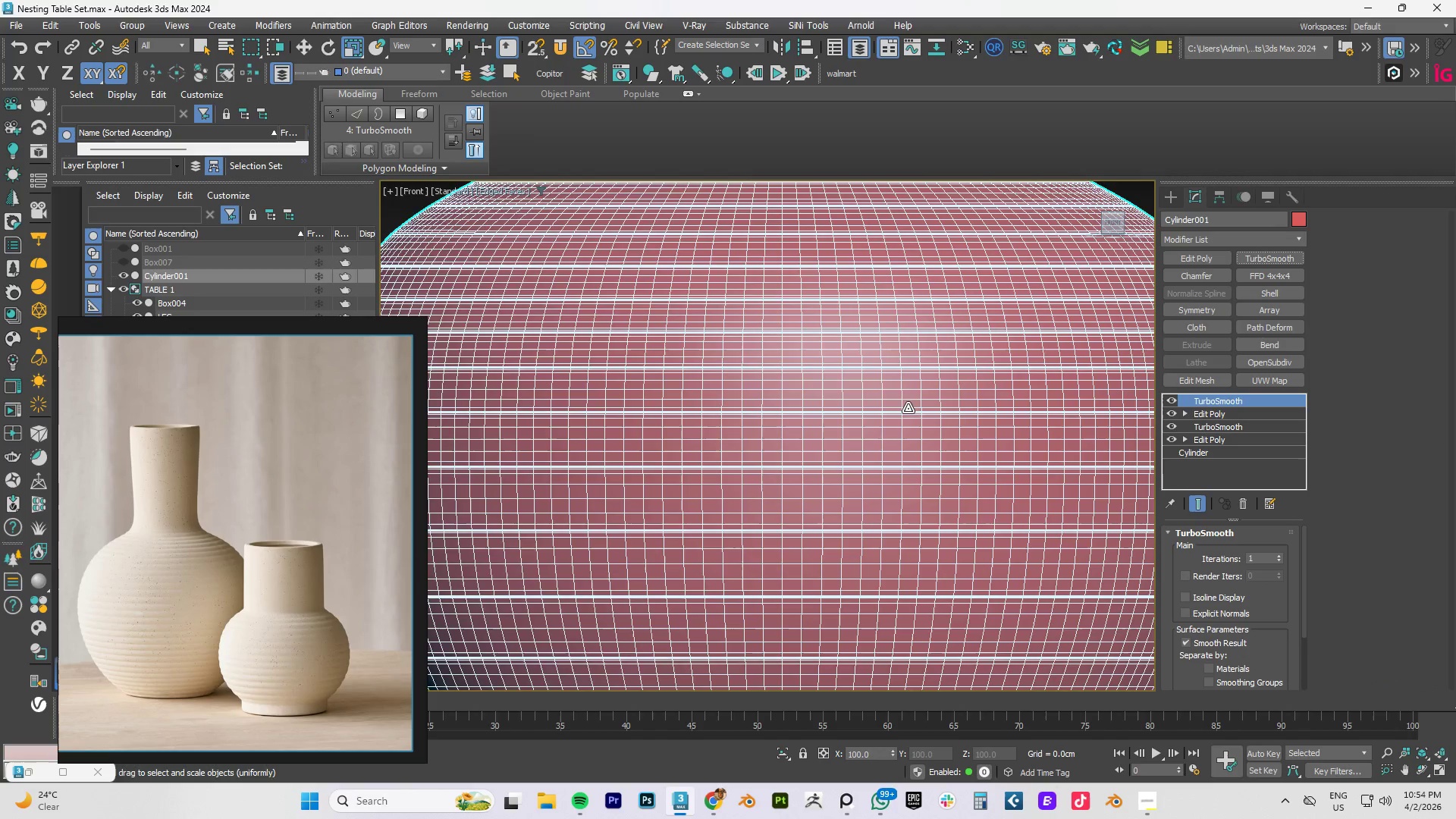 
key(F4)
 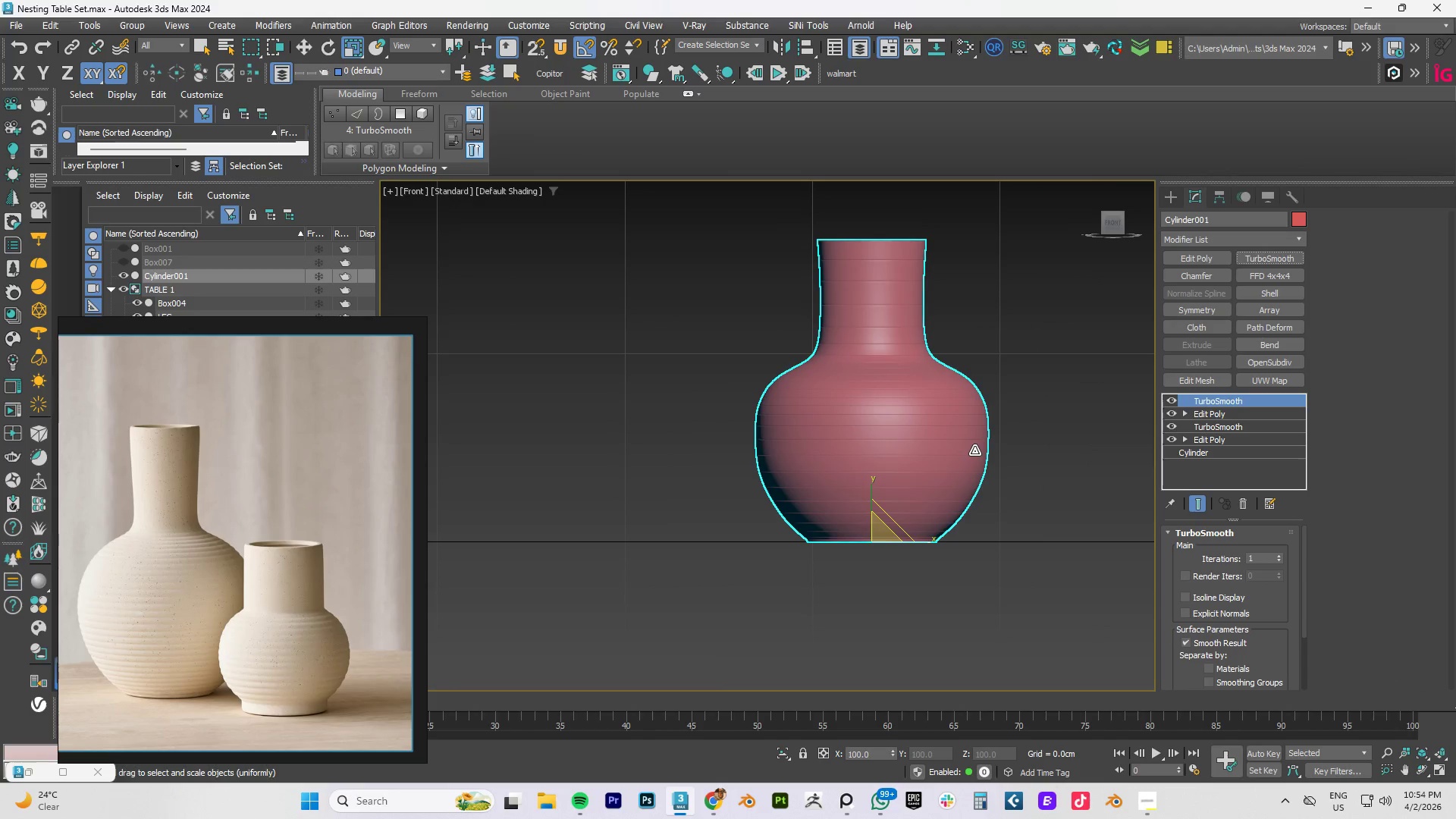 
scroll: coordinate [902, 430], scroll_direction: down, amount: 4.0
 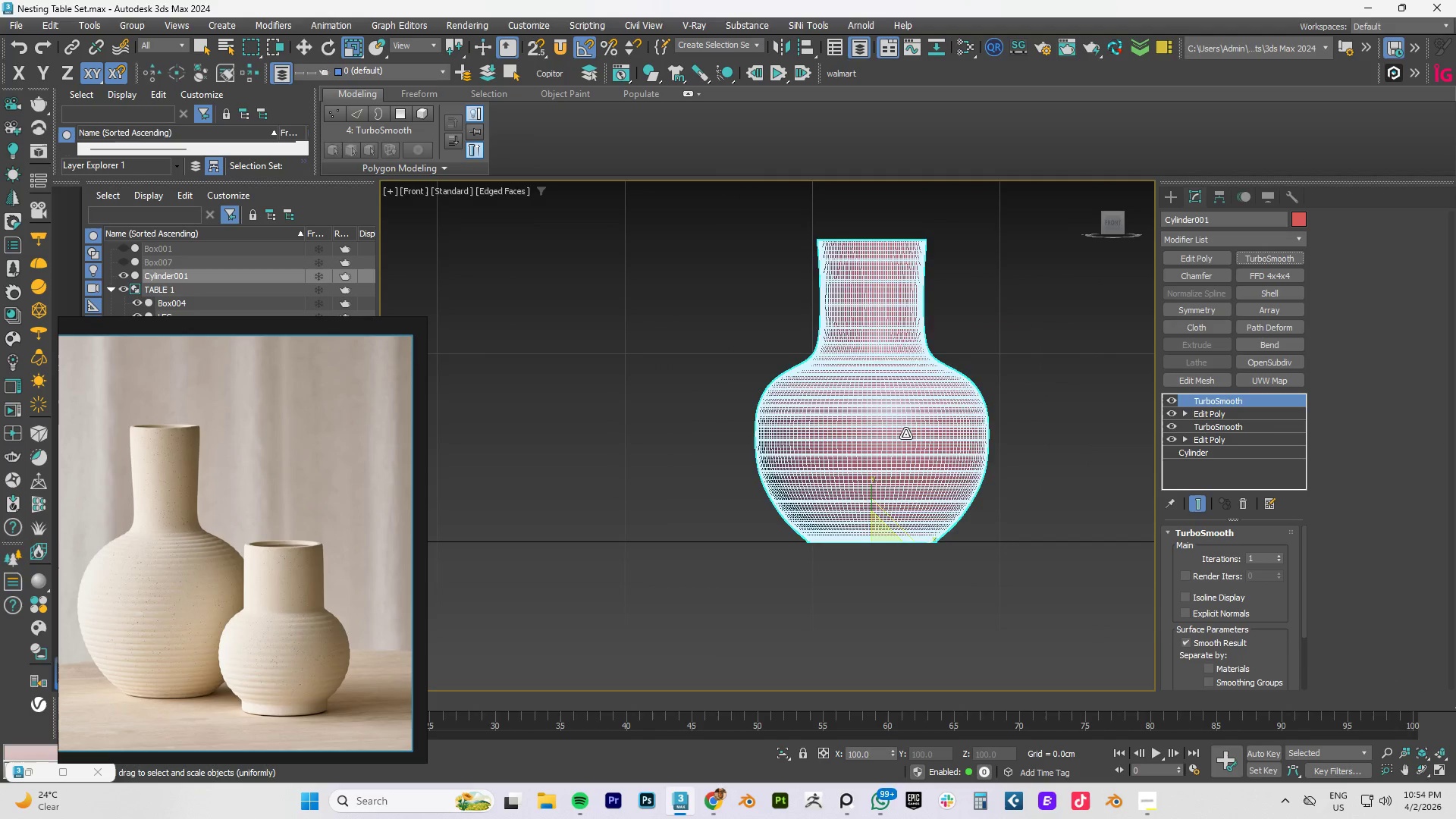 
hold_key(key=ControlLeft, duration=1.5)
 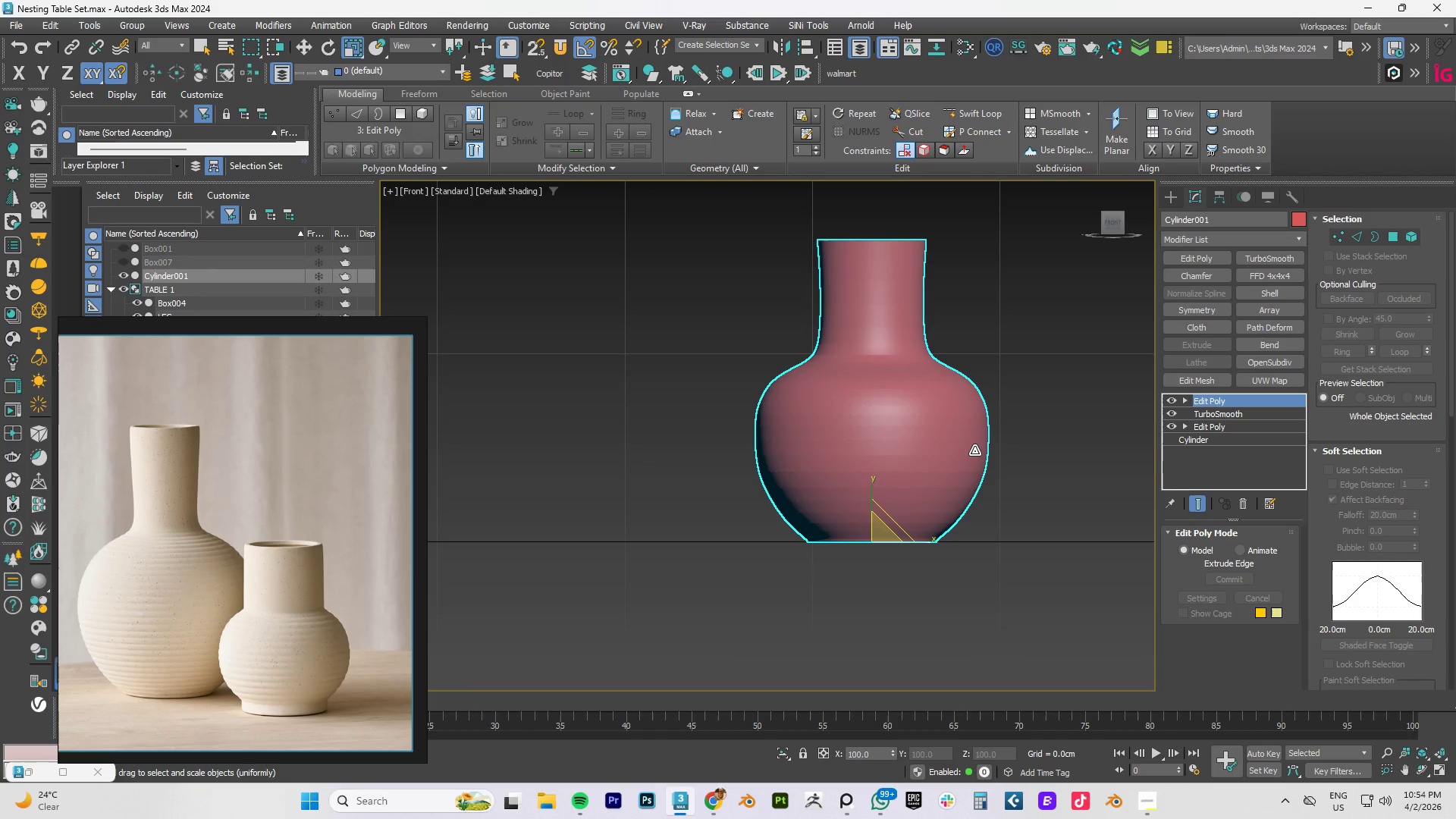 
key(Control+Z)
 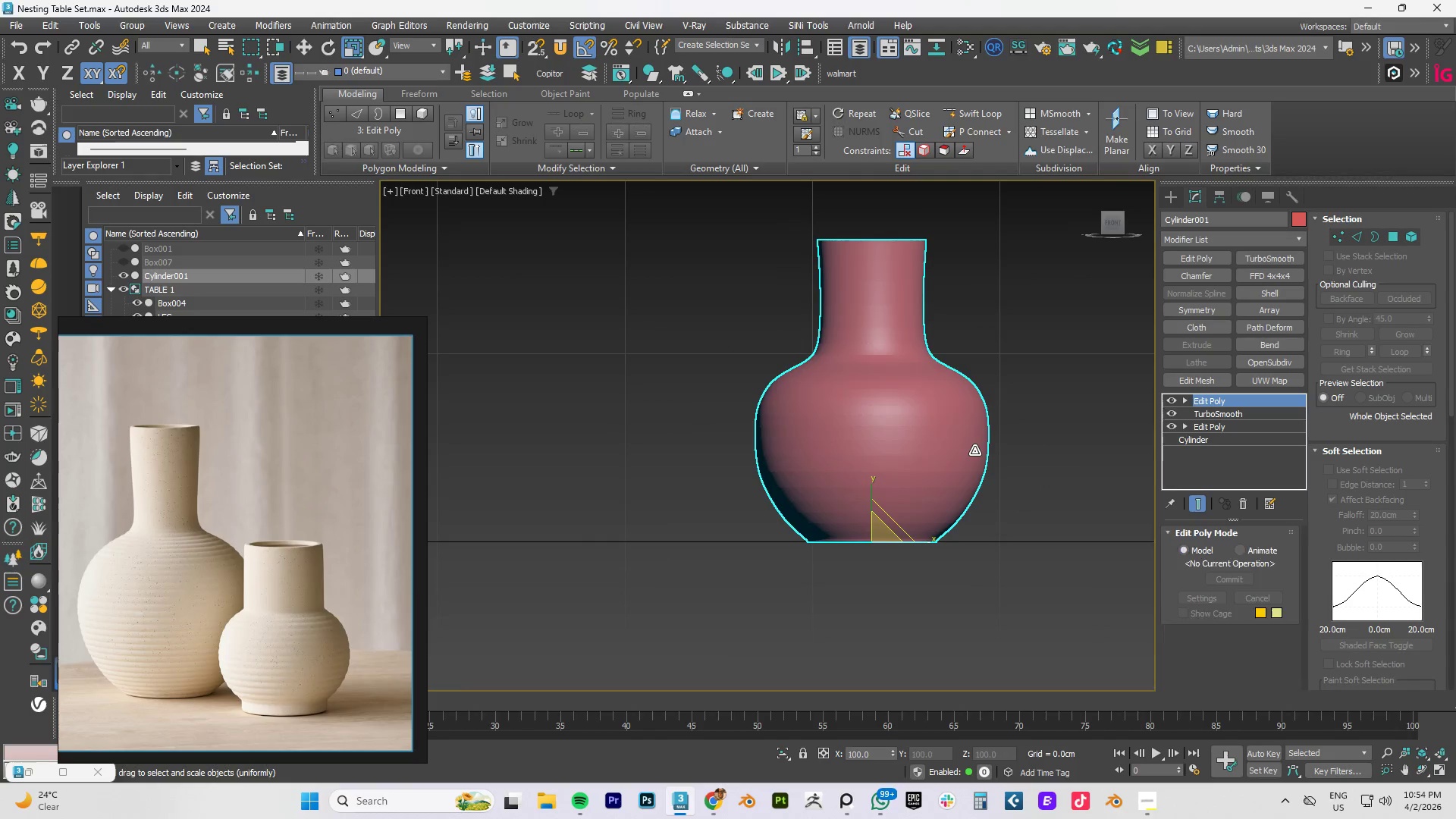 
key(Control+Z)
 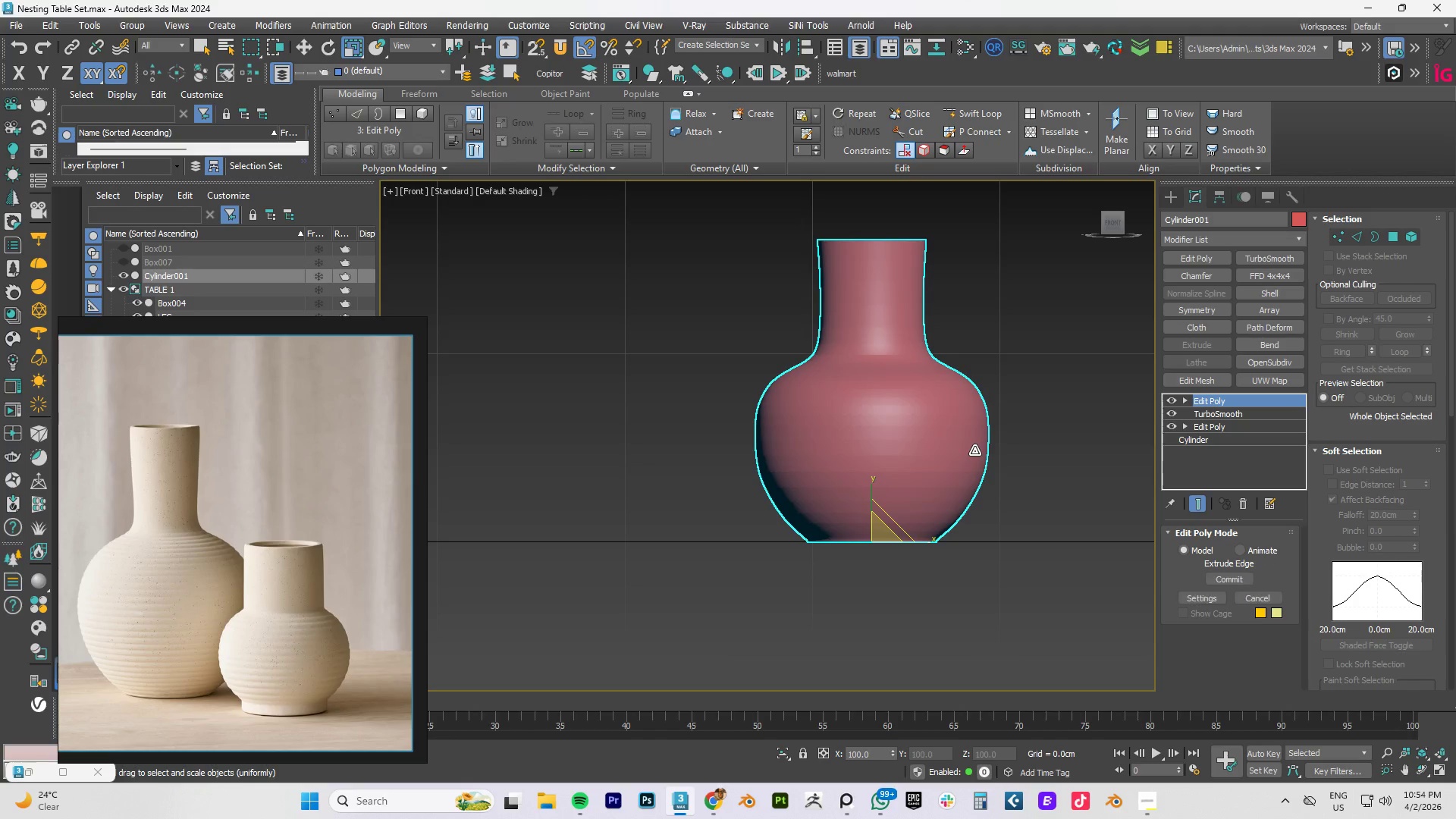 
key(Control+Z)
 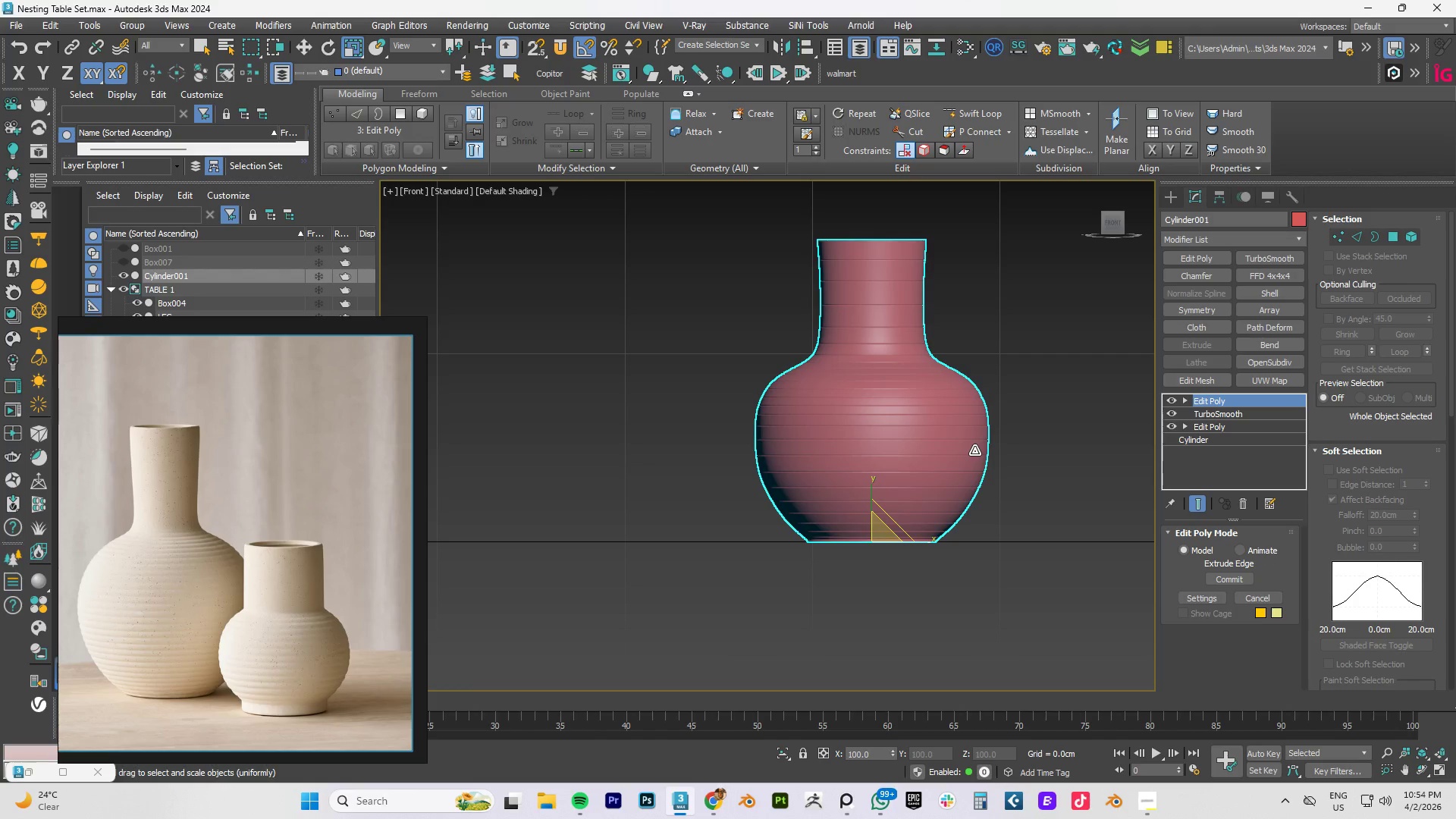 
key(F4)
 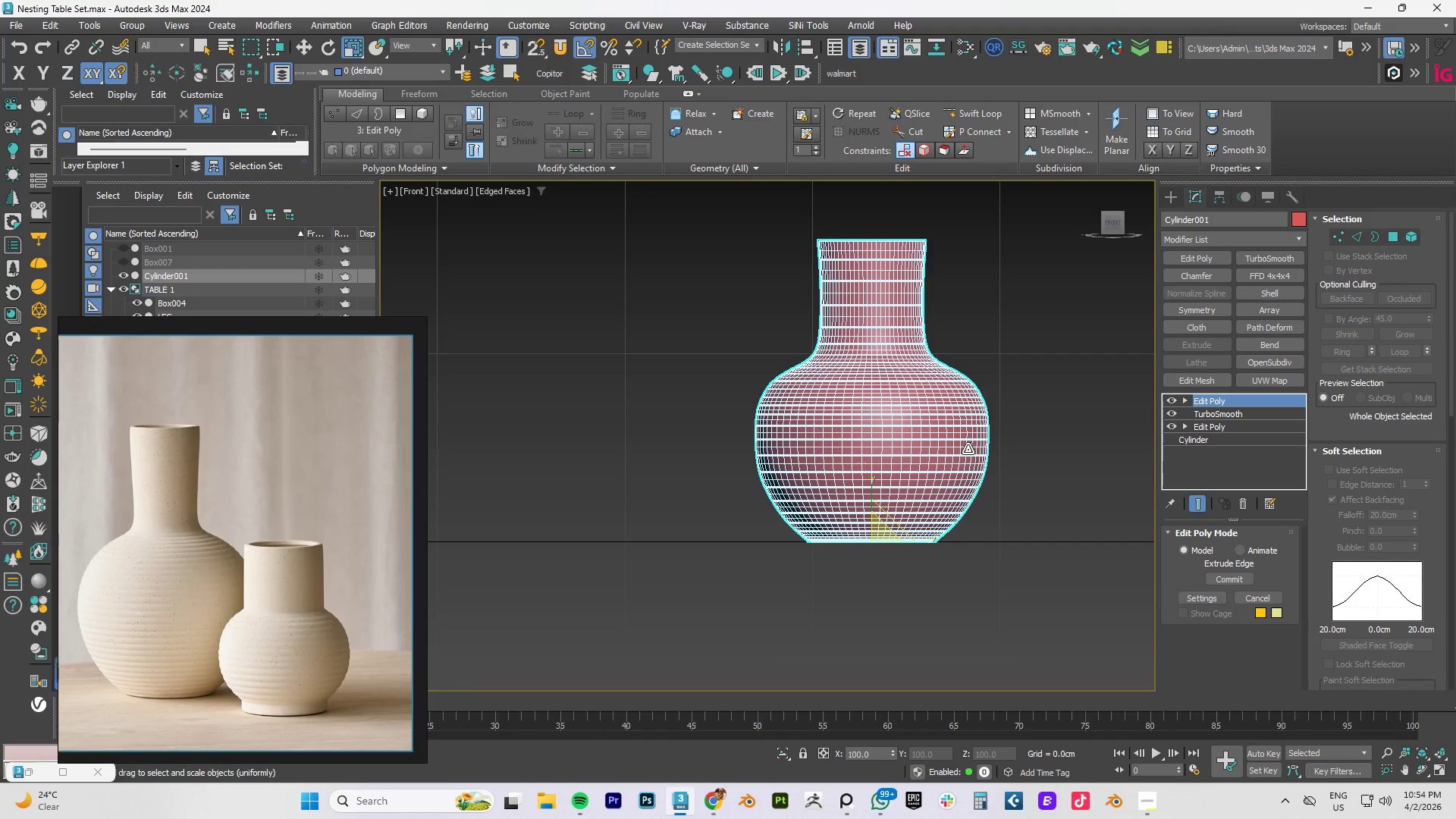 
key(Control+Z)
 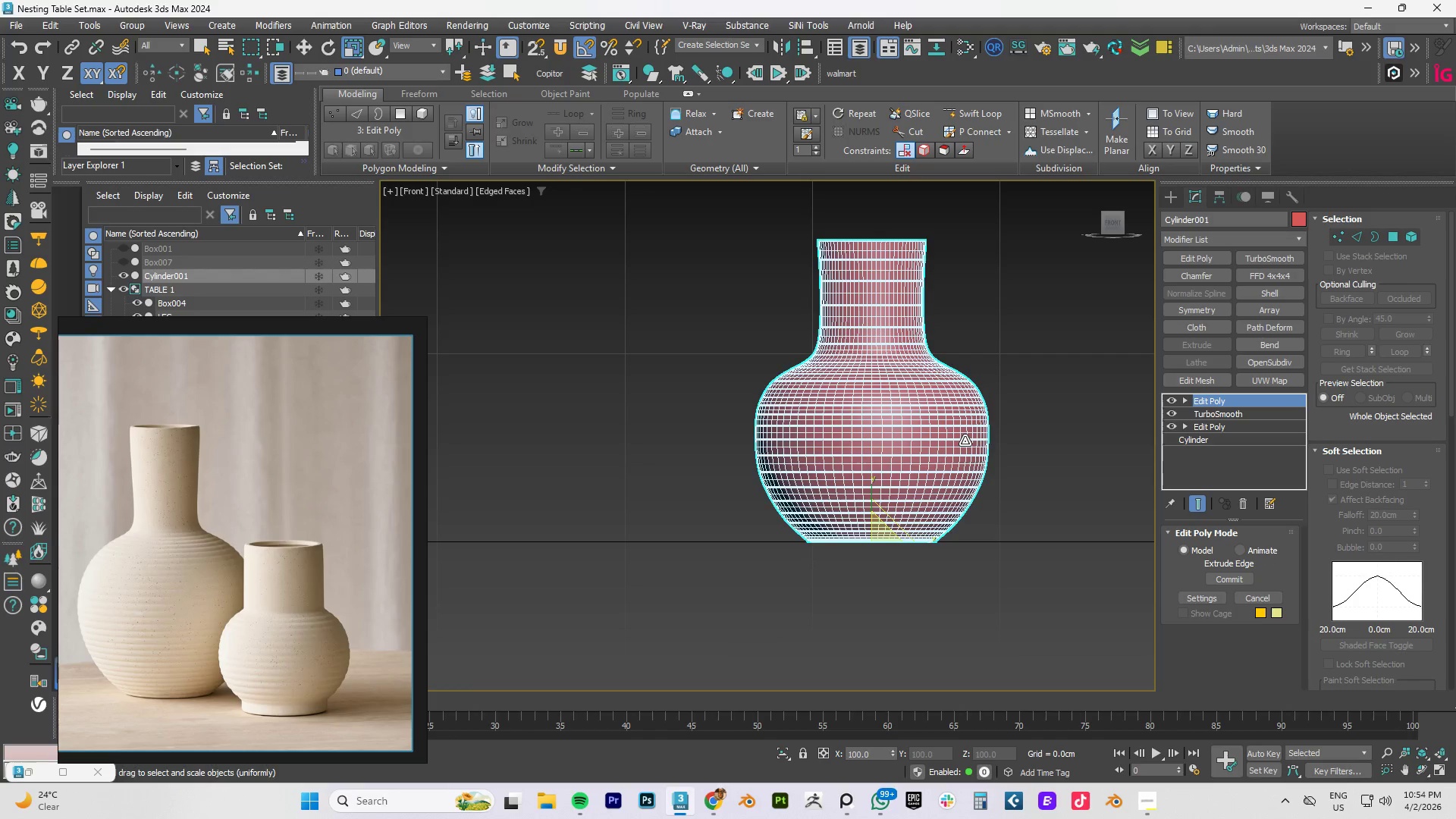 
key(Control+Z)
 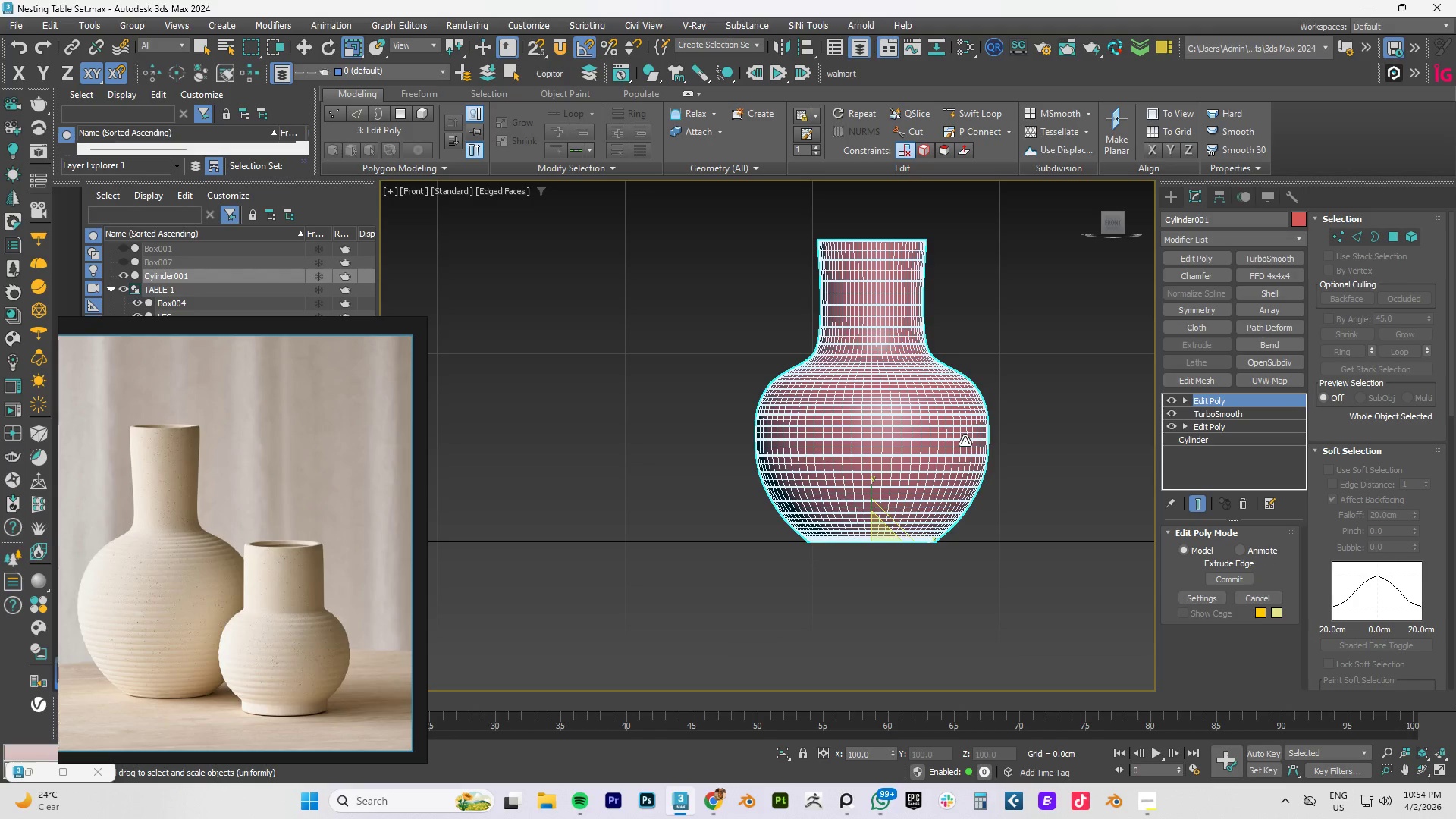 
key(Control+Z)
 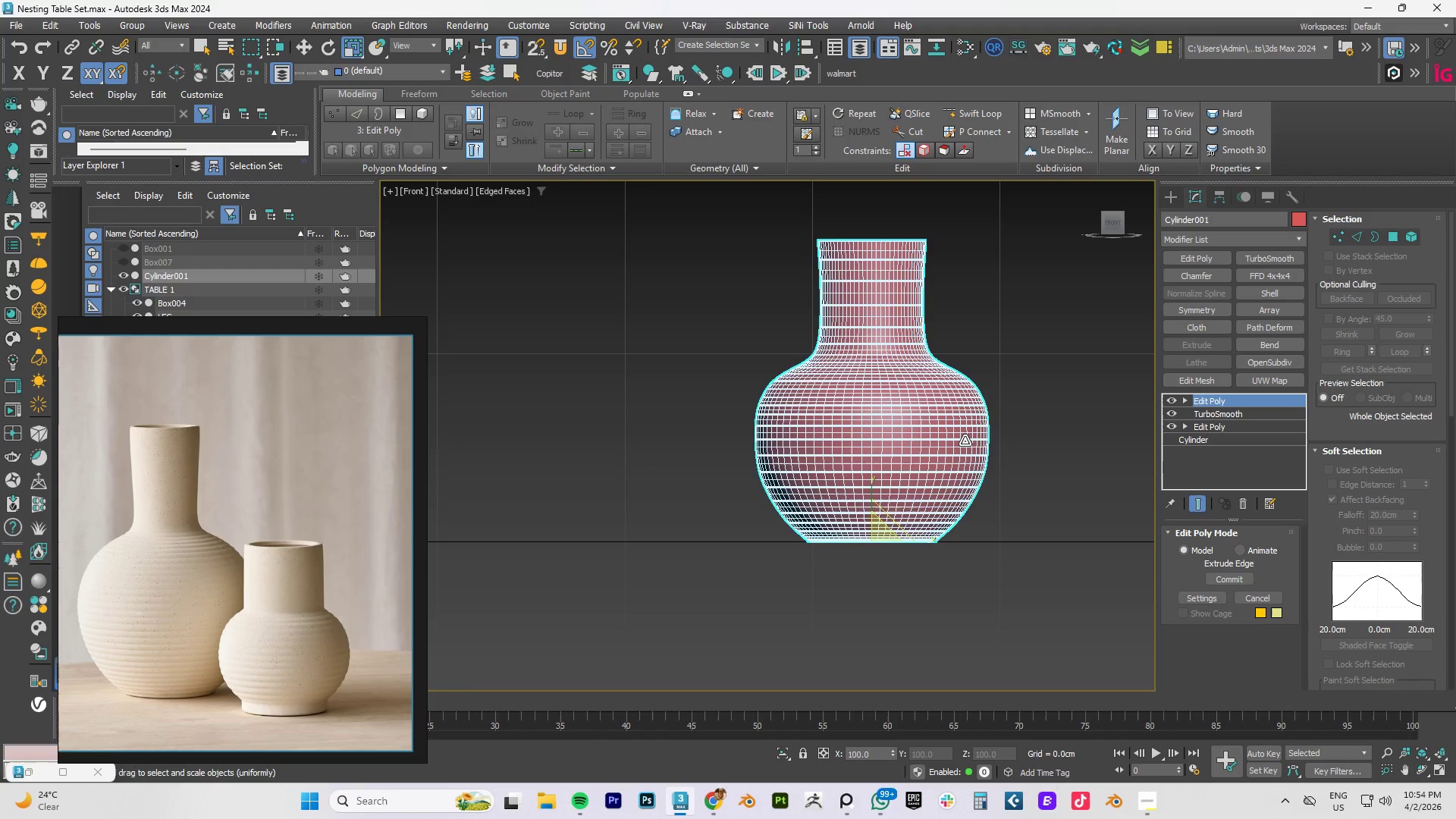 
key(Control+Z)
 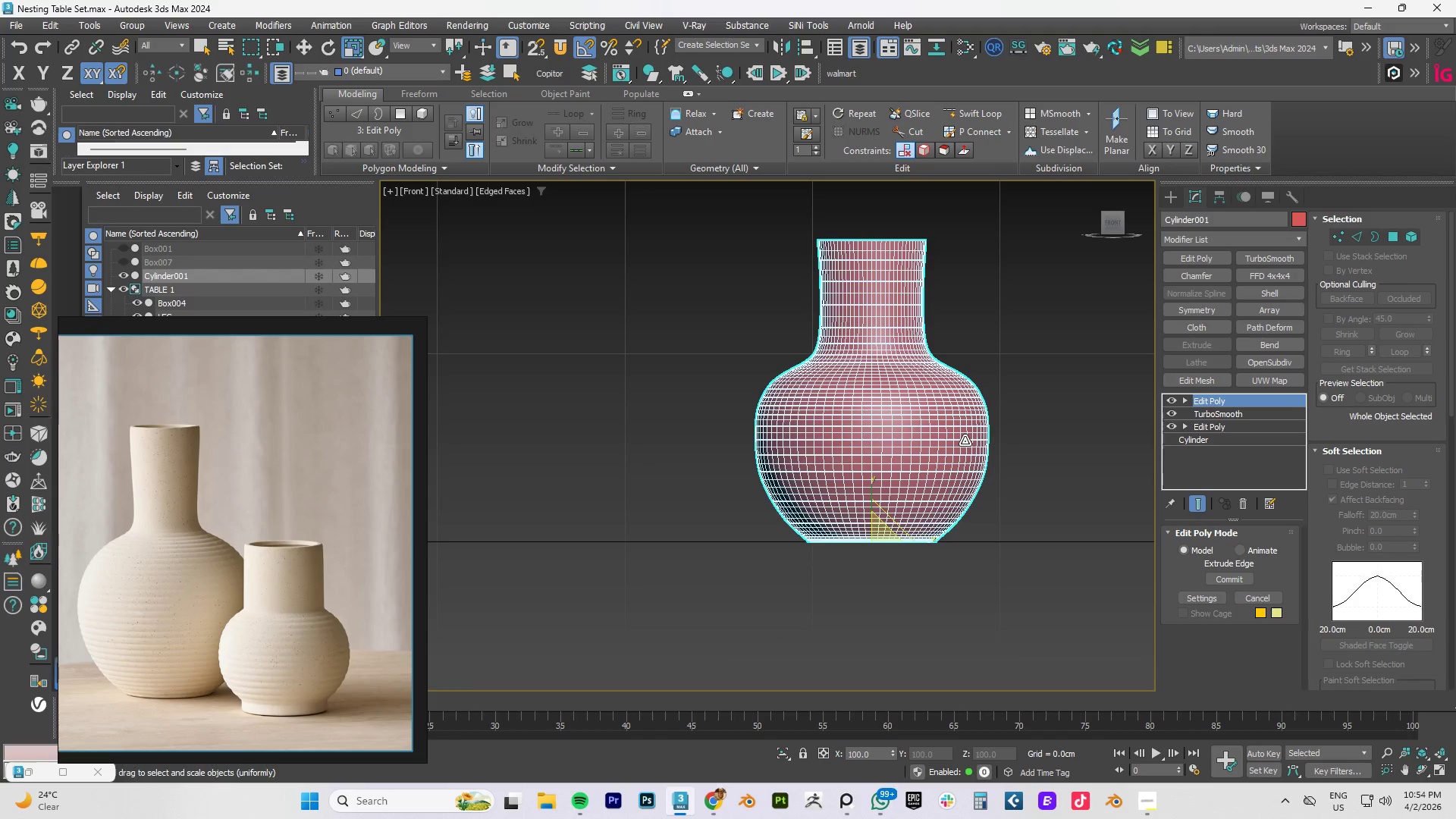 
key(Control+Z)
 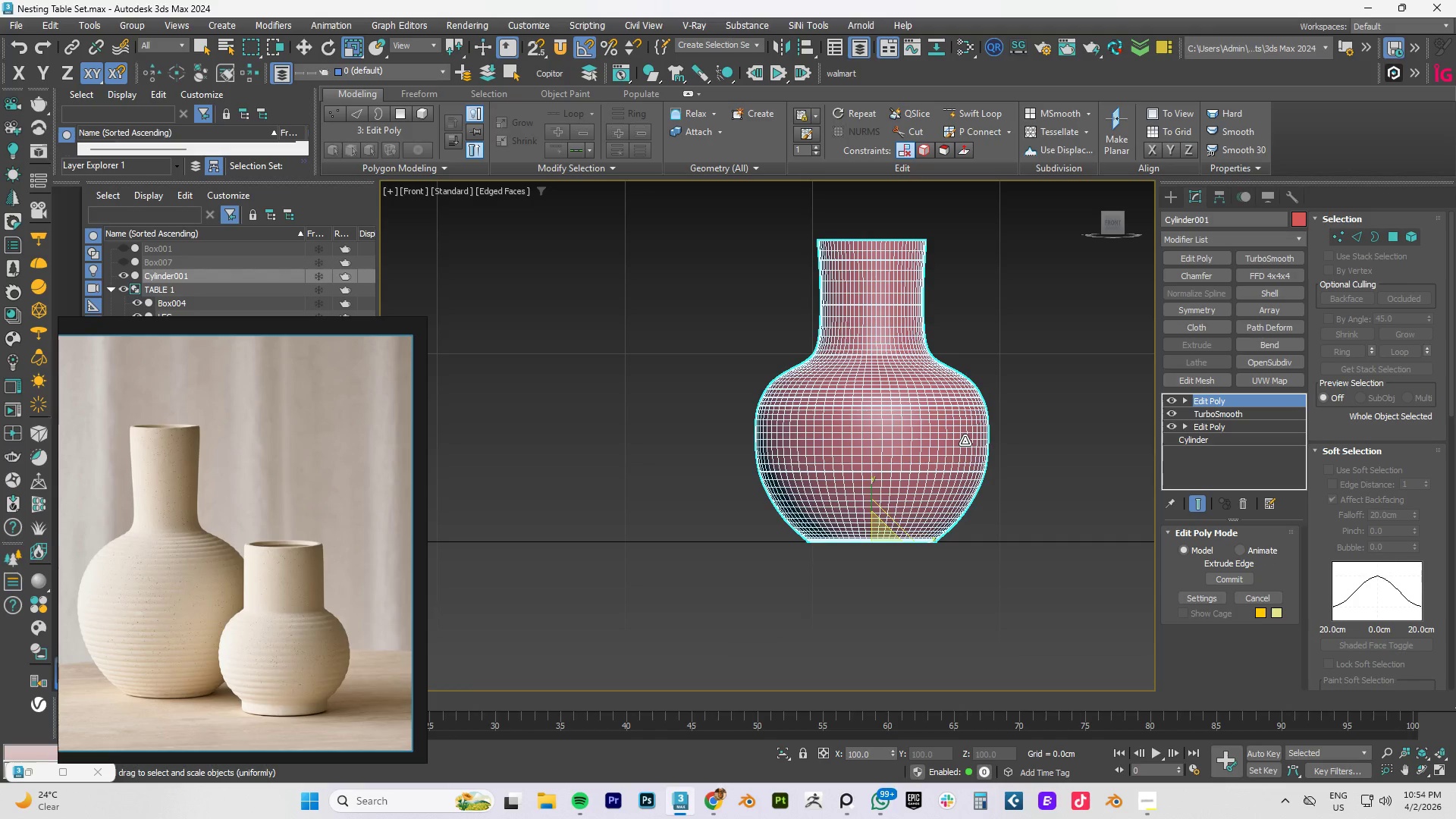 
key(Control+Z)
 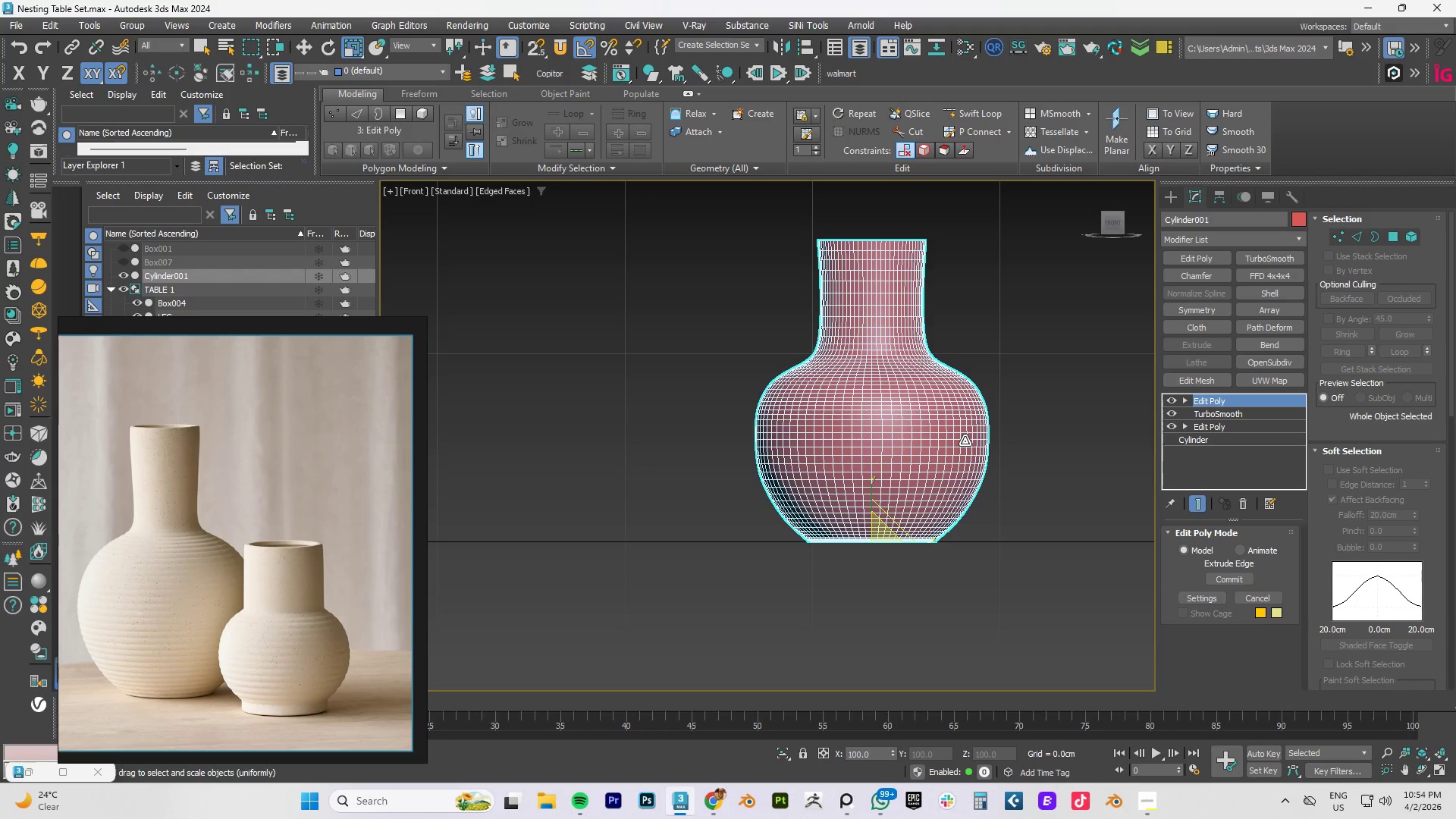 
key(F4)
 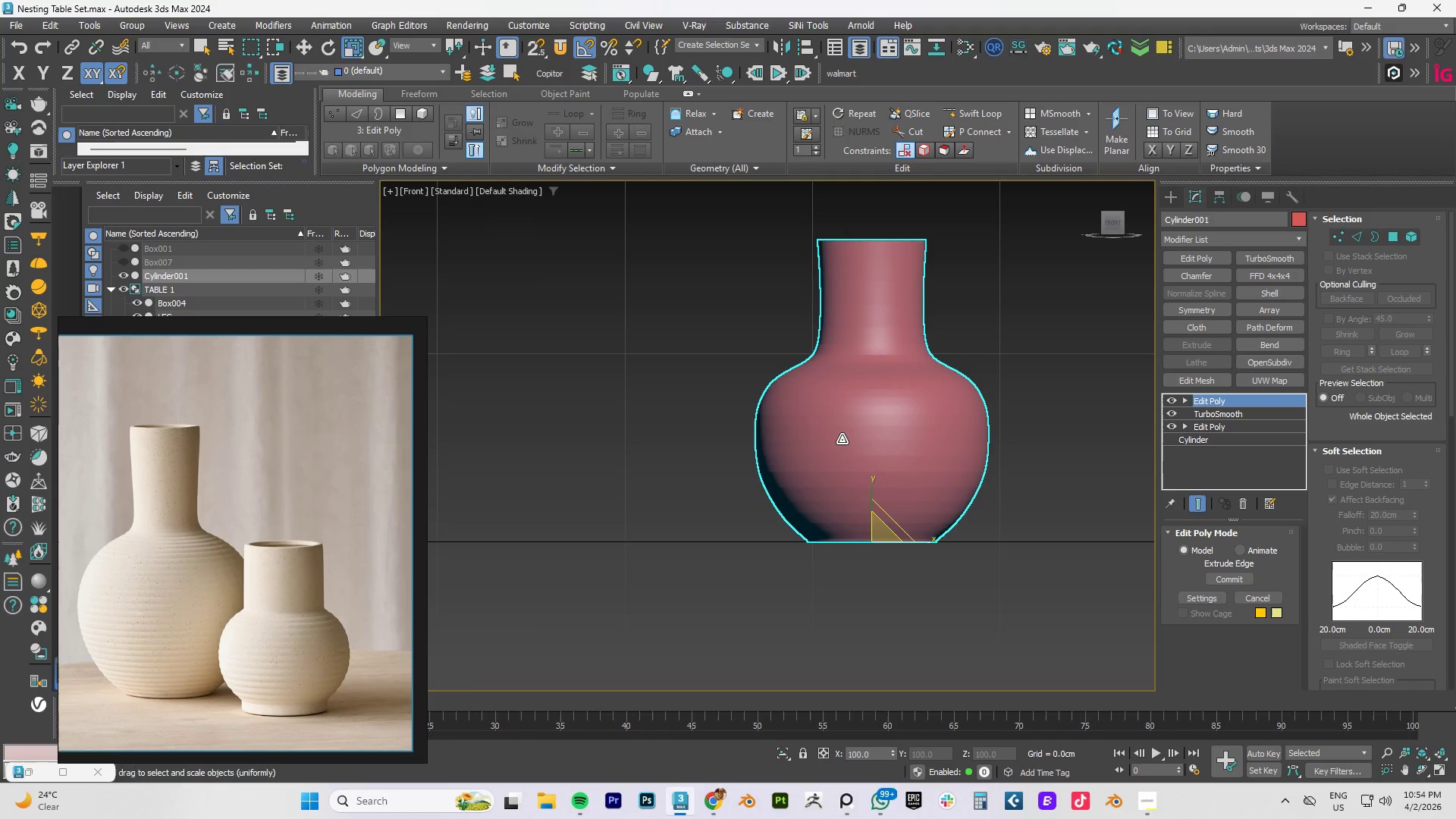 
key(F4)
 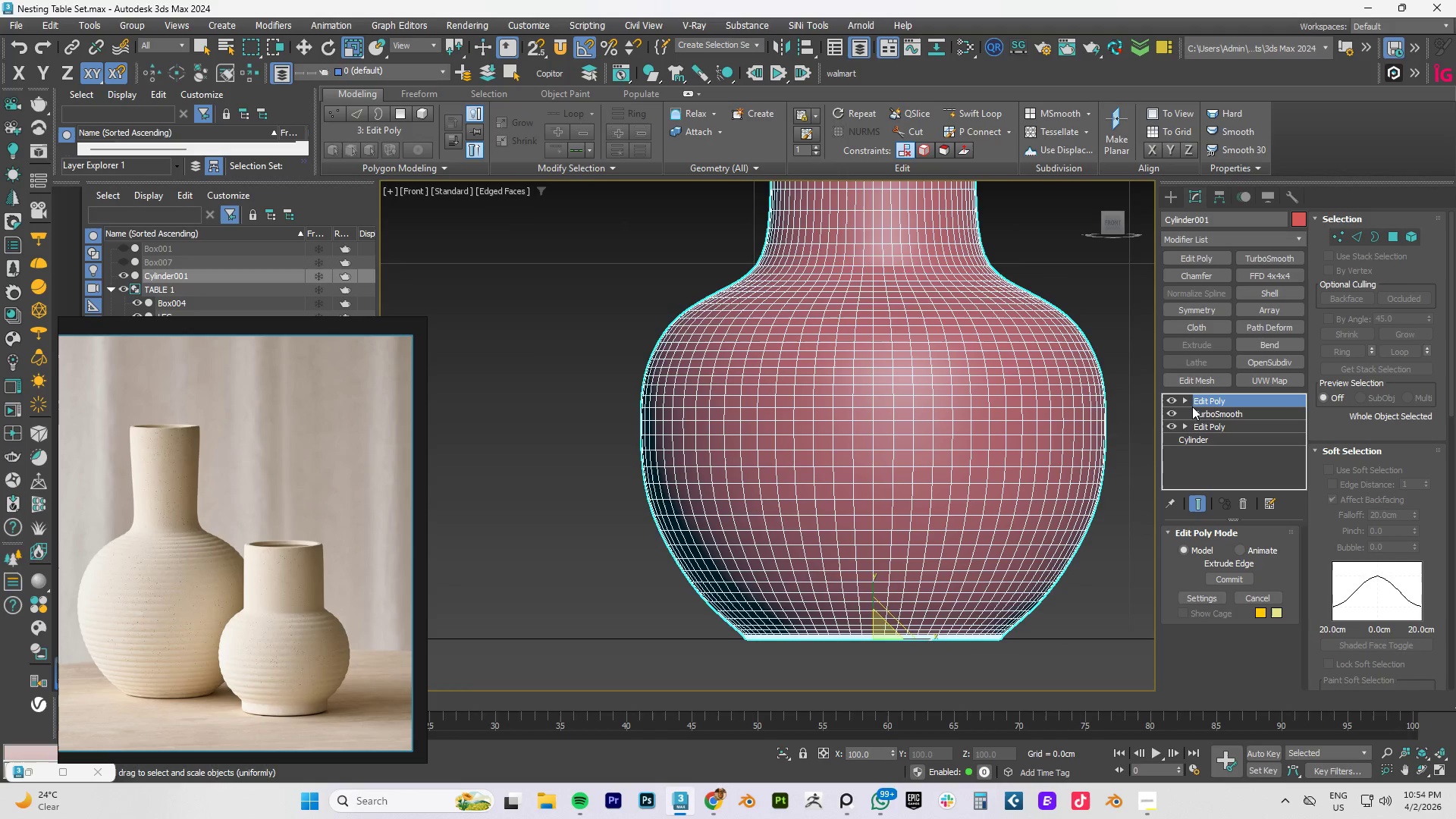 
scroll: coordinate [848, 437], scroll_direction: up, amount: 2.0
 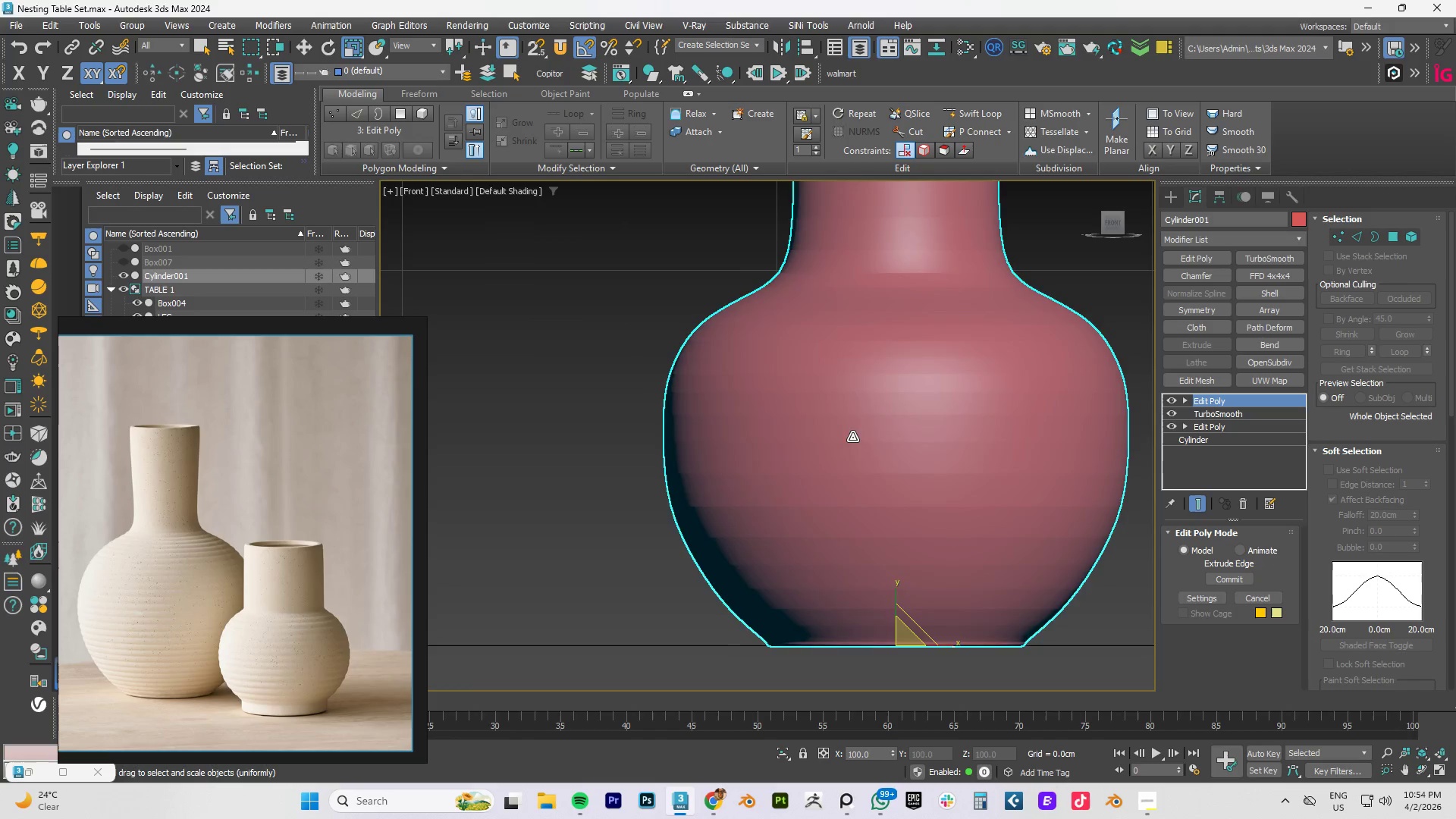 
key(2)
 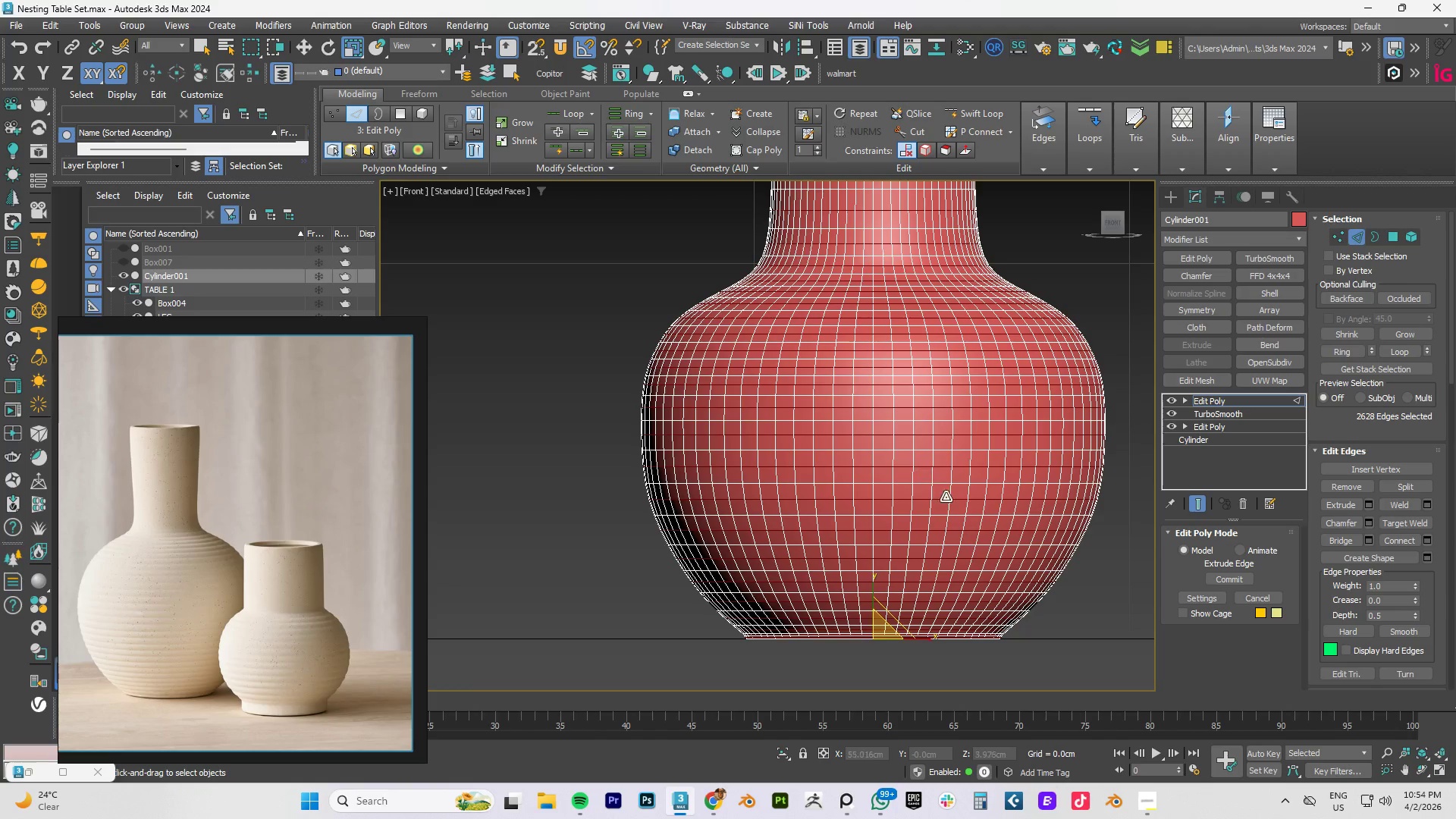 
scroll: coordinate [870, 617], scroll_direction: up, amount: 4.0
 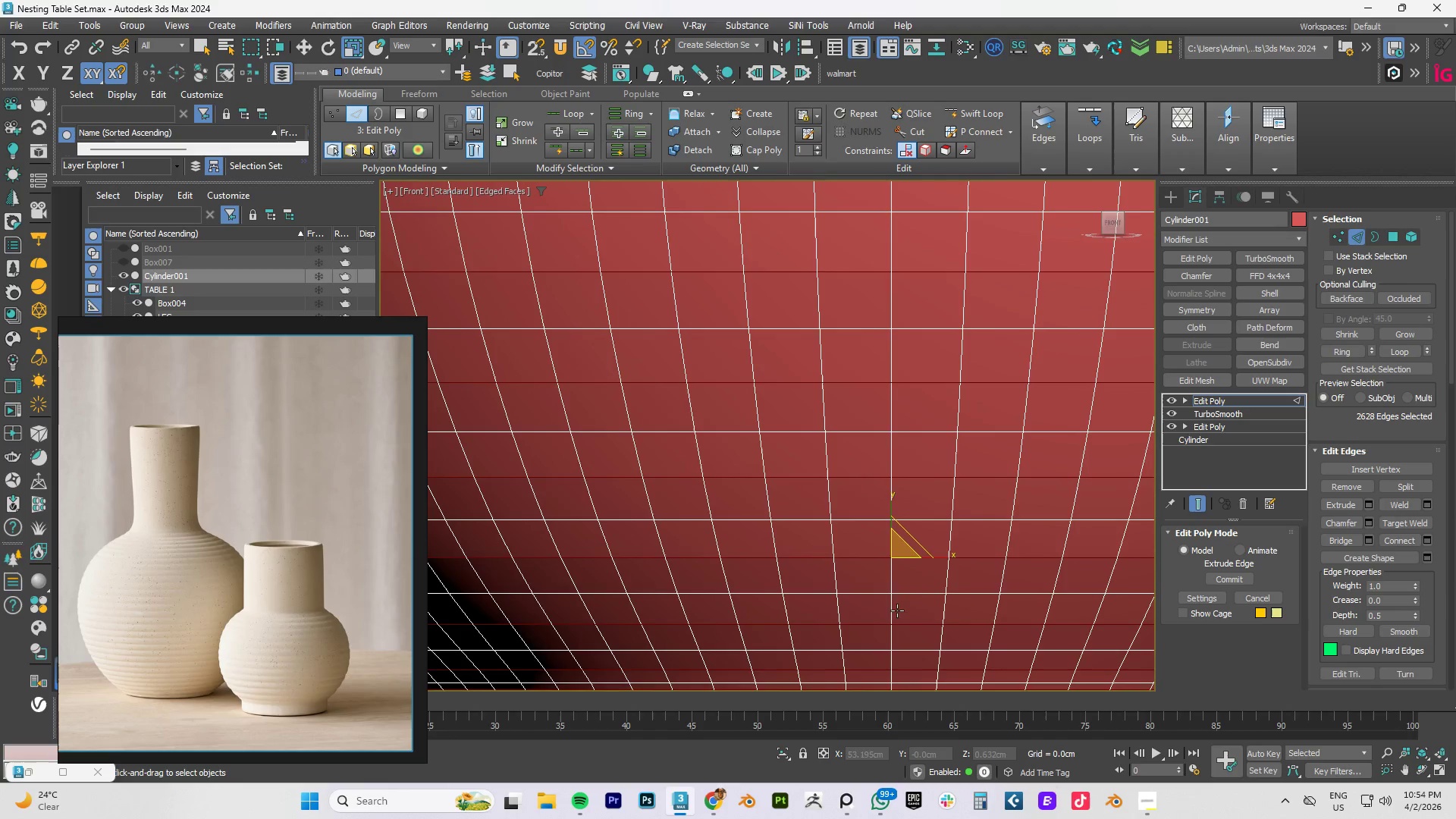 
scroll: coordinate [928, 617], scroll_direction: down, amount: 4.0
 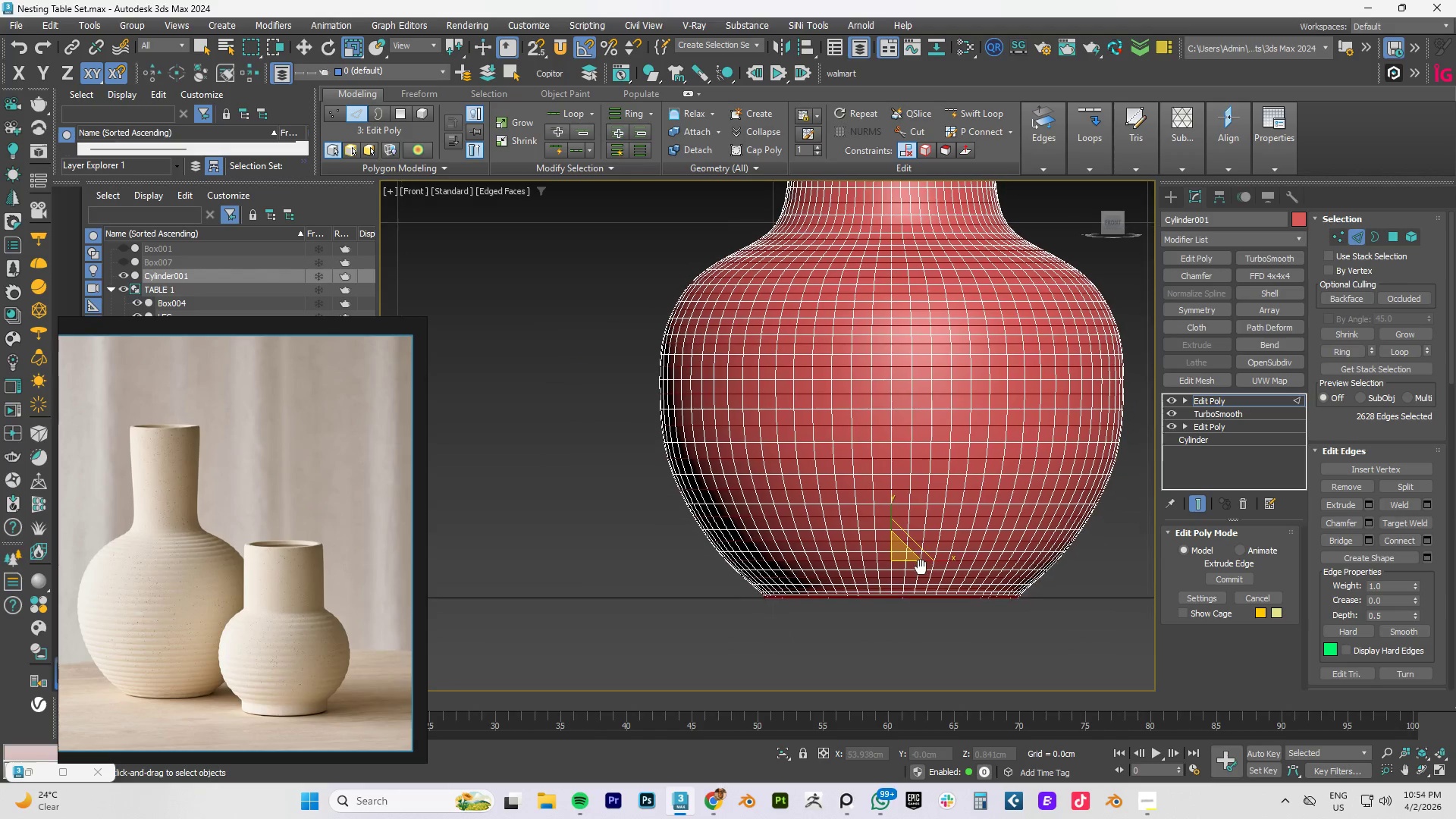 
hold_key(key=AltLeft, duration=1.5)
left_click_drag(start_coordinate=[1068, 634], to_coordinate=[676, 582])
 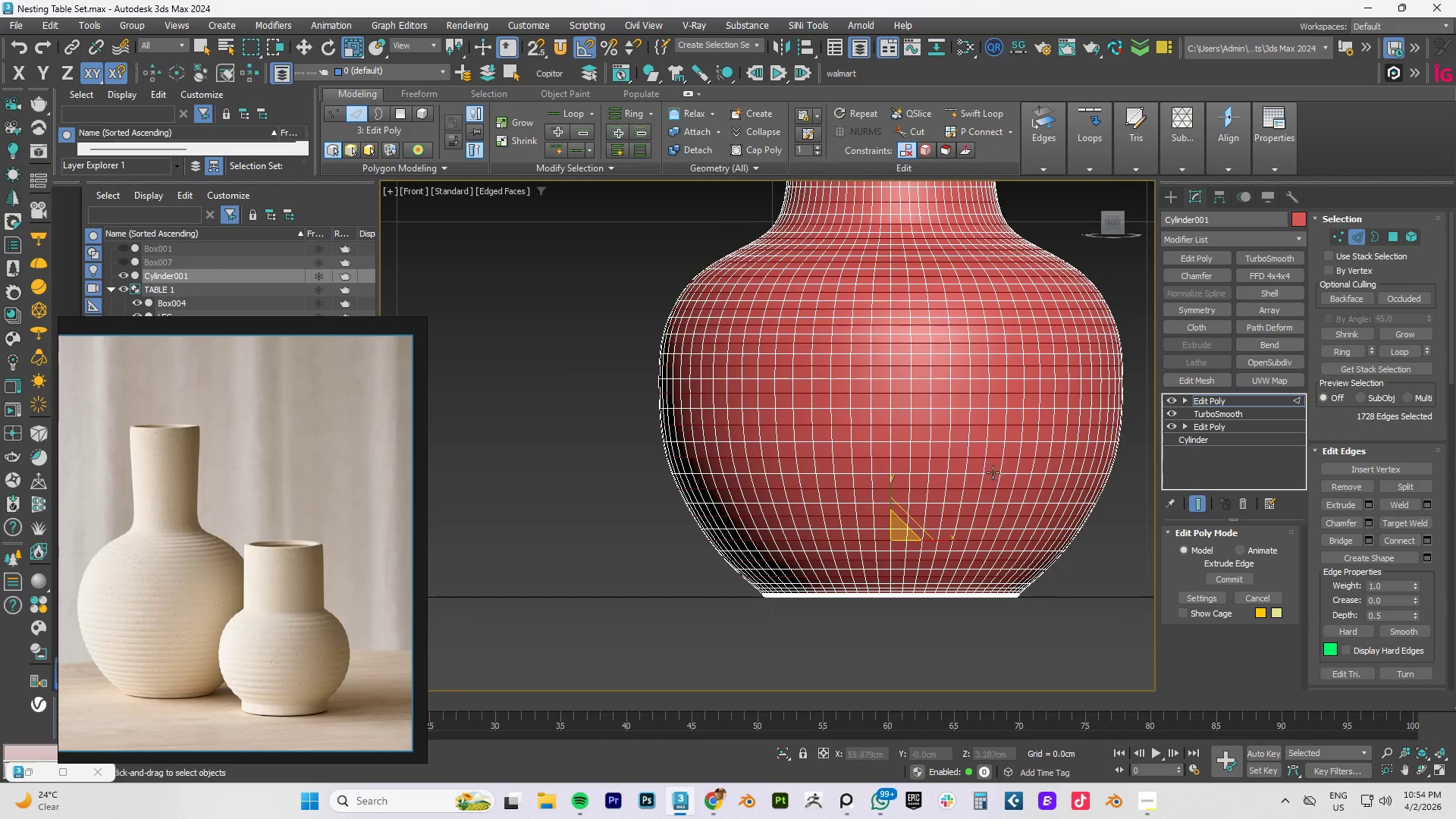 
hold_key(key=AltLeft, duration=1.51)
 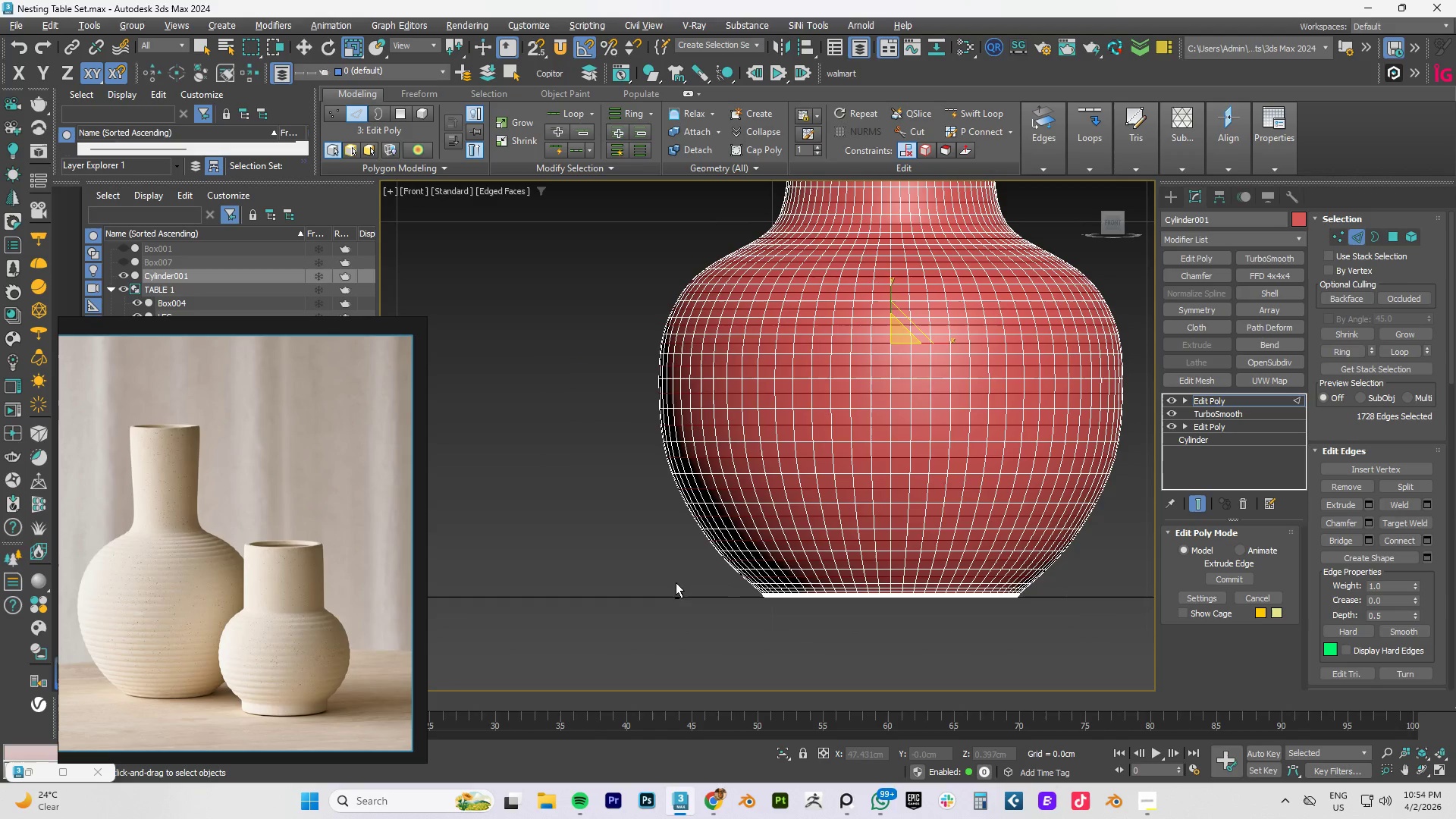 
hold_key(key=AltLeft, duration=0.53)
 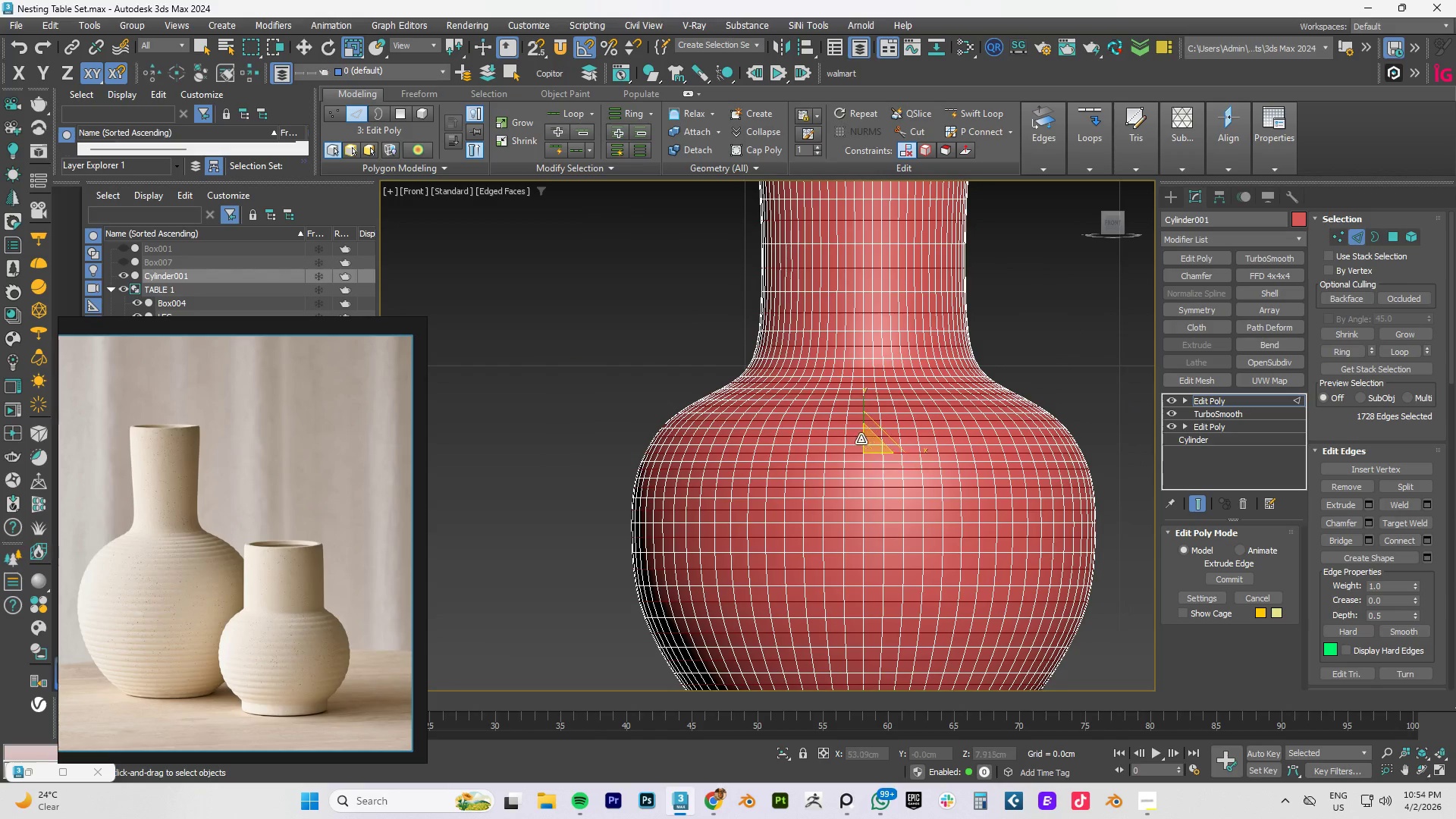 
hold_key(key=AltLeft, duration=1.5)
left_click_drag(start_coordinate=[1014, 208], to_coordinate=[632, 467])
 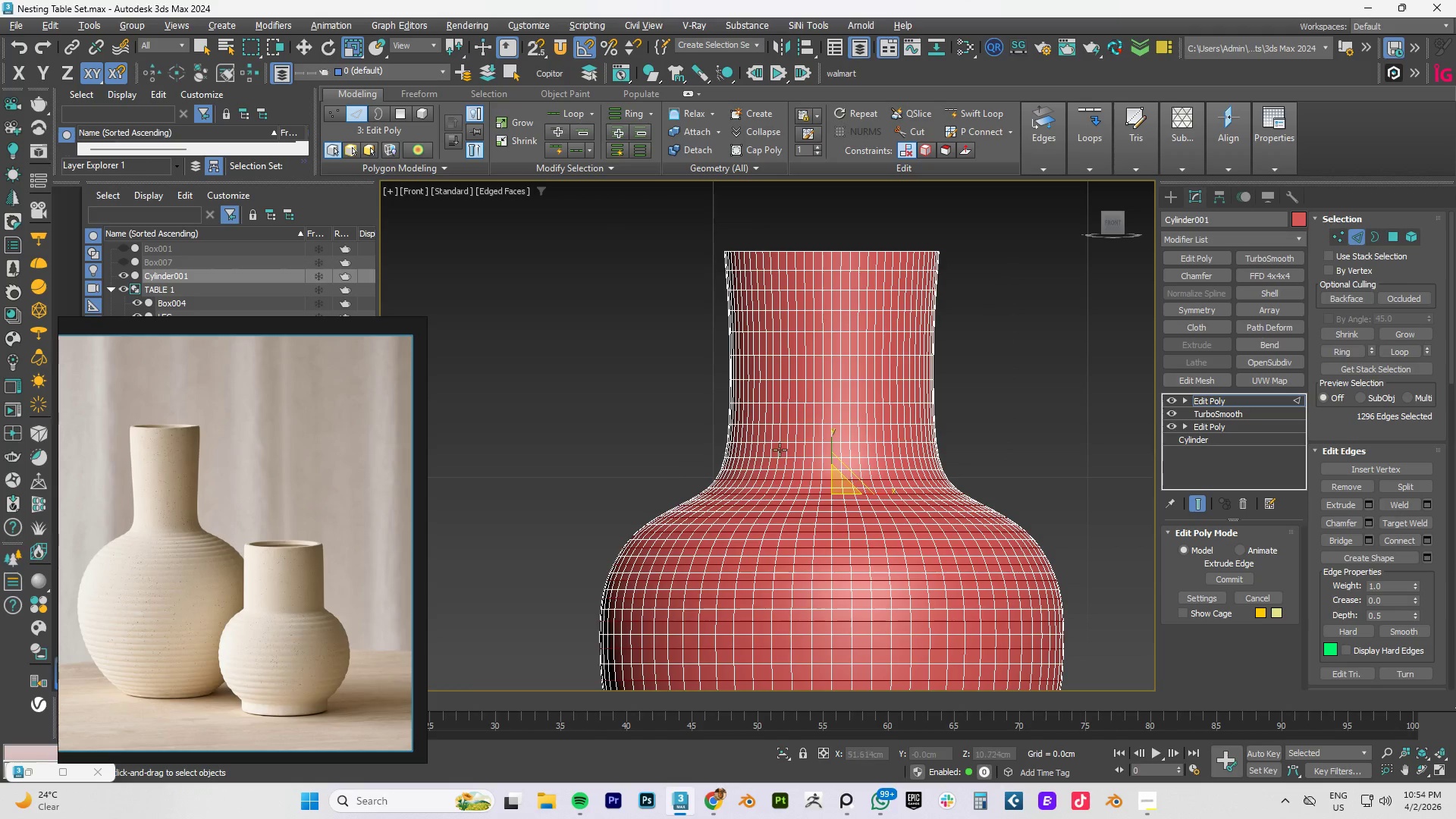 
hold_key(key=AltLeft, duration=0.89)
 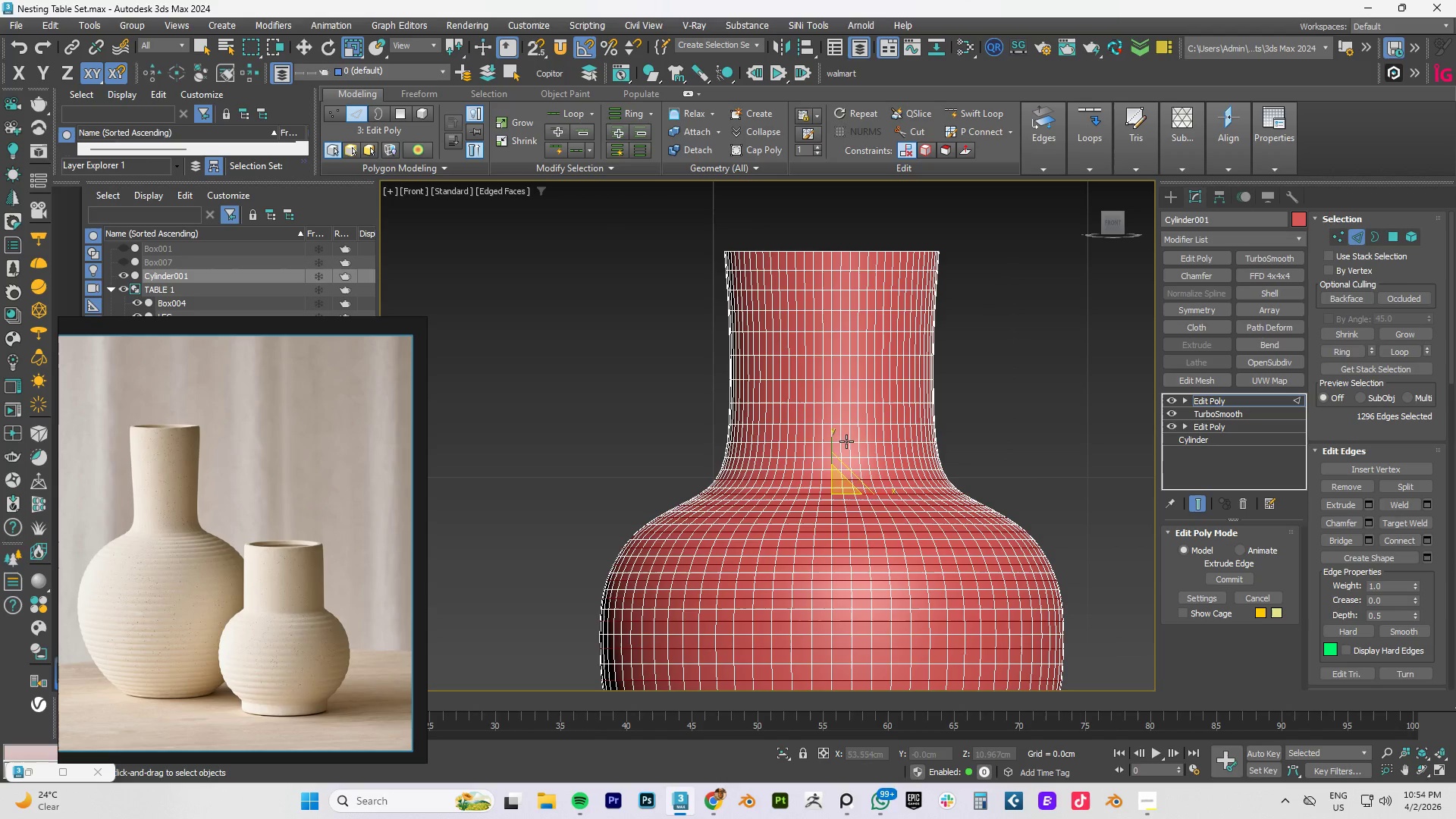 
hold_key(key=AltLeft, duration=1.58)
 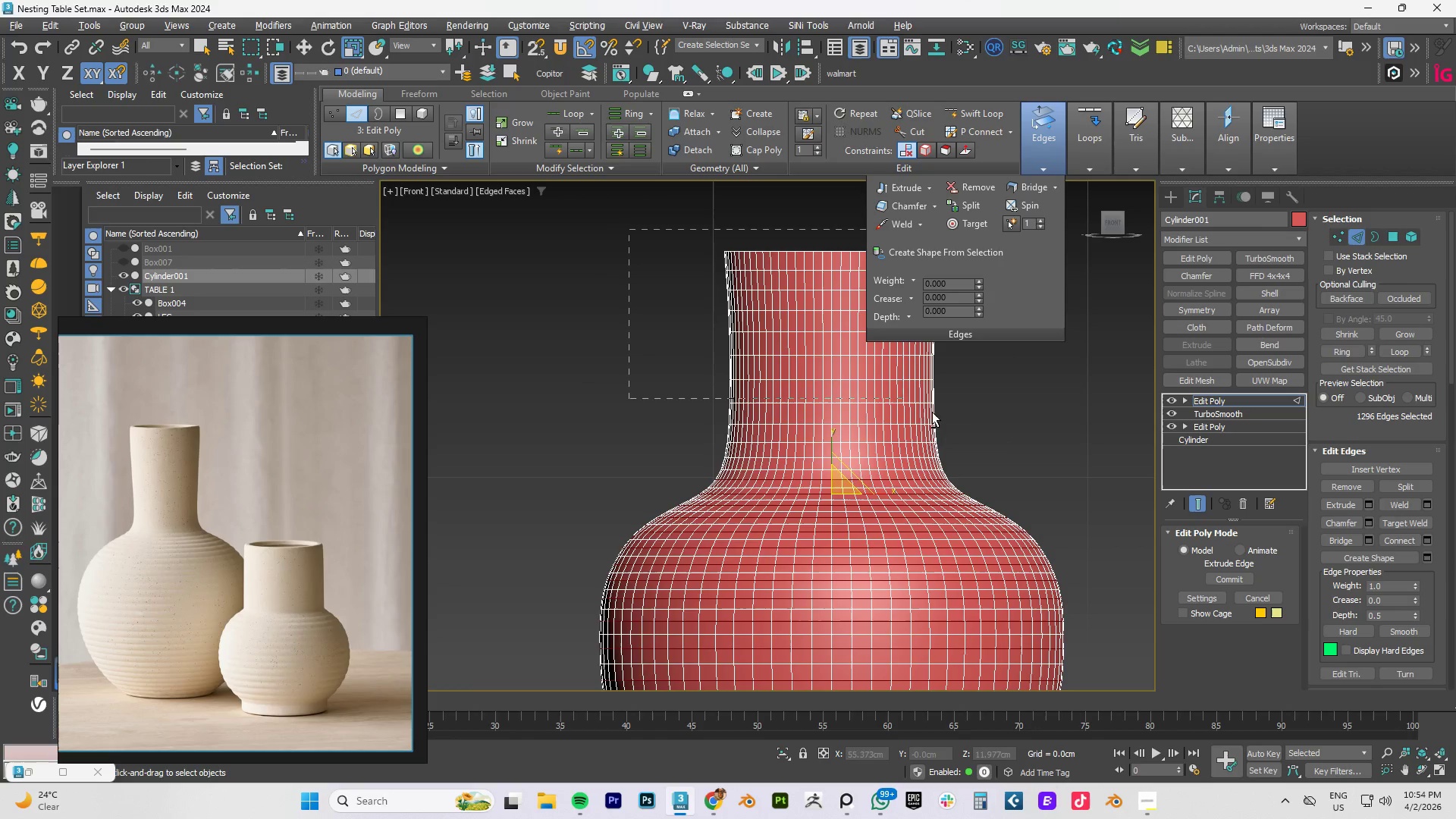 
hold_key(key=AltLeft, duration=1.51)
left_click_drag(start_coordinate=[630, 231], to_coordinate=[1012, 486])
 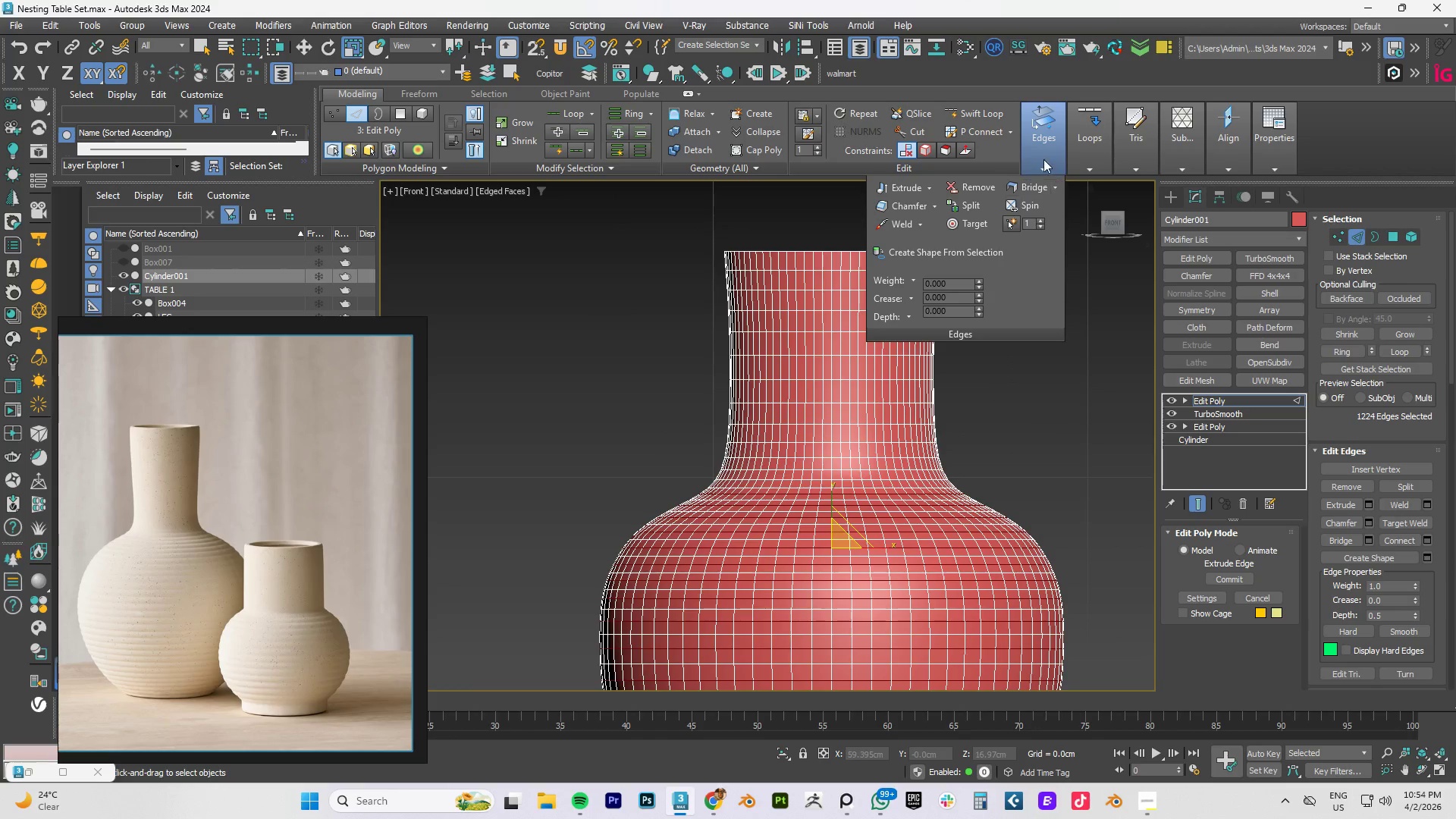 
hold_key(key=AltLeft, duration=0.59)
 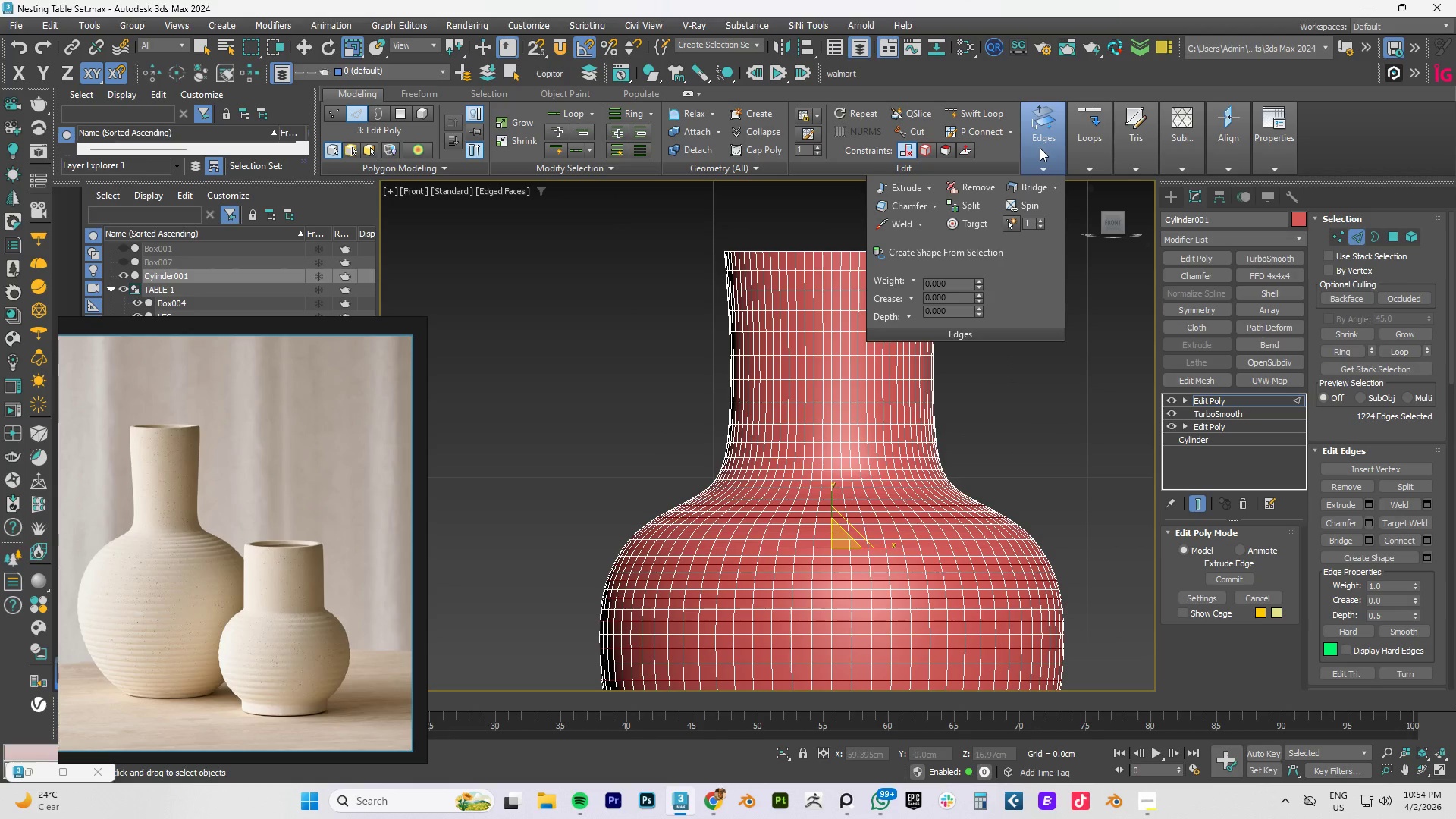 
left_click([1040, 148])
 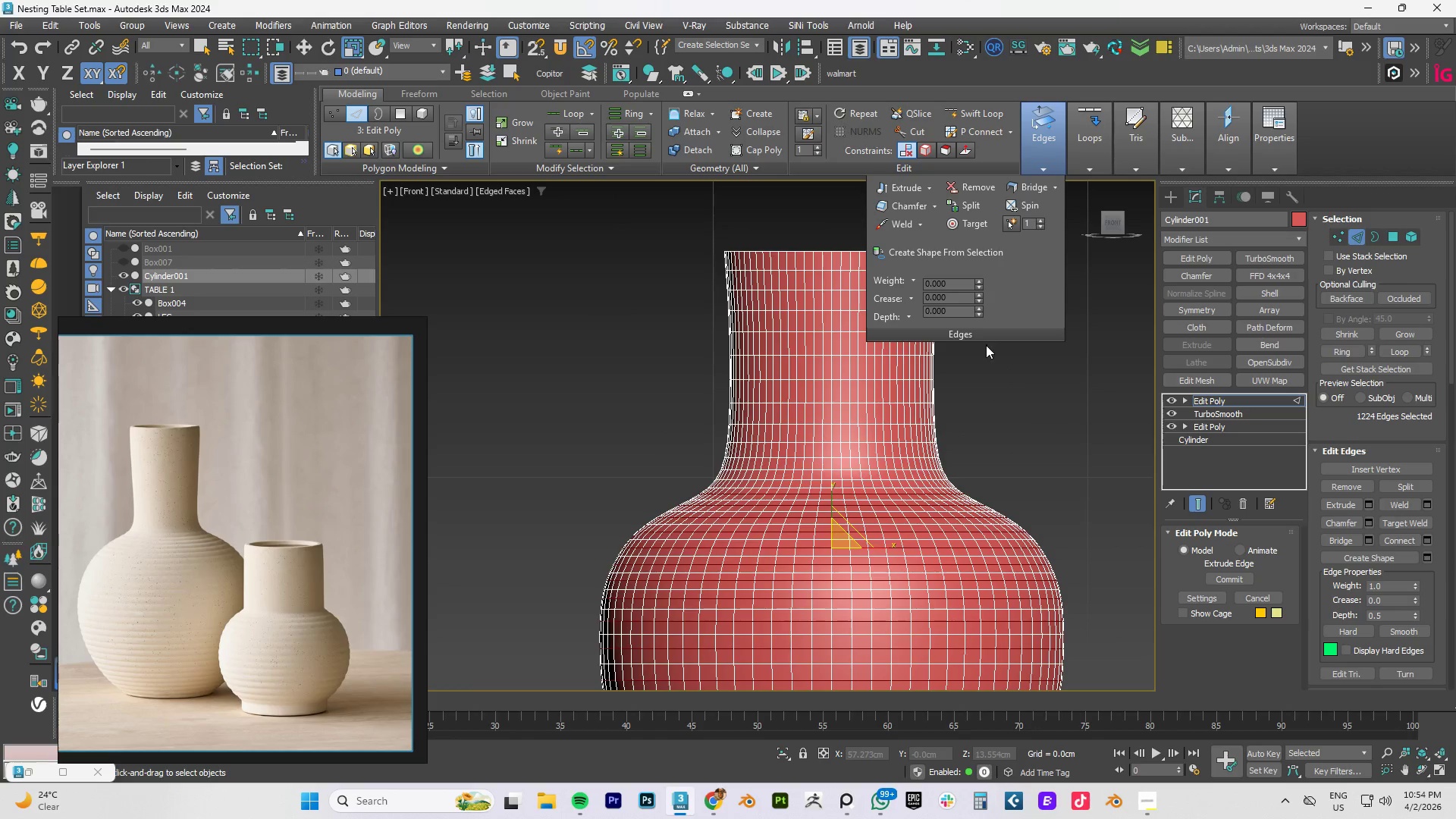 
left_click([974, 334])
 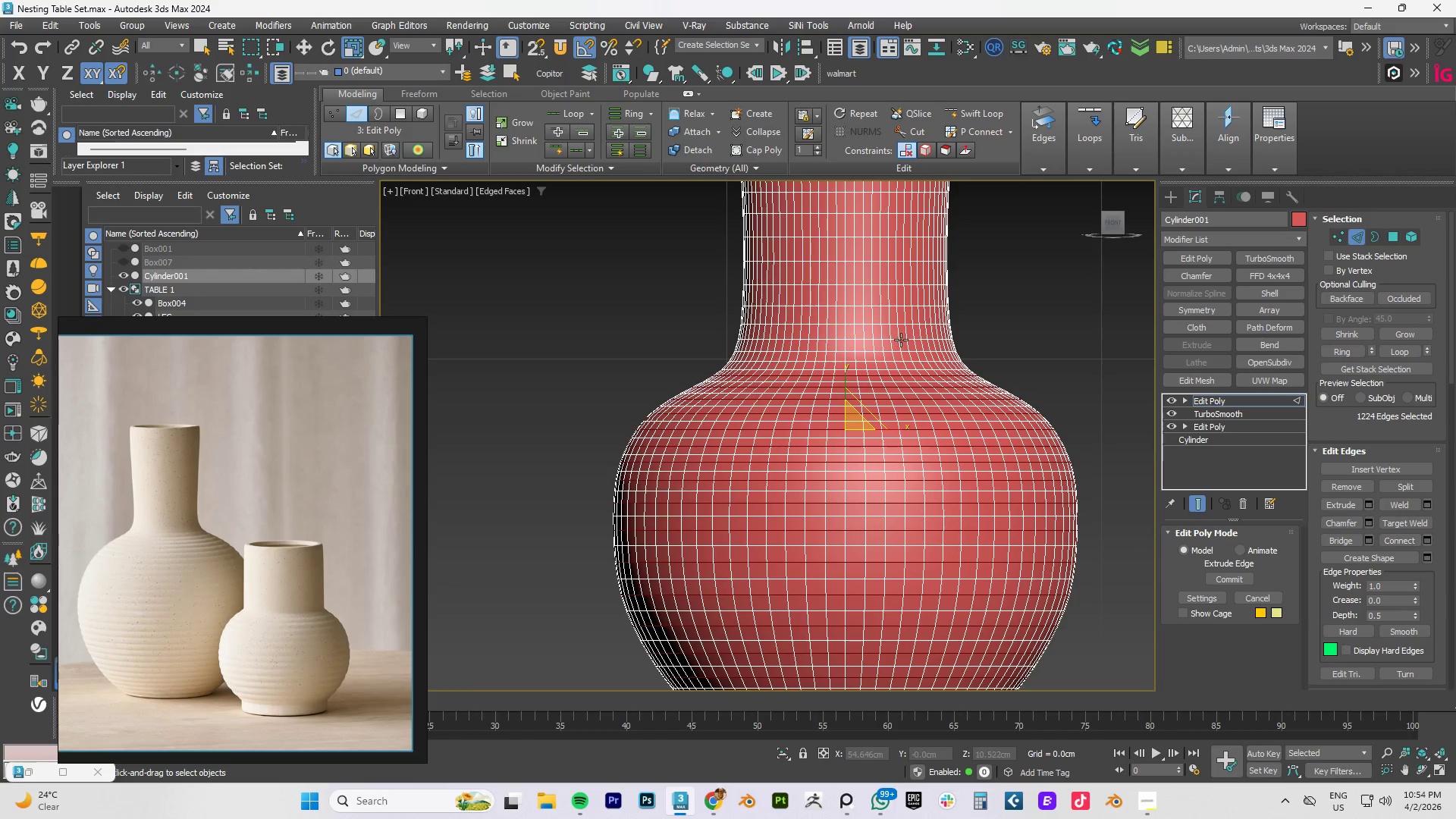 
scroll: coordinate [872, 376], scroll_direction: up, amount: 2.0
 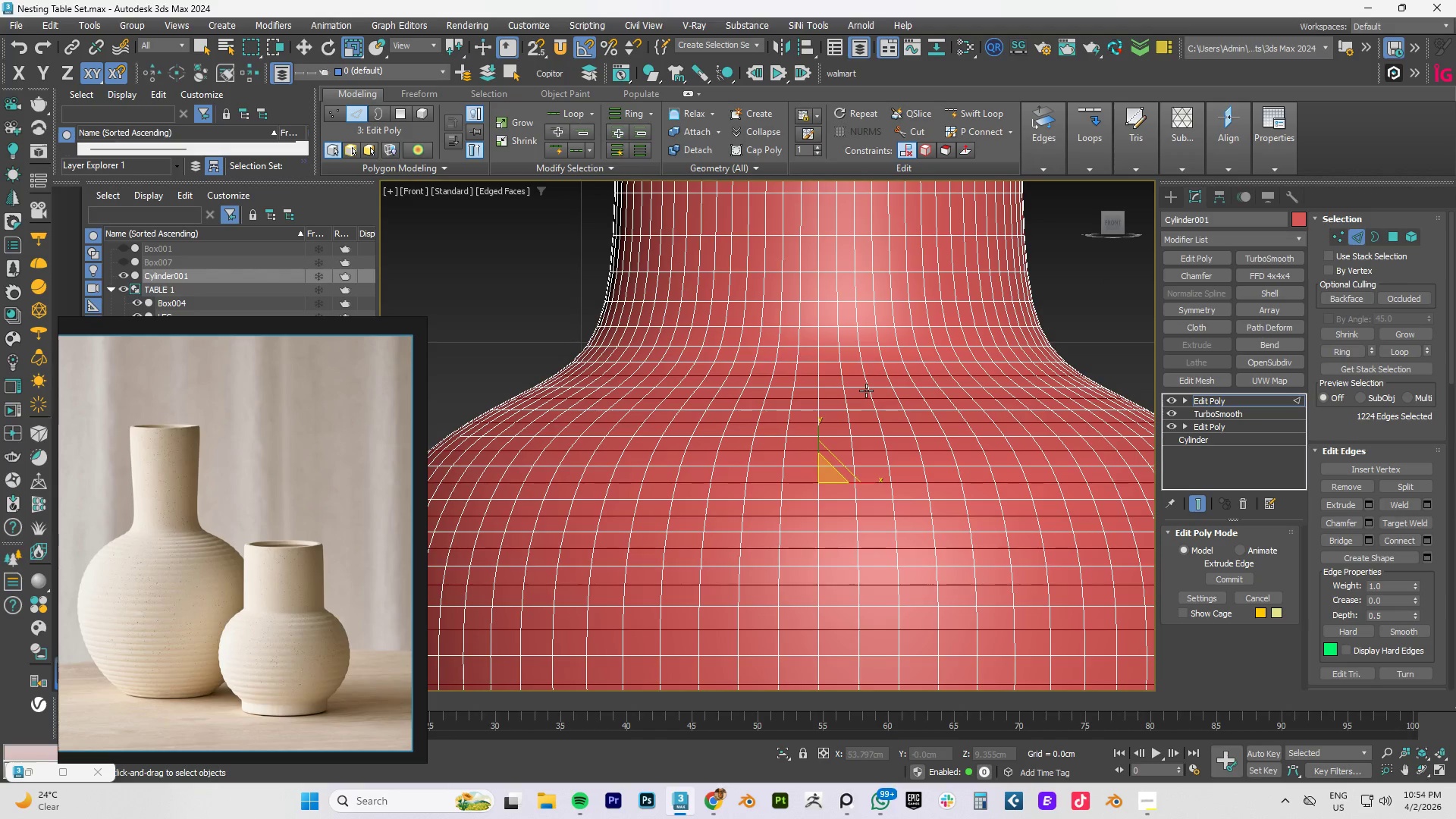 
key(F4)
 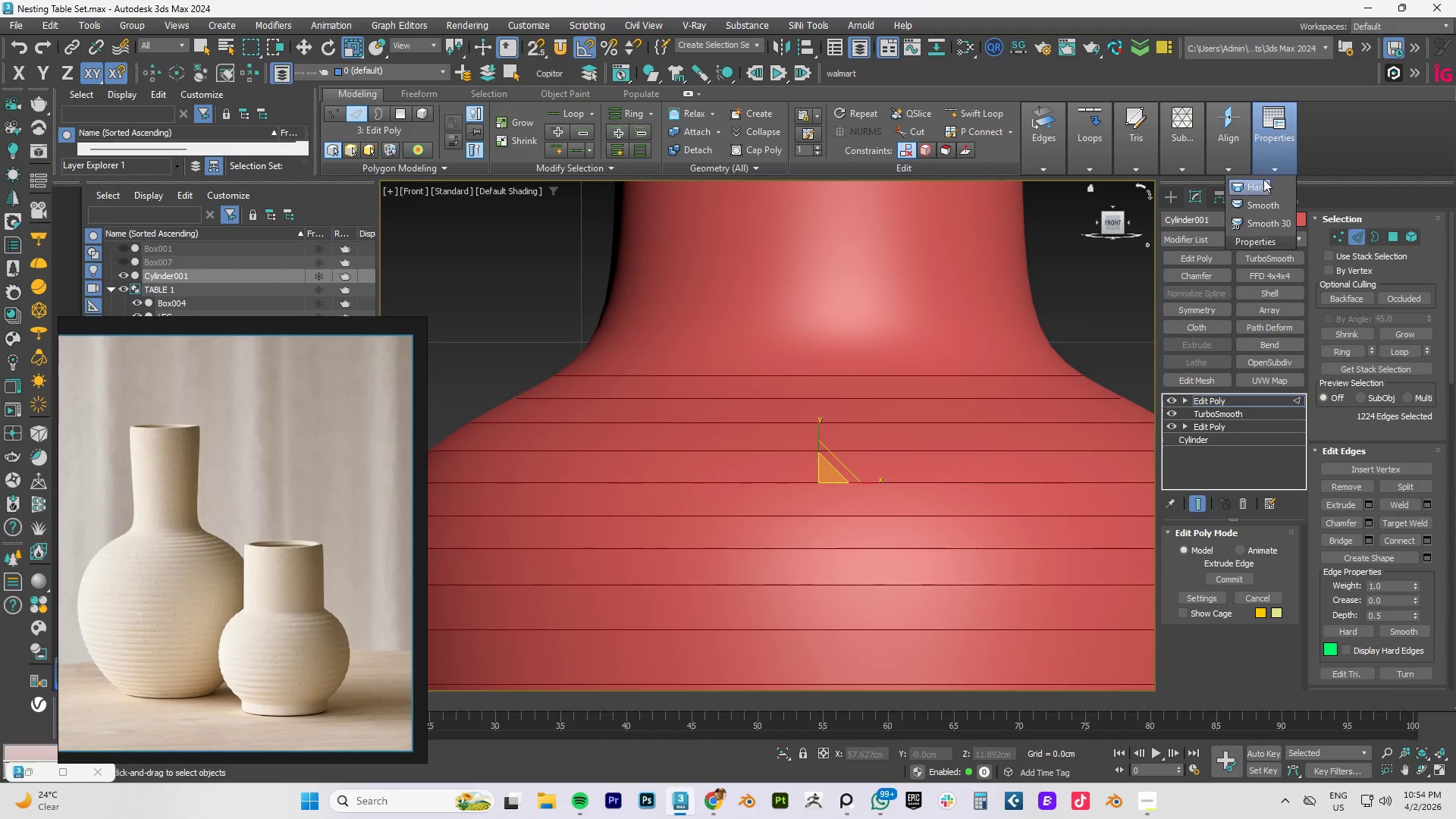 
left_click([1299, 220])
 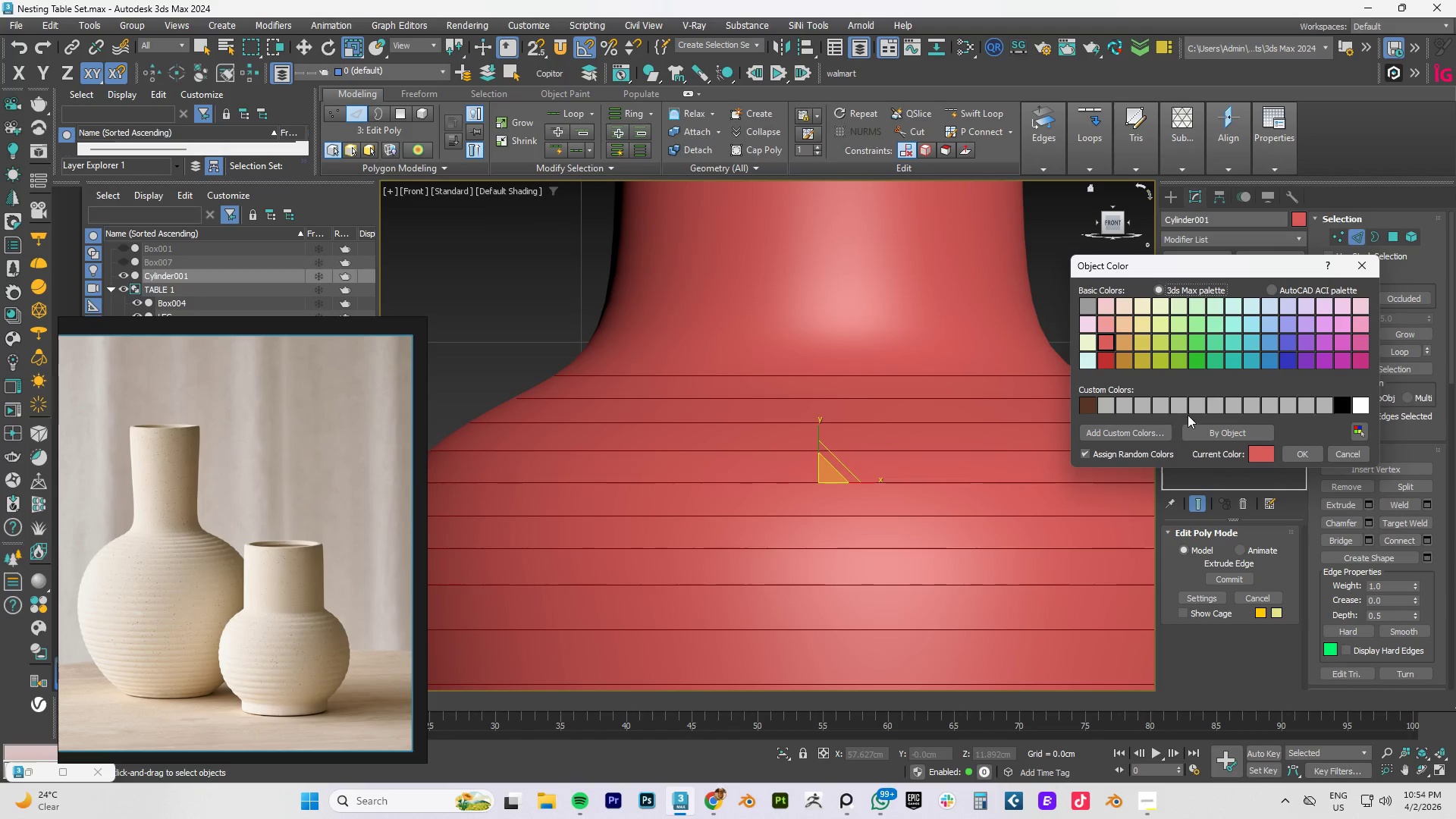 
left_click([1193, 407])
 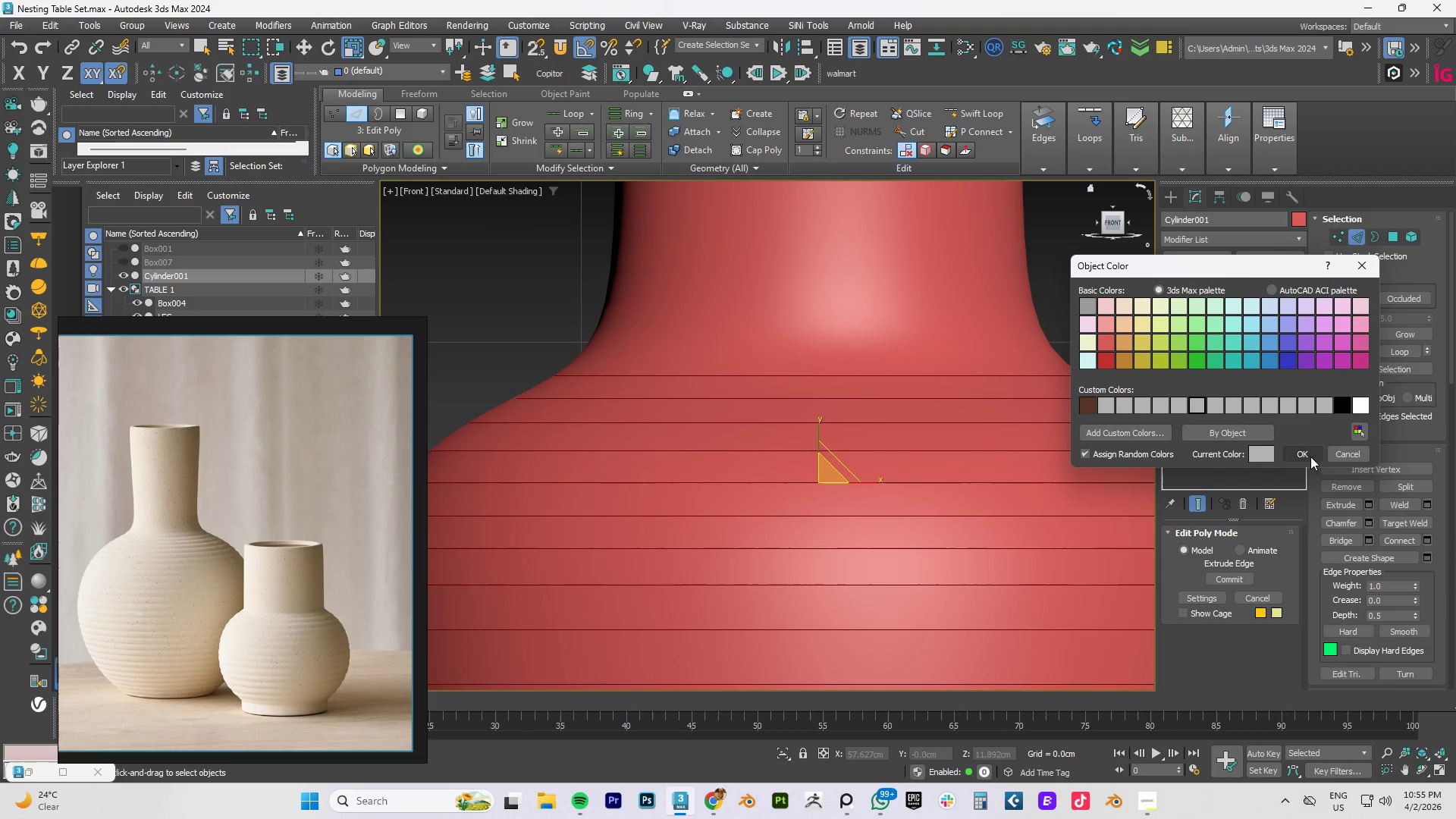 
left_click([1308, 457])
 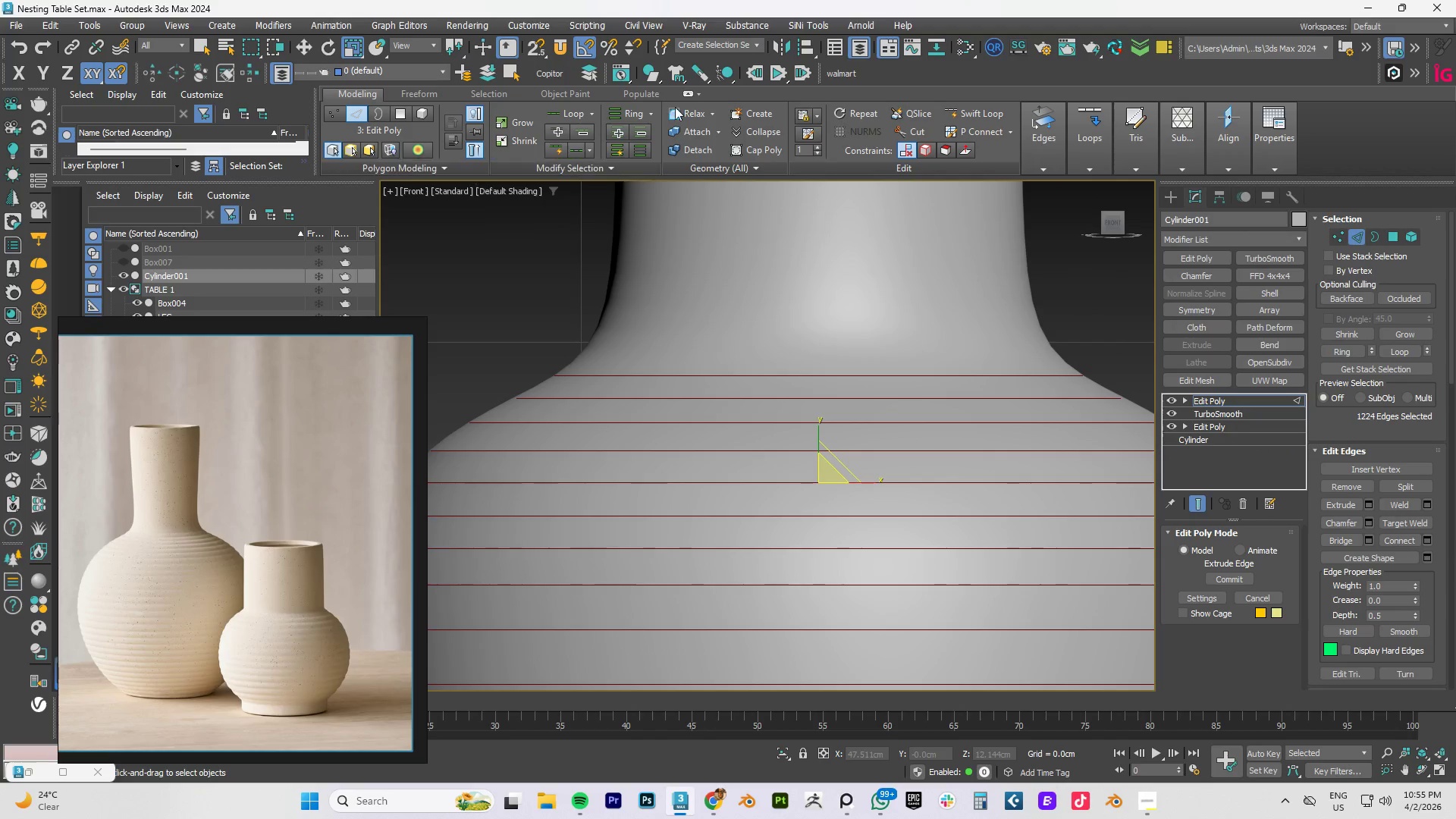 
left_click([359, 90])
 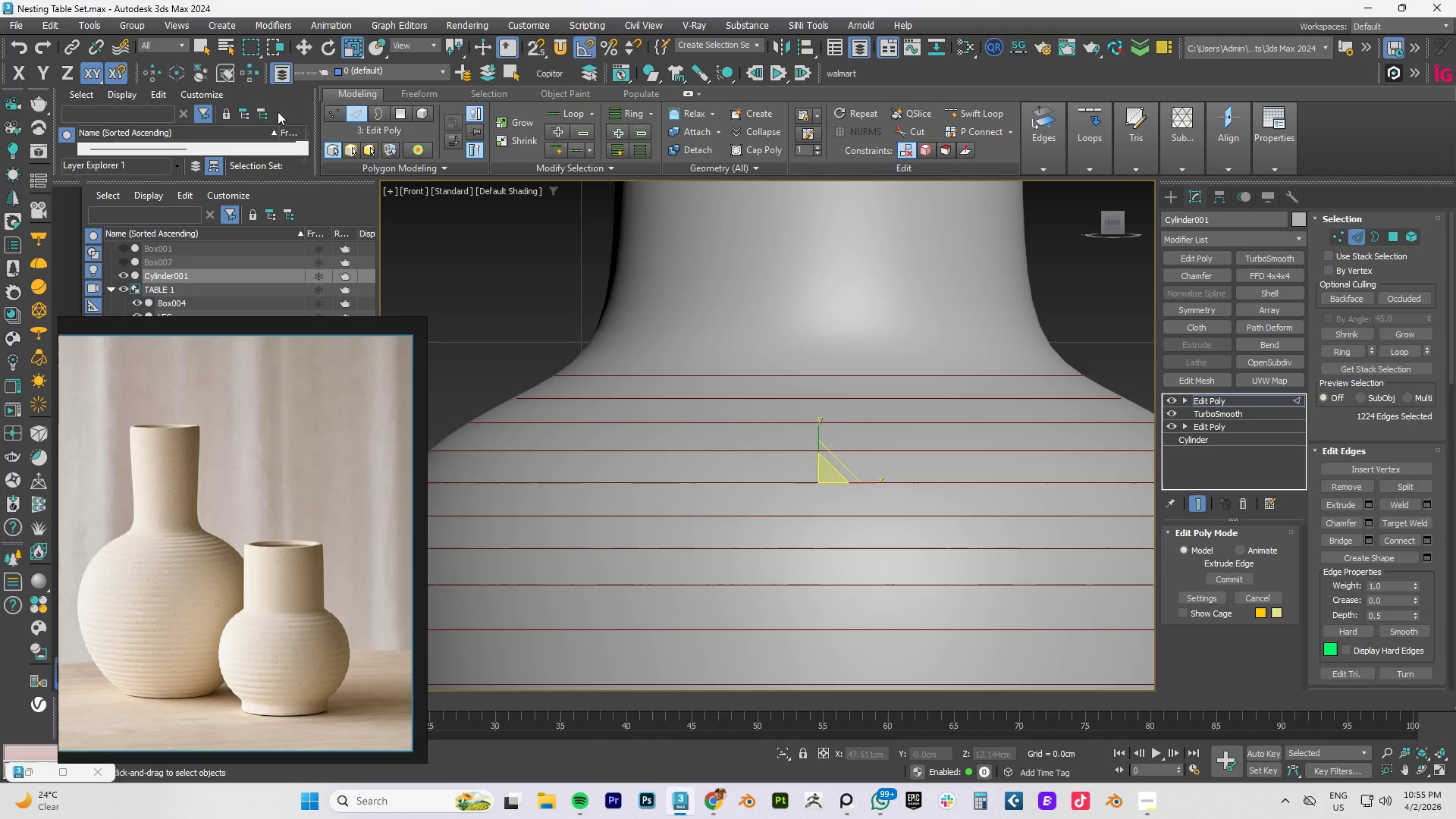 
left_click_drag(start_coordinate=[283, 98], to_coordinate=[209, 150])
 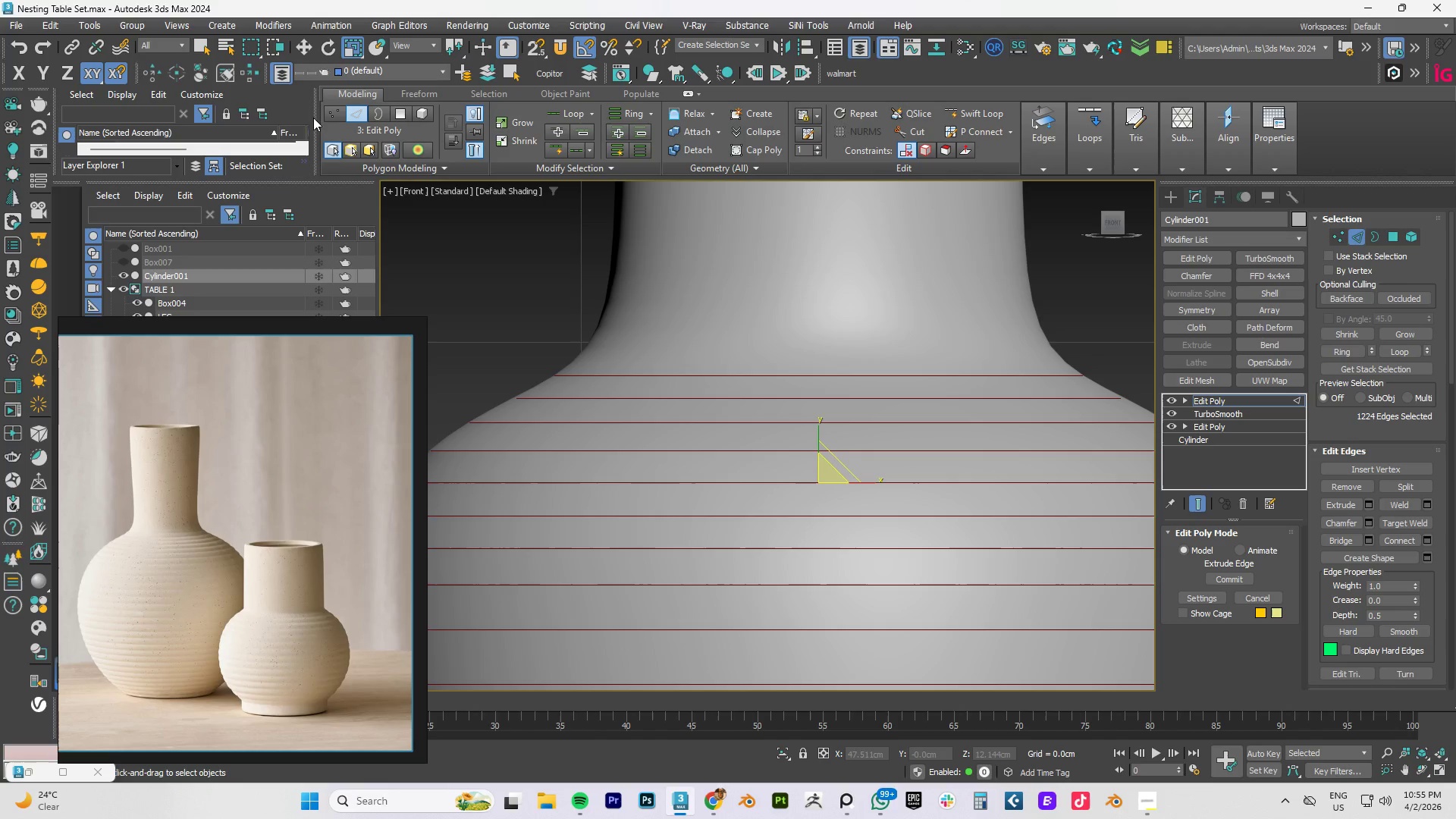 
left_click_drag(start_coordinate=[314, 118], to_coordinate=[396, 91])
 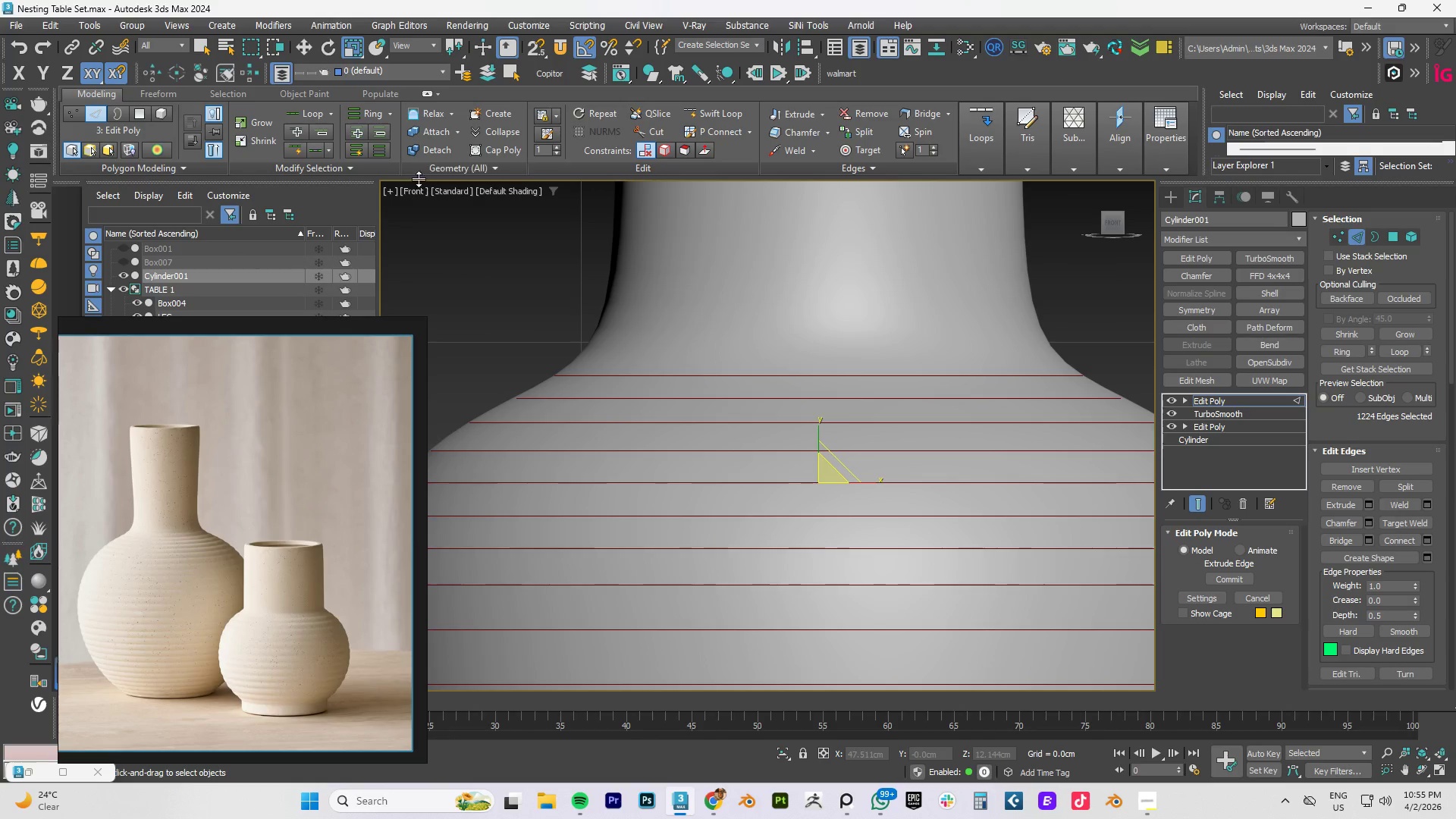 
wait(5.48)
 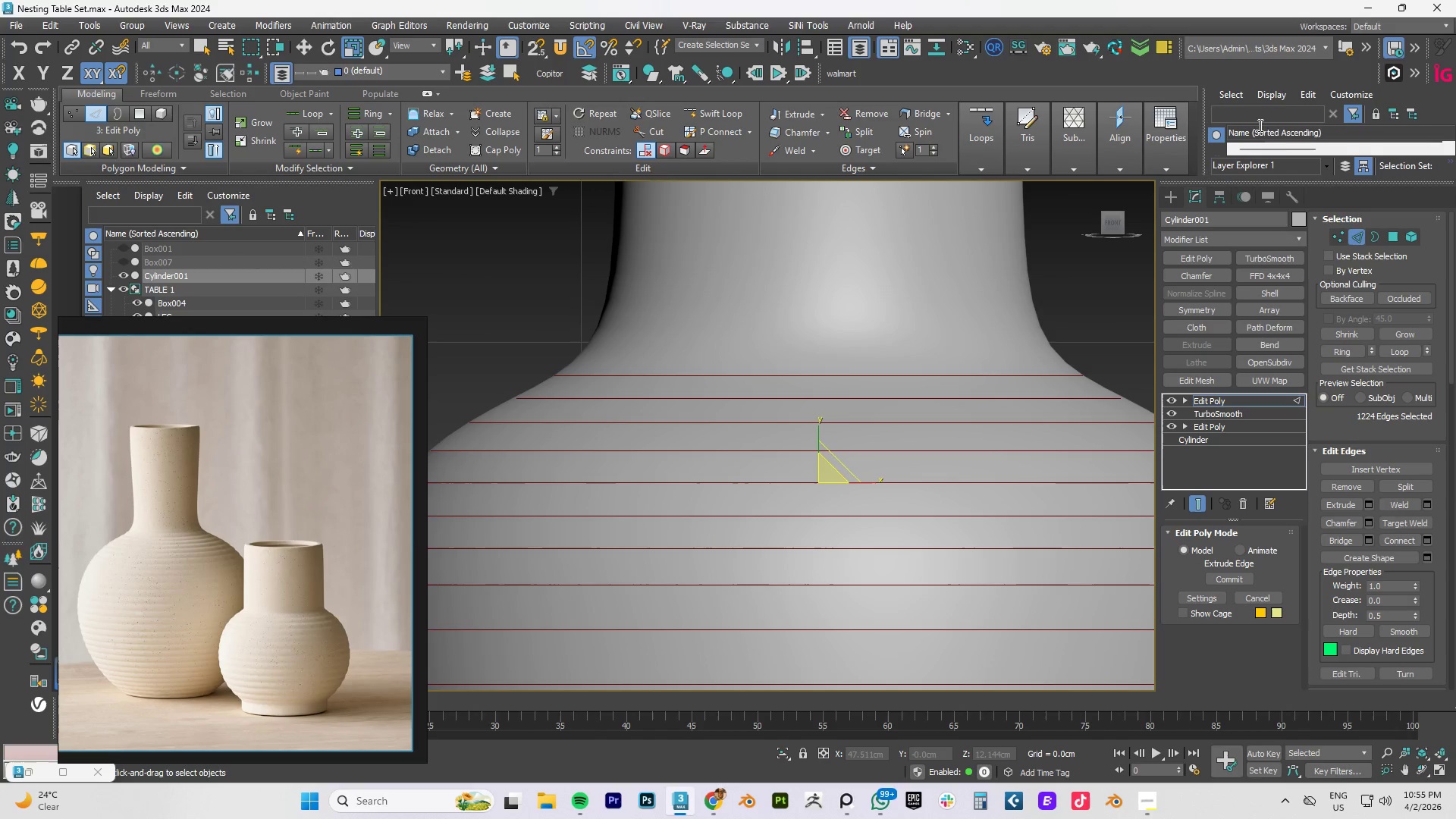 
key(F4)
 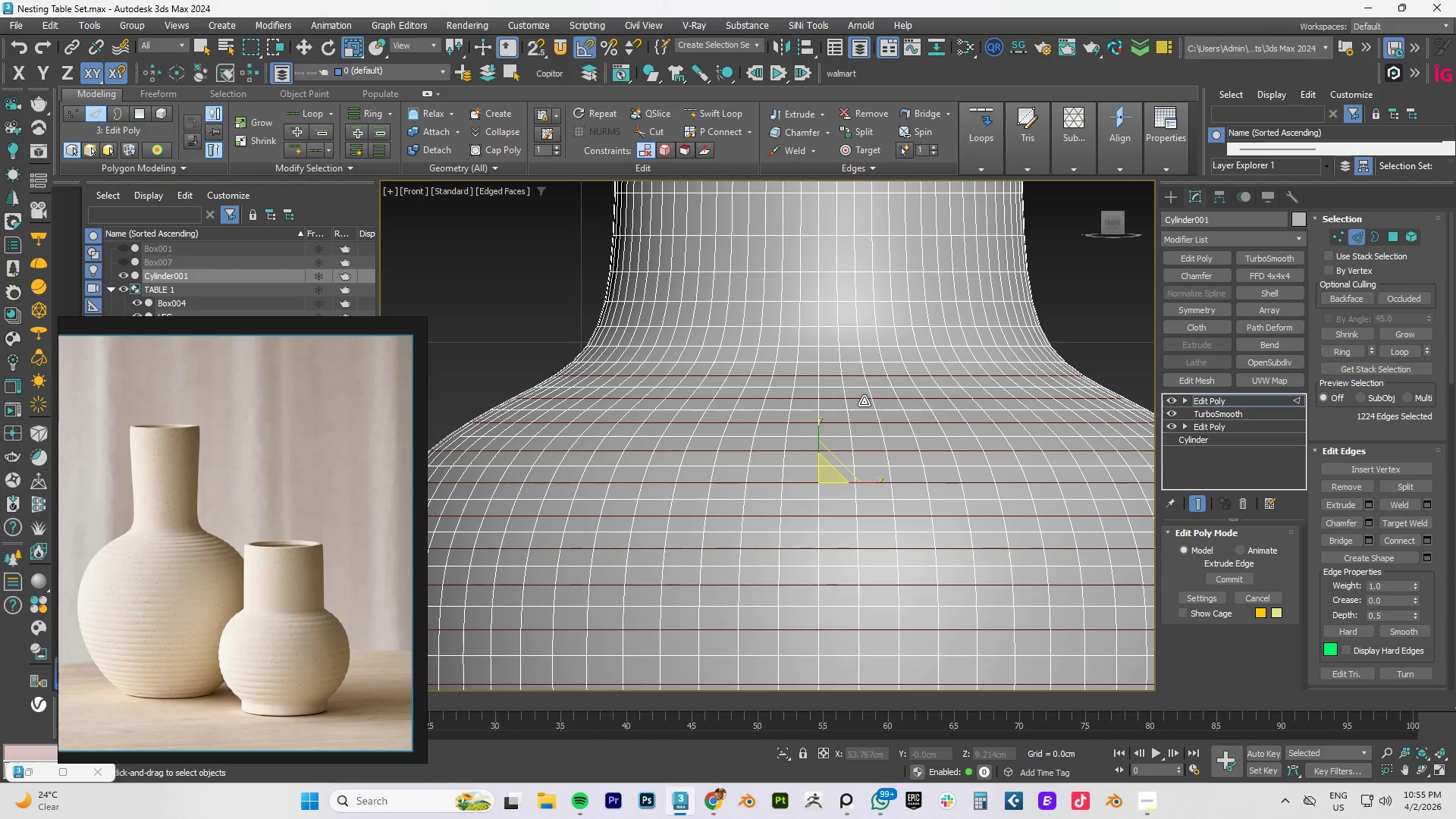 
scroll: coordinate [864, 401], scroll_direction: down, amount: 1.0
 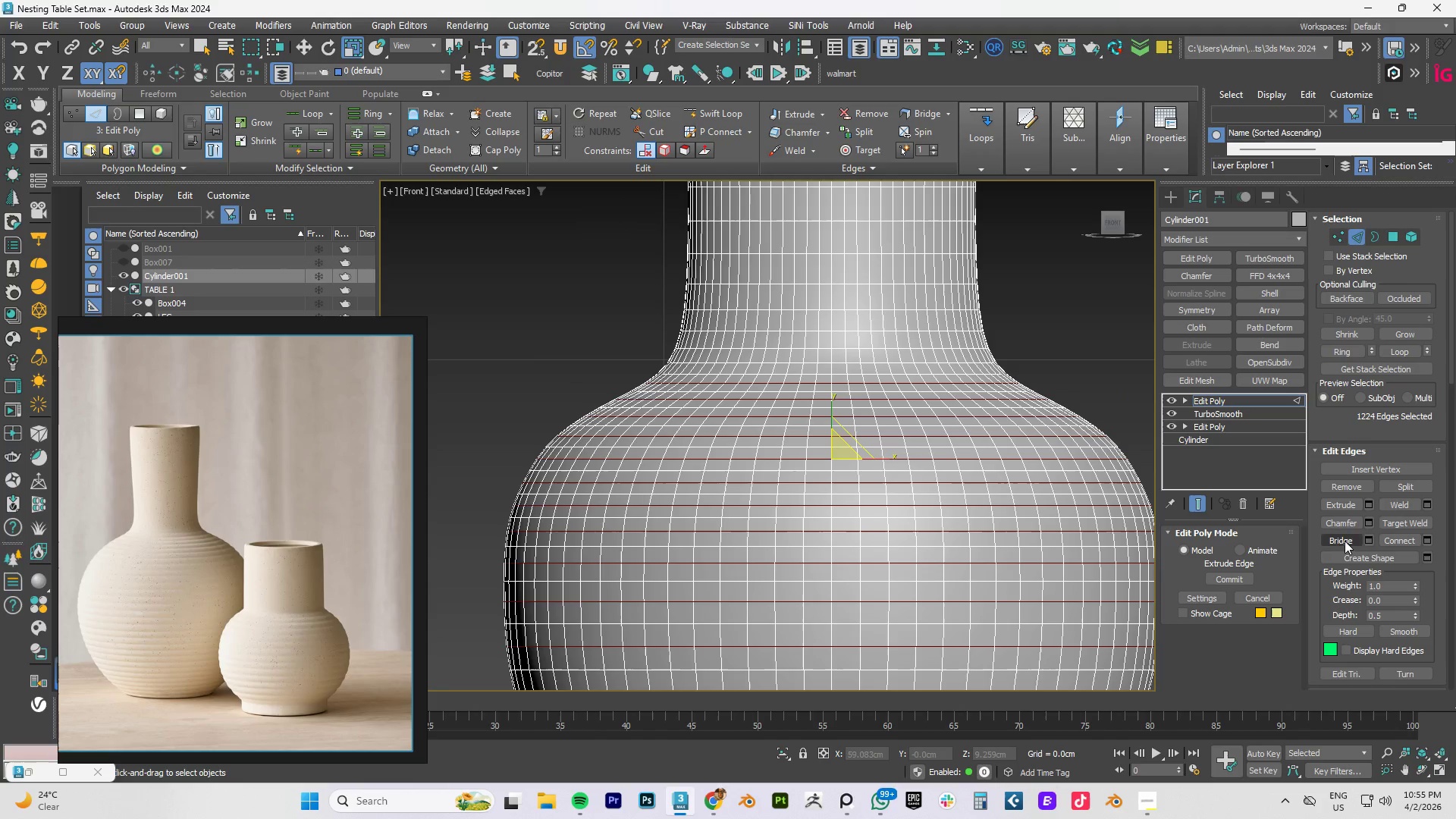 
left_click([1369, 506])
 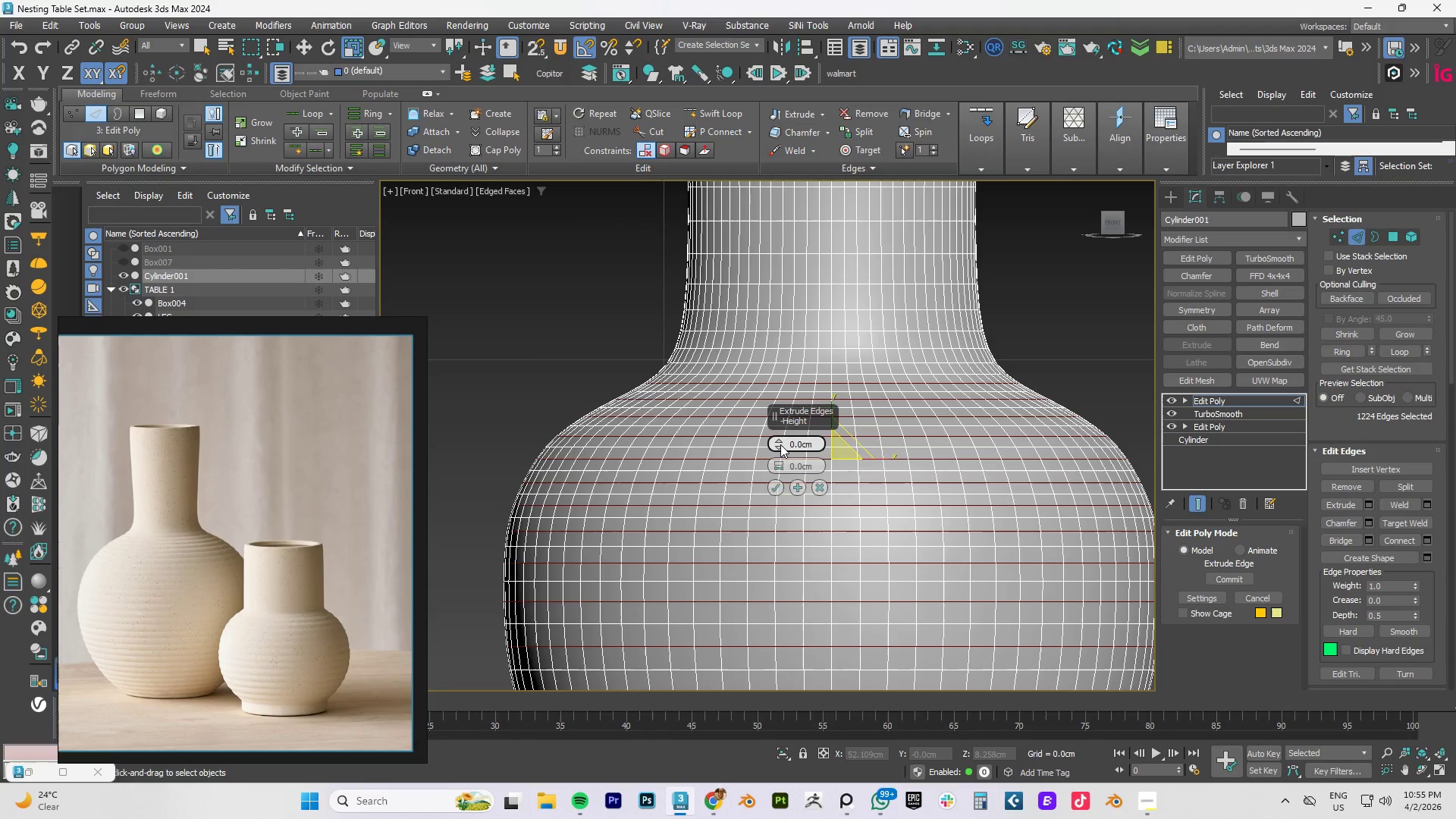 
double_click([780, 441])
 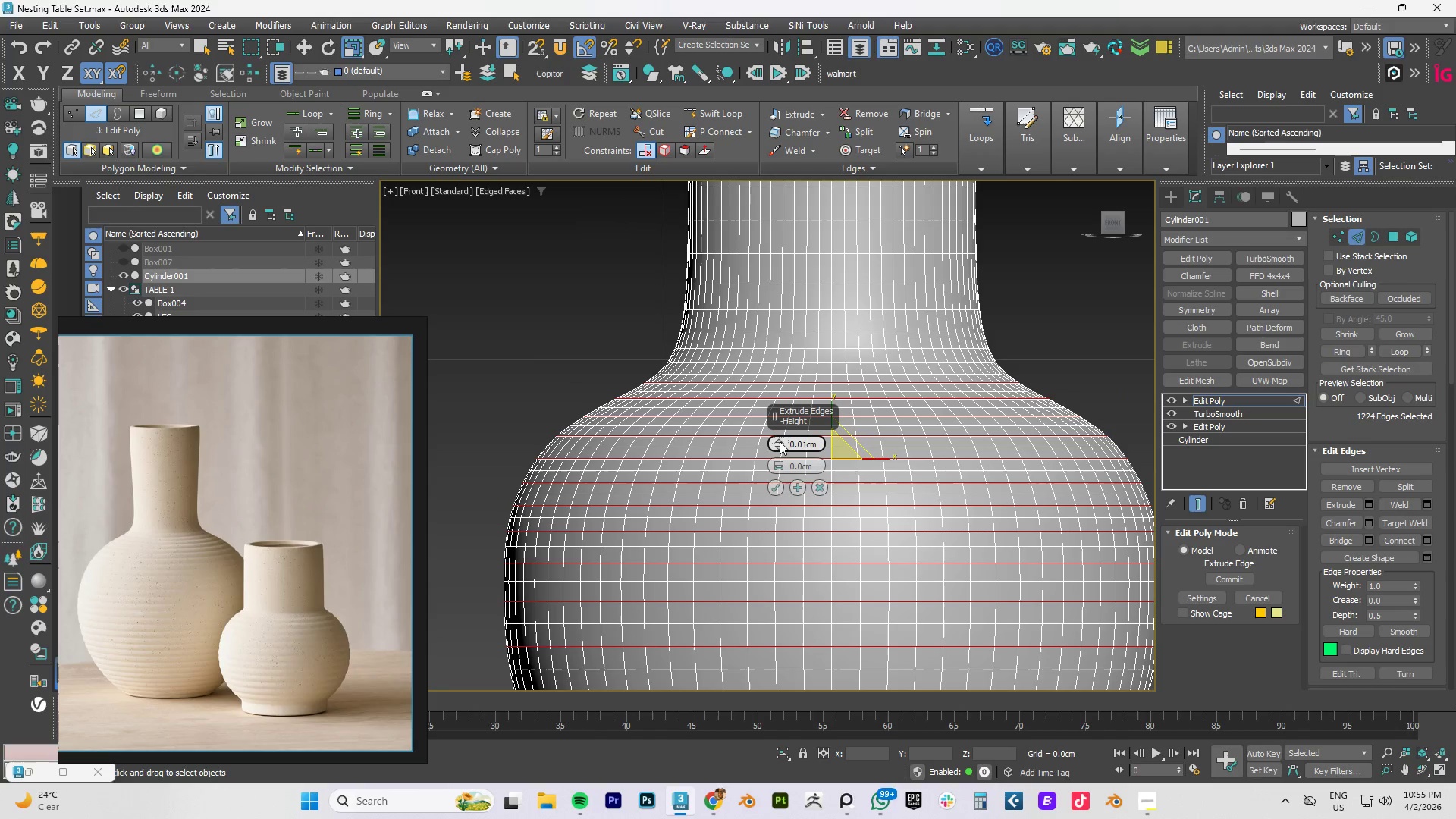 
triple_click([780, 441])
 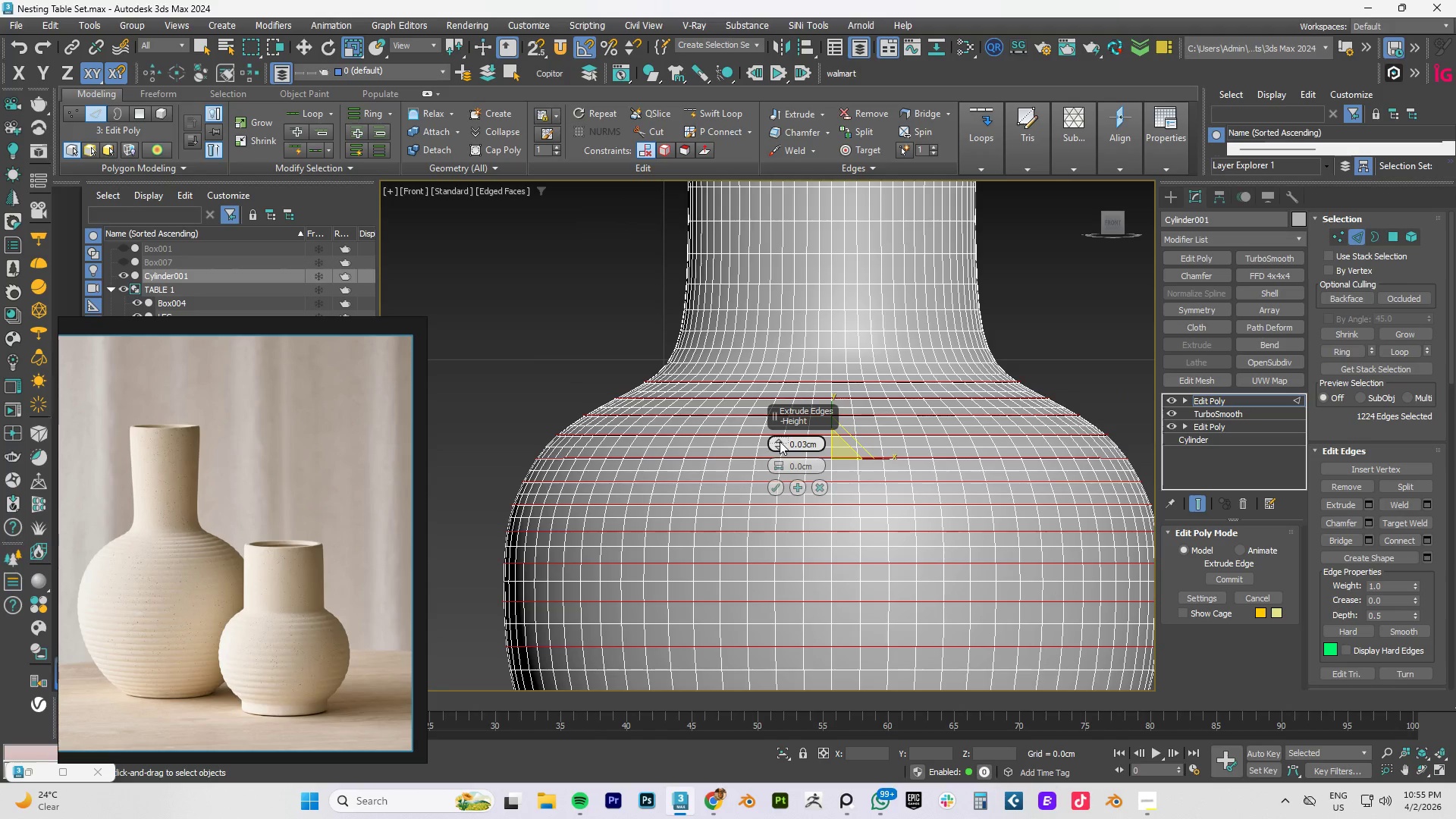 
double_click([780, 441])
 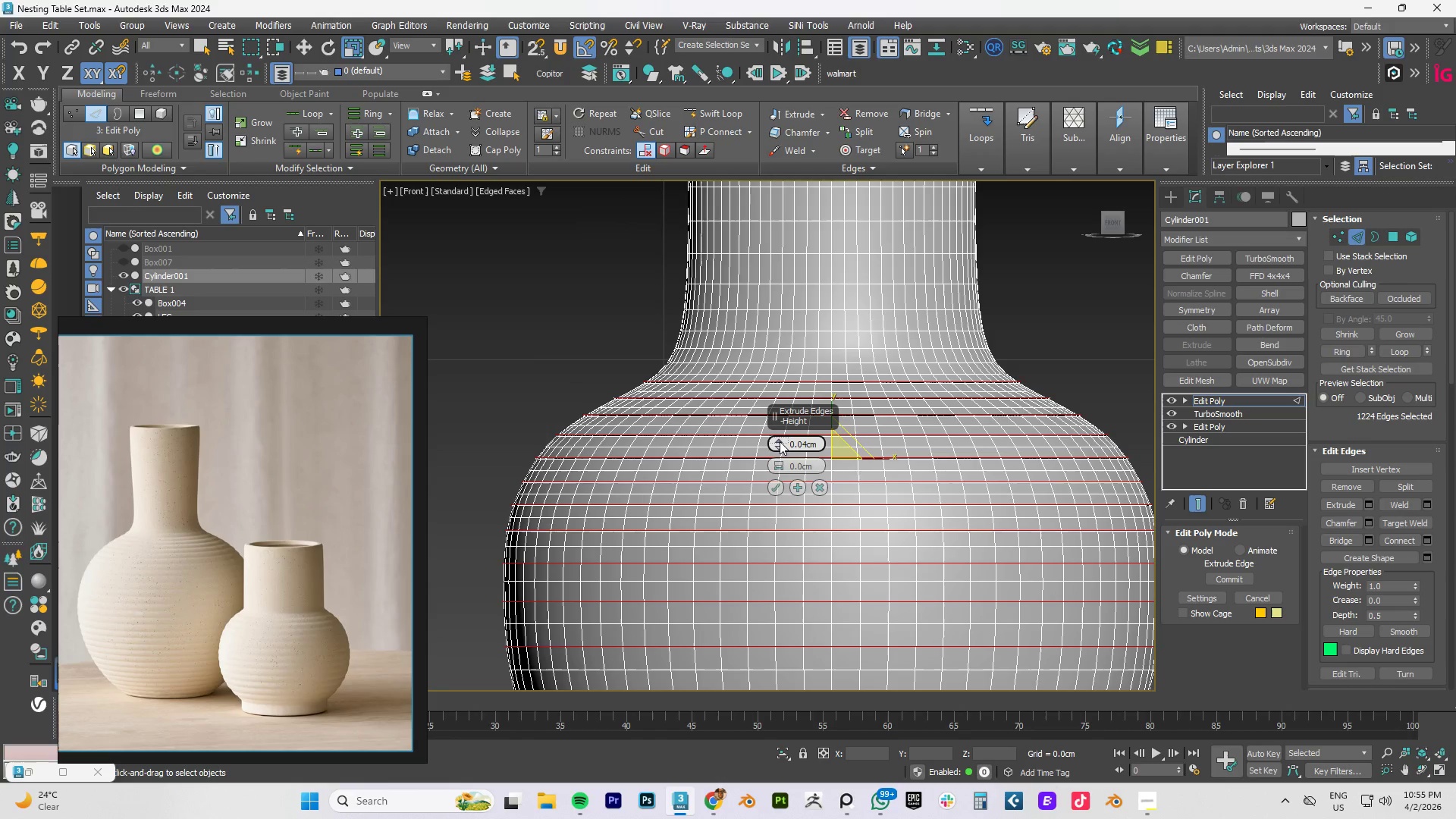 
triple_click([780, 441])
 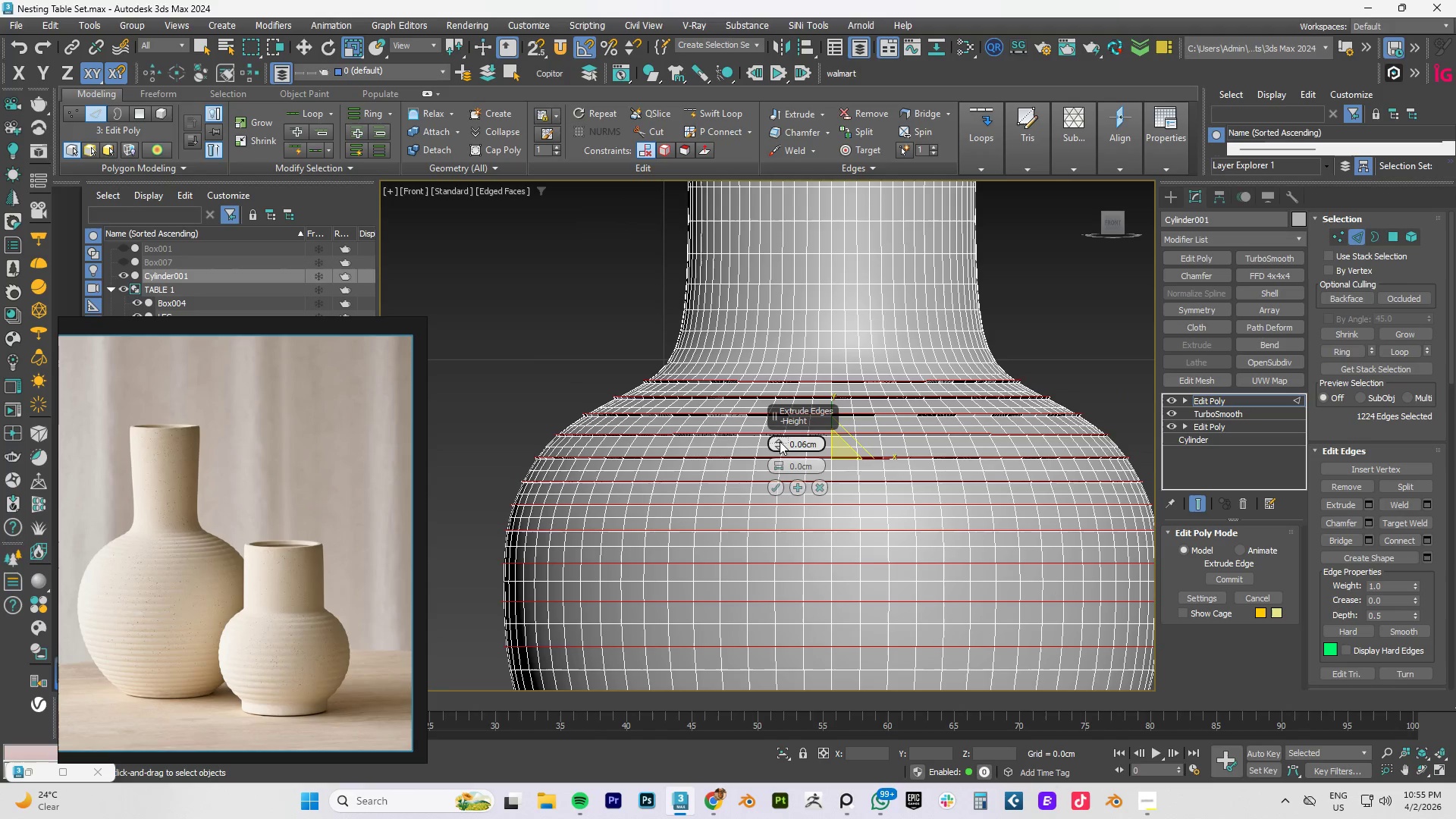 
triple_click([780, 441])
 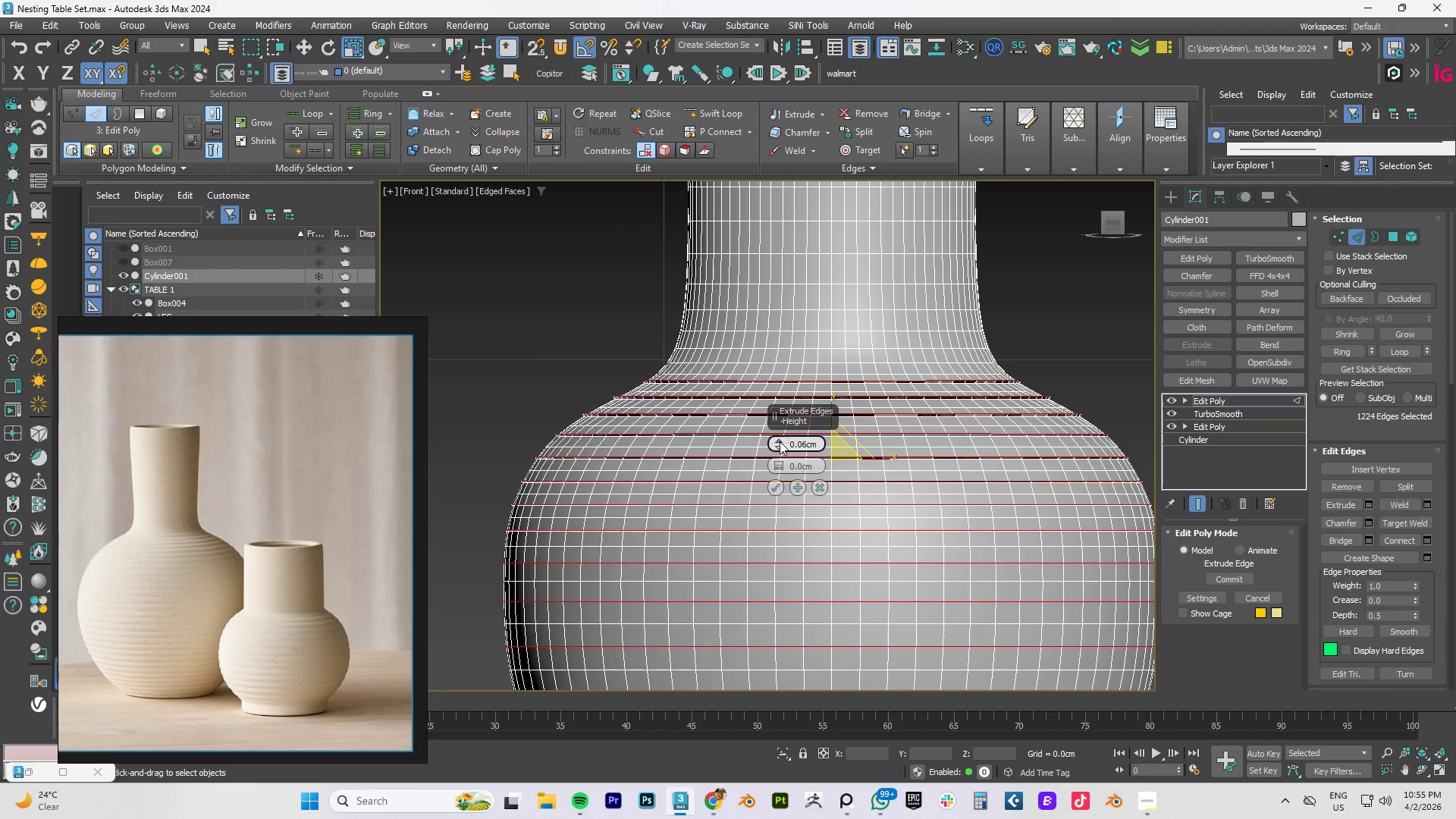 
triple_click([780, 441])
 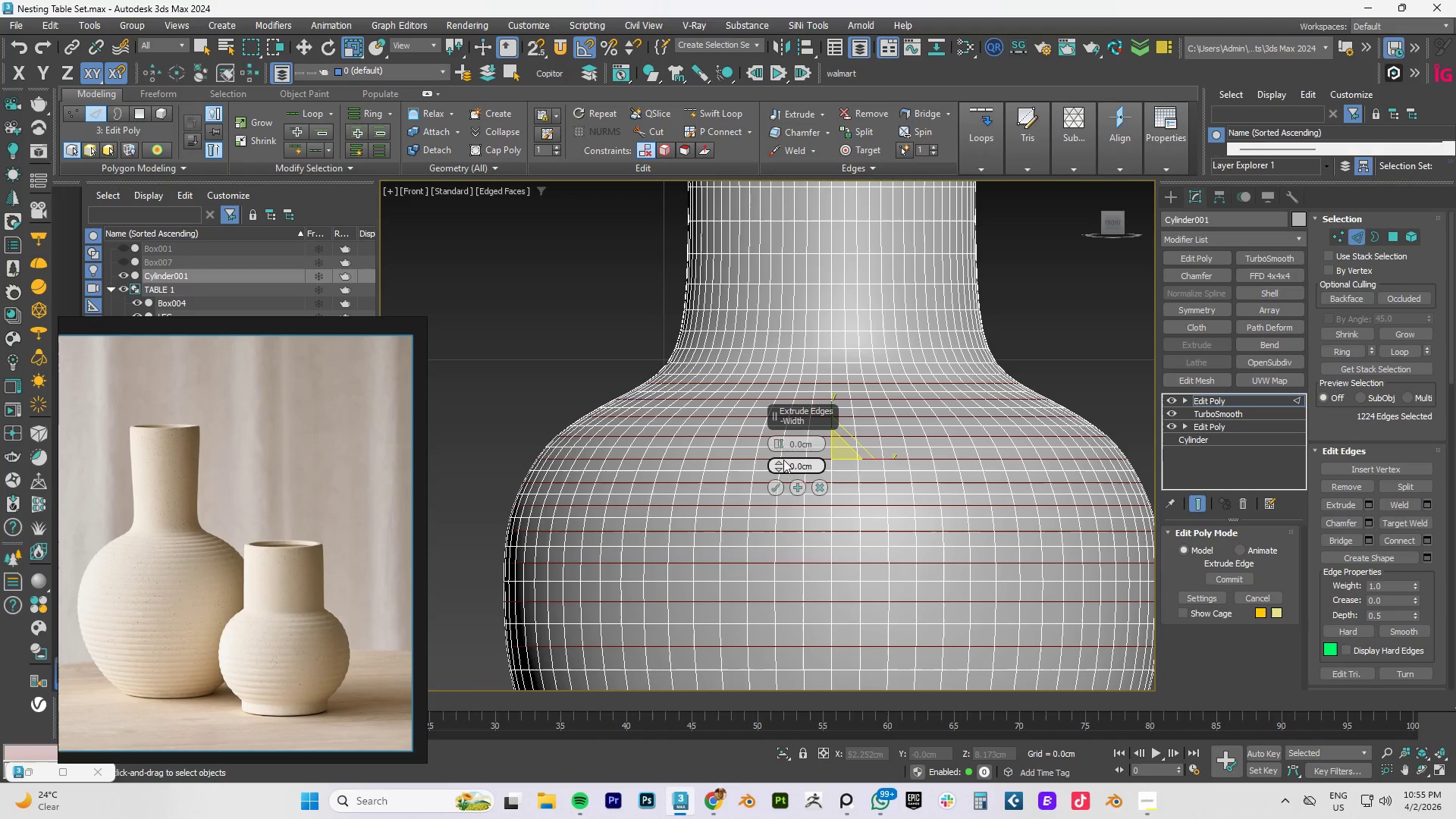 
double_click([781, 463])
 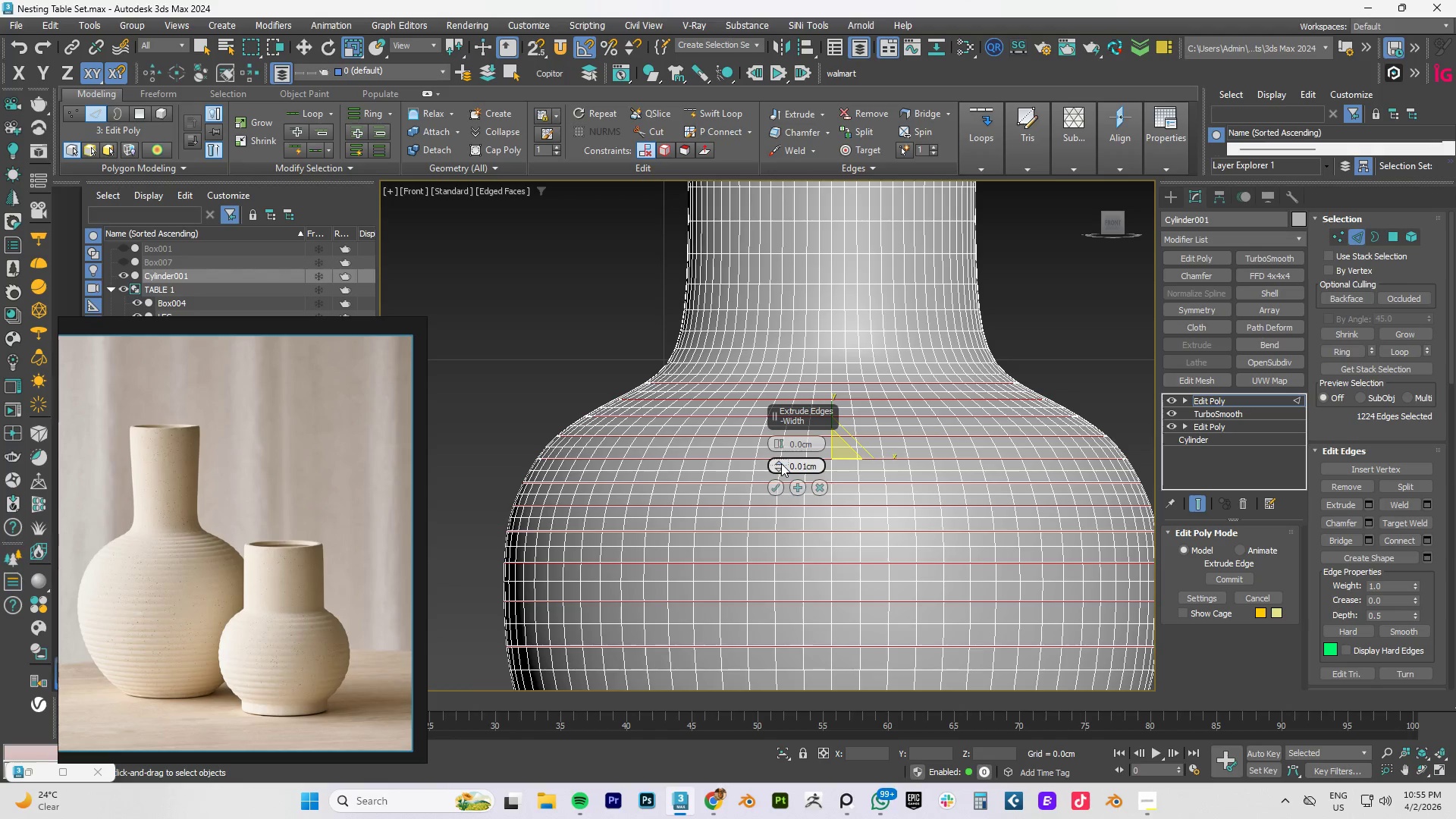 
triple_click([781, 463])
 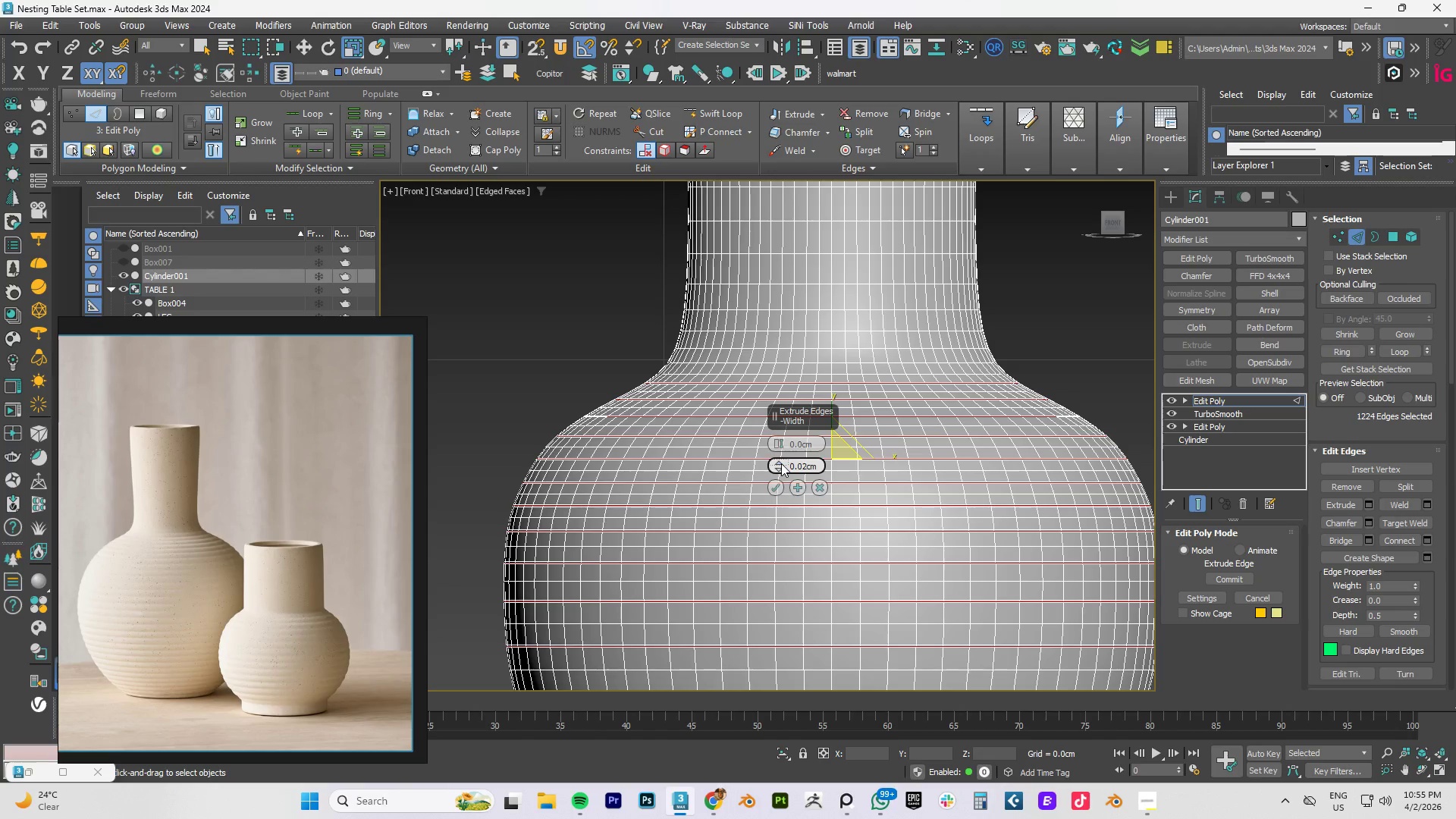 
triple_click([781, 463])
 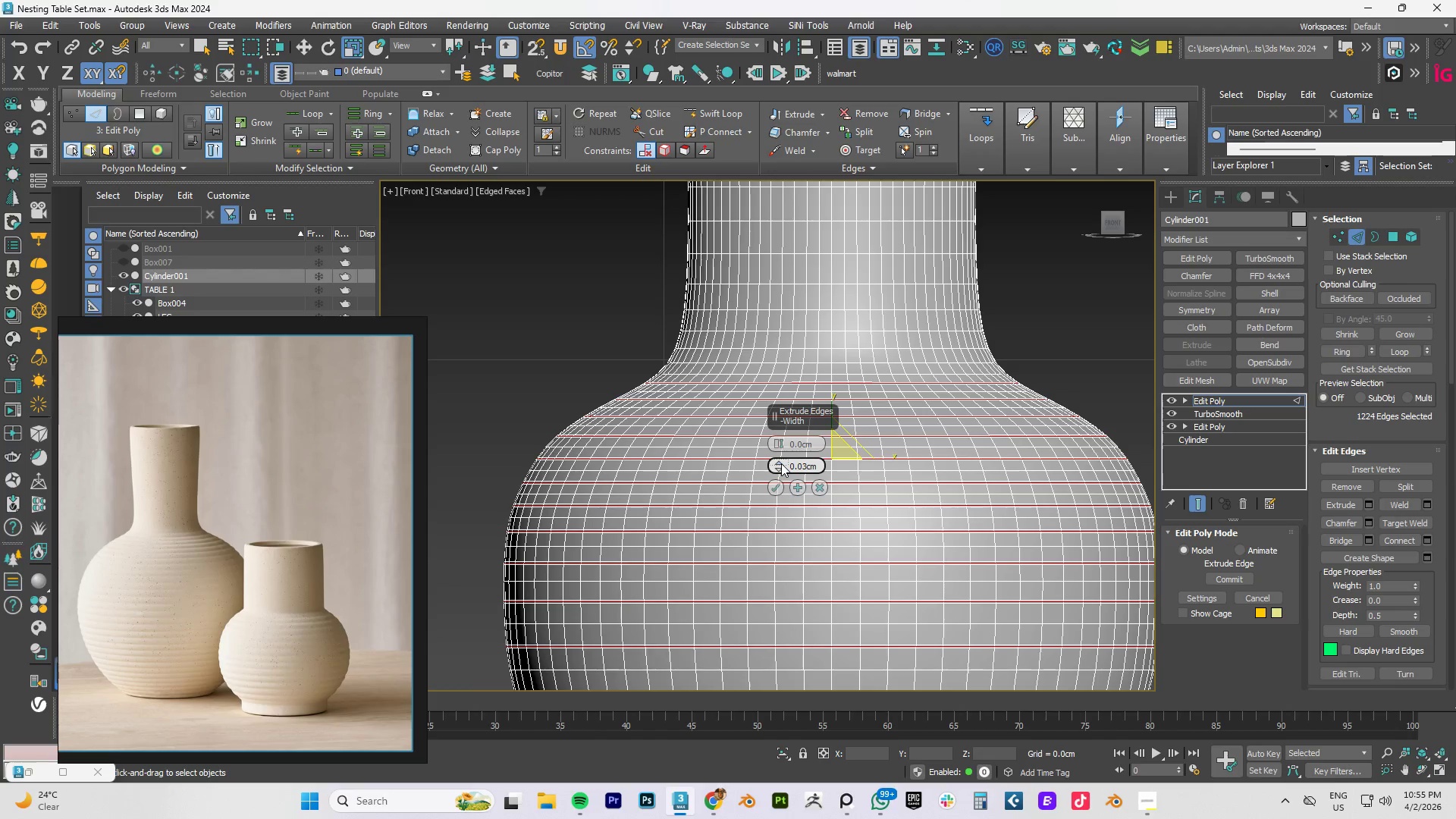 
triple_click([781, 463])
 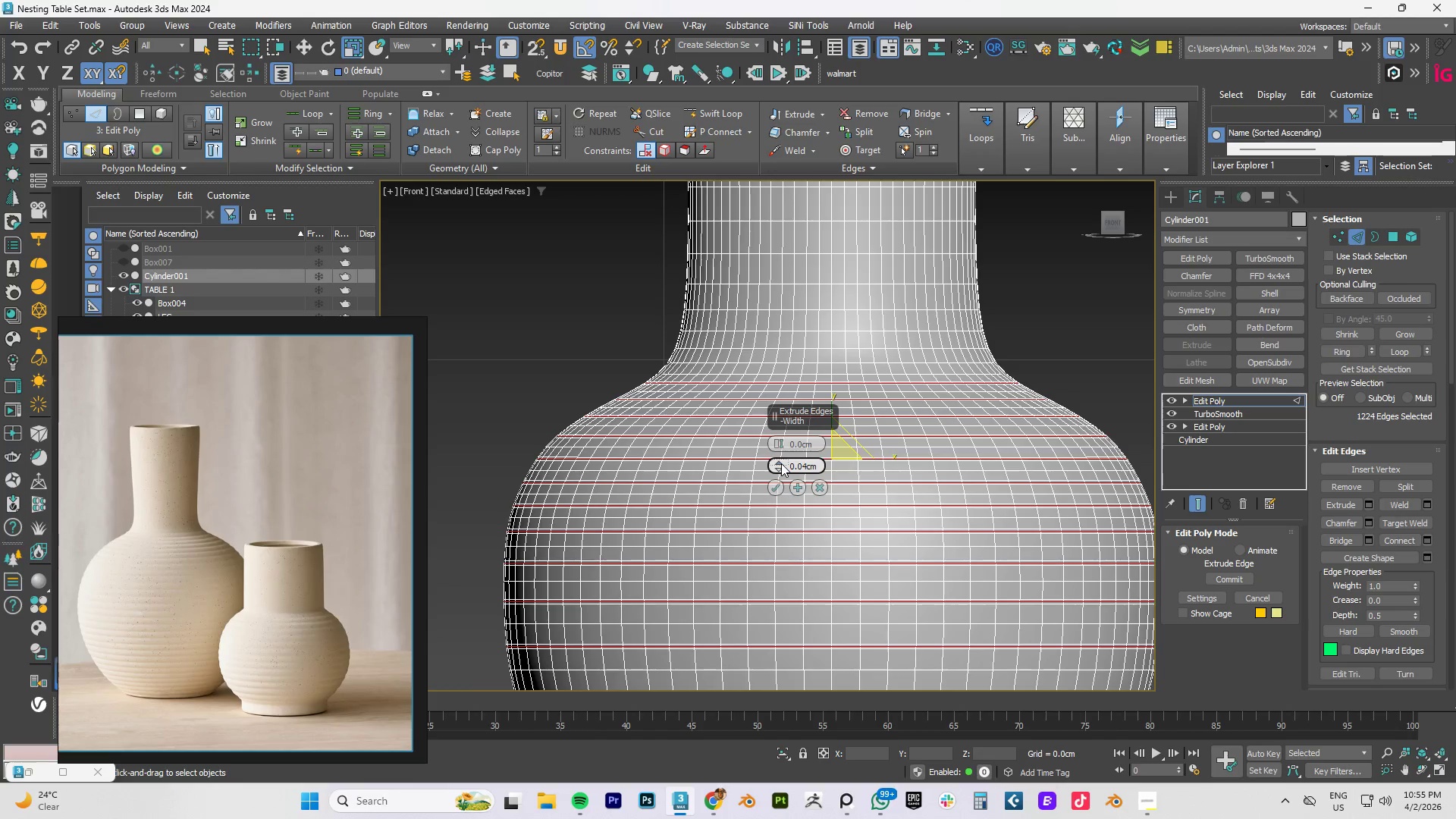 
triple_click([781, 463])
 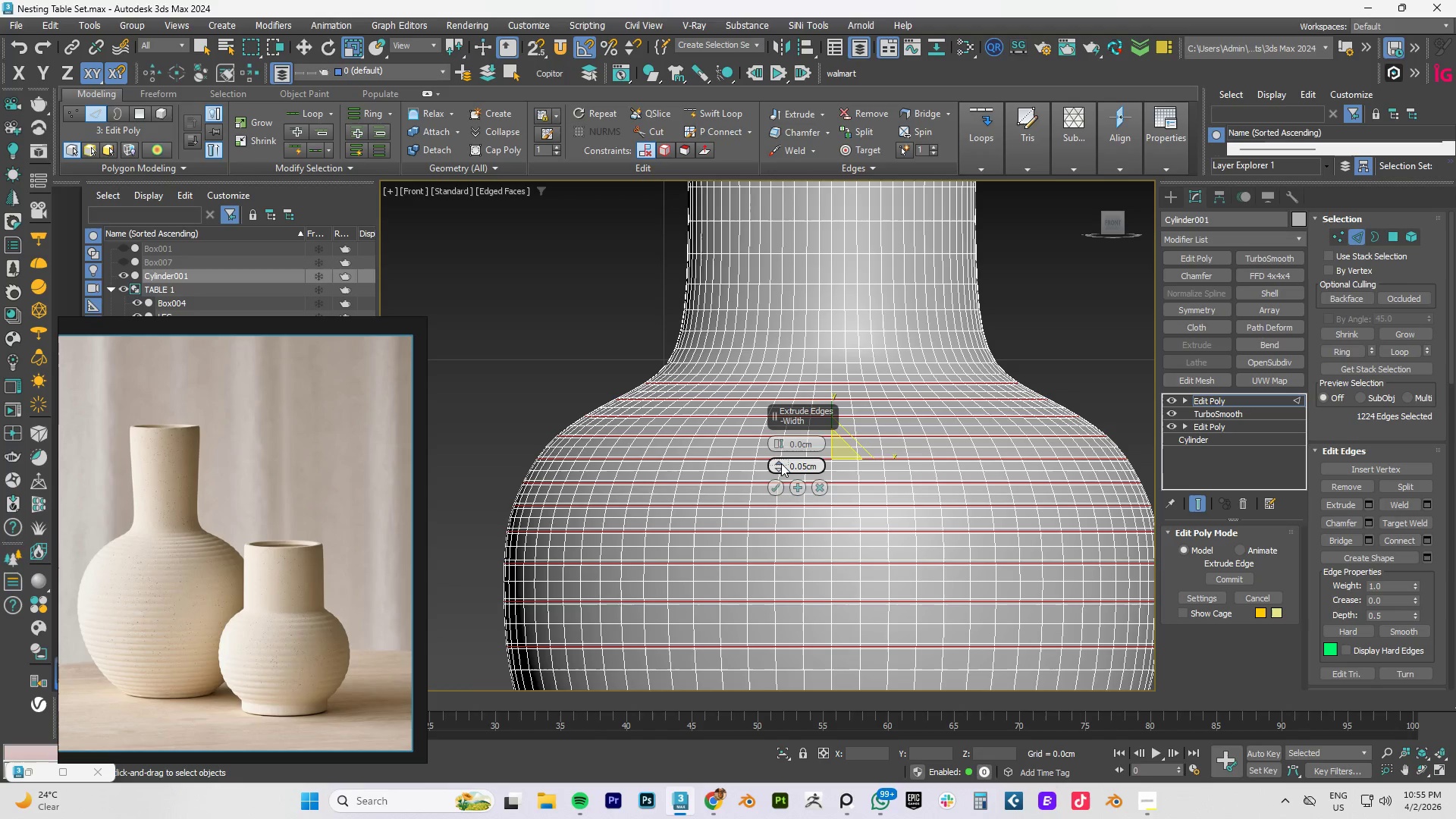 
triple_click([781, 463])
 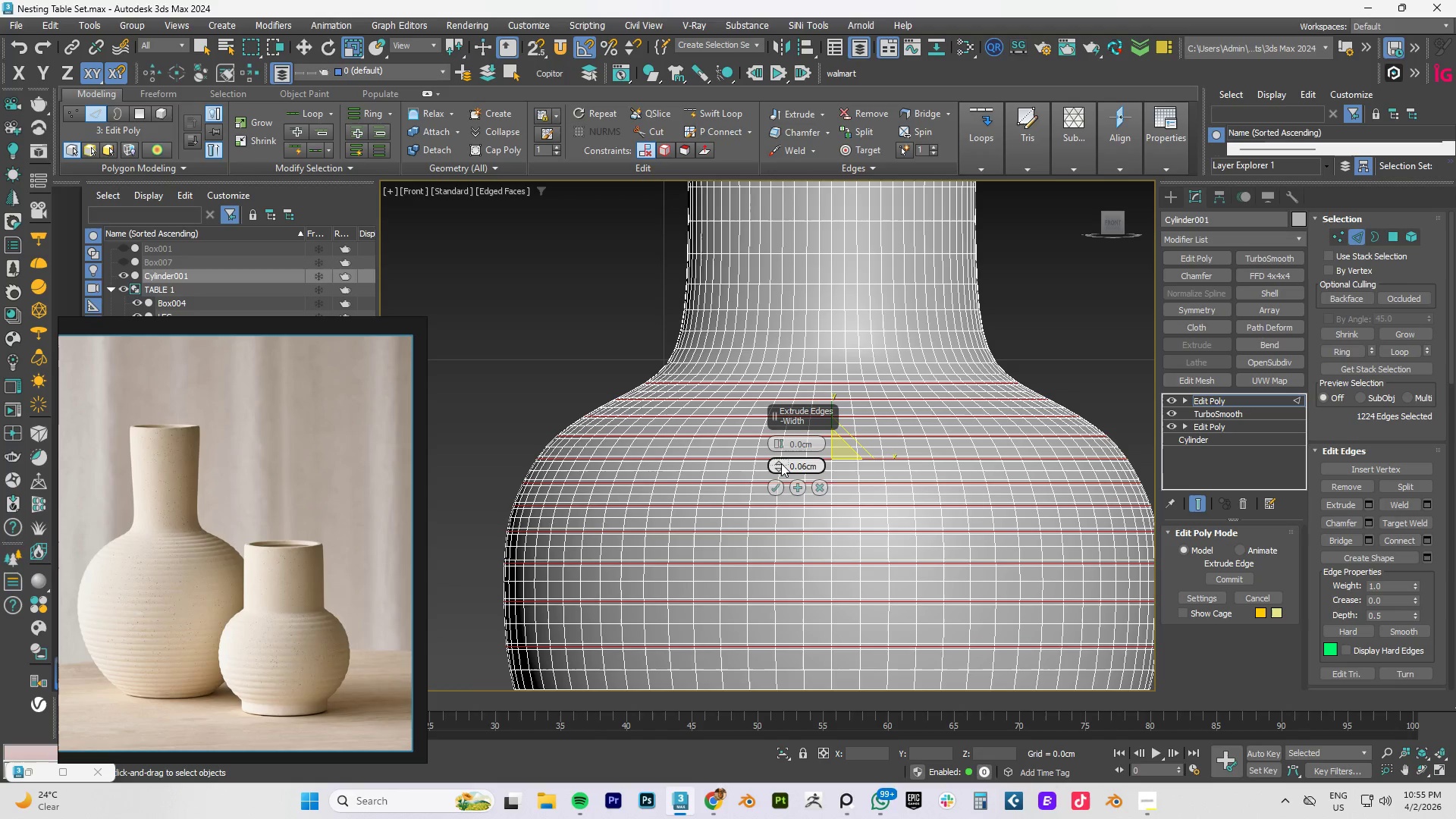 
triple_click([781, 463])
 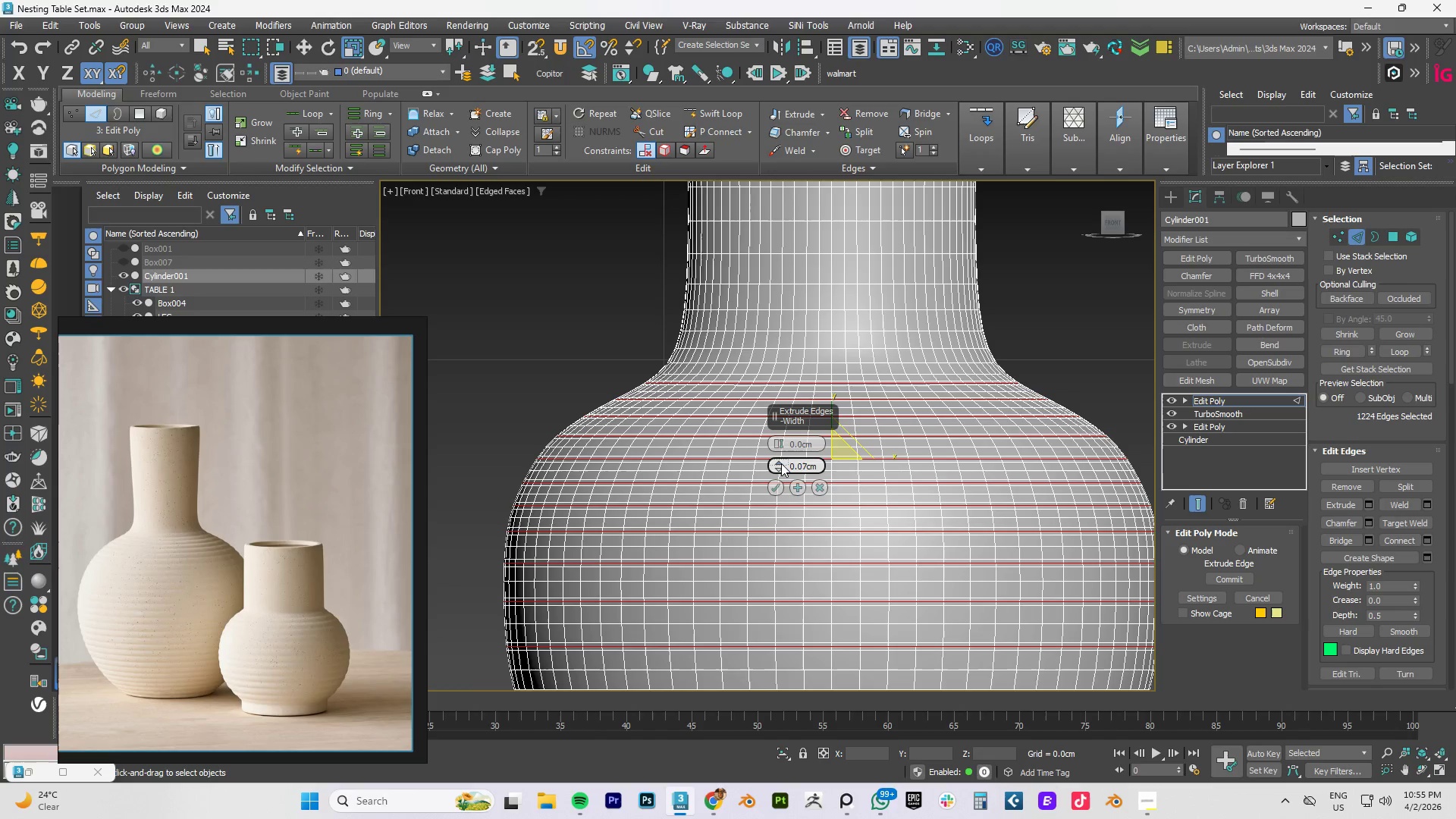 
triple_click([781, 463])
 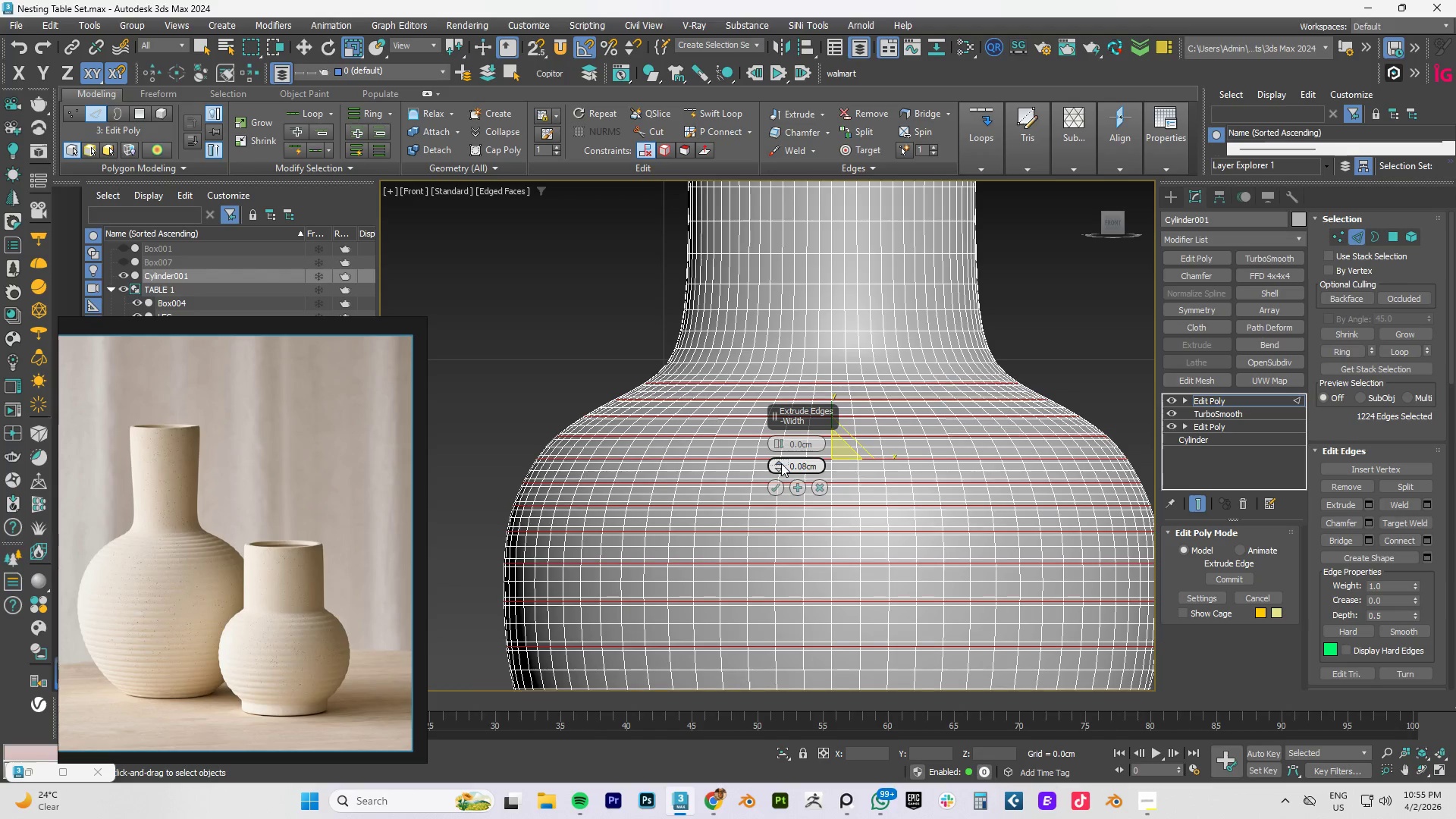 
triple_click([781, 463])
 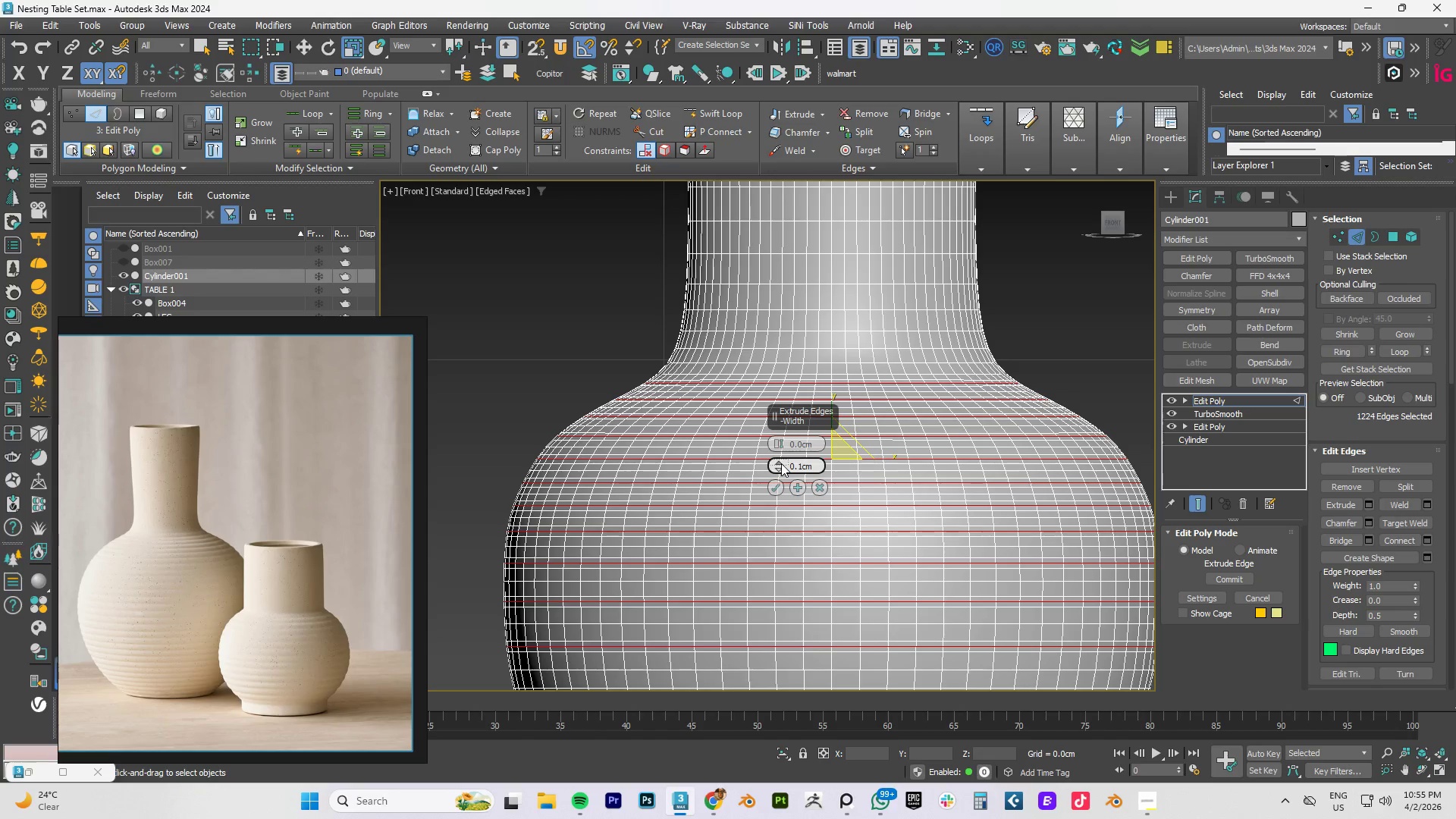 
double_click([781, 463])
 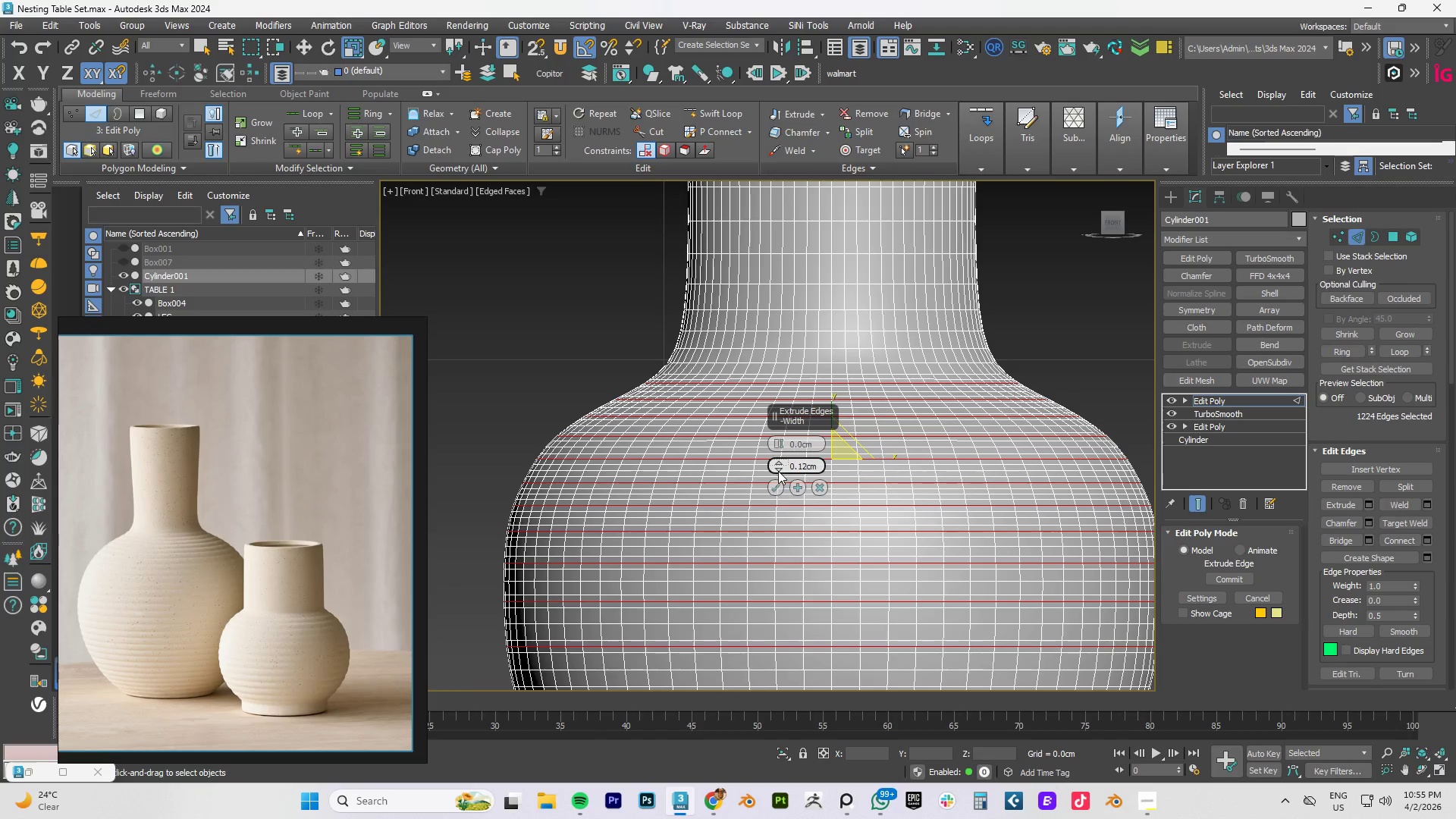 
left_click([778, 472])
 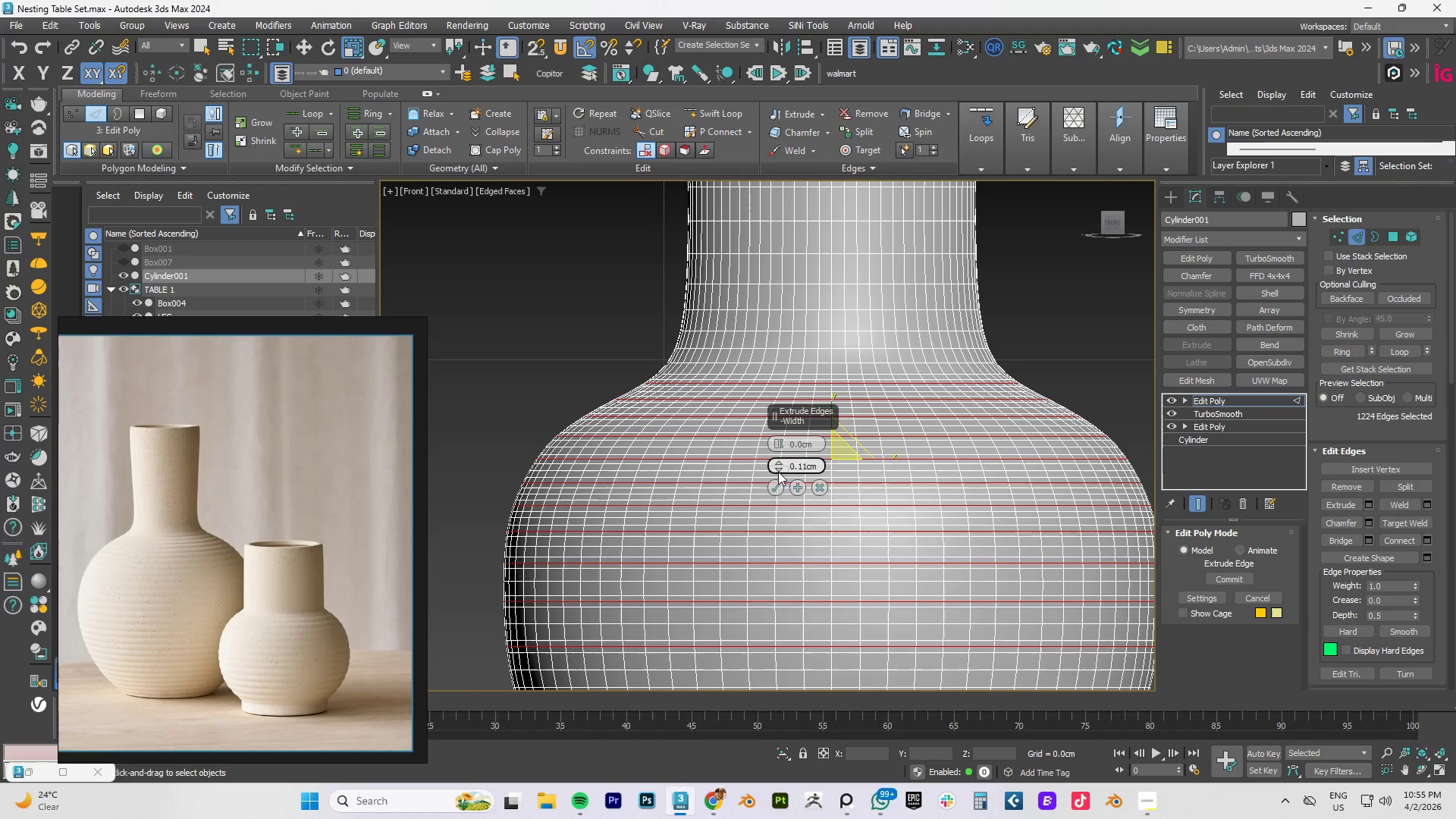 
left_click([778, 472])
 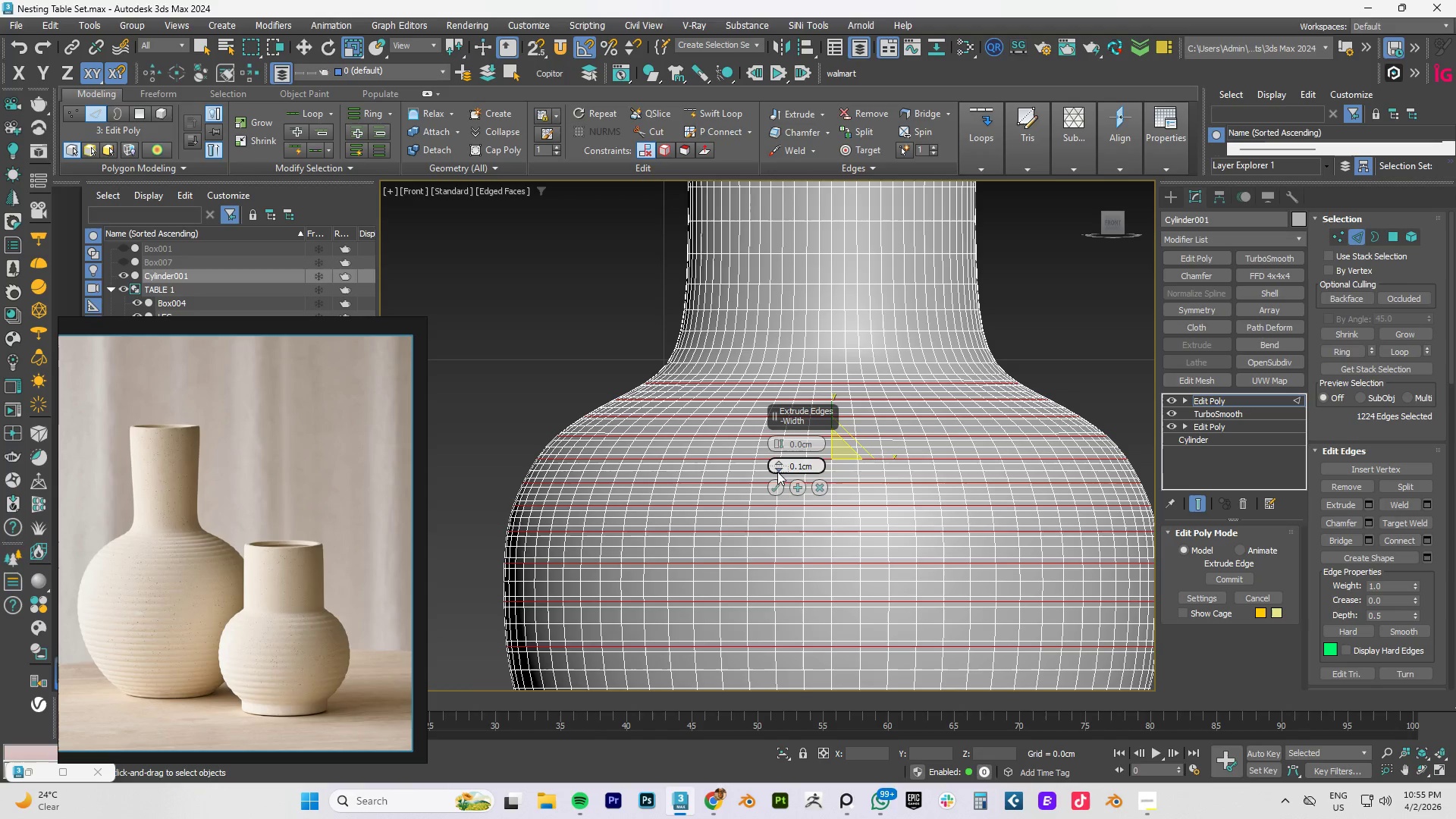 
double_click([777, 472])
 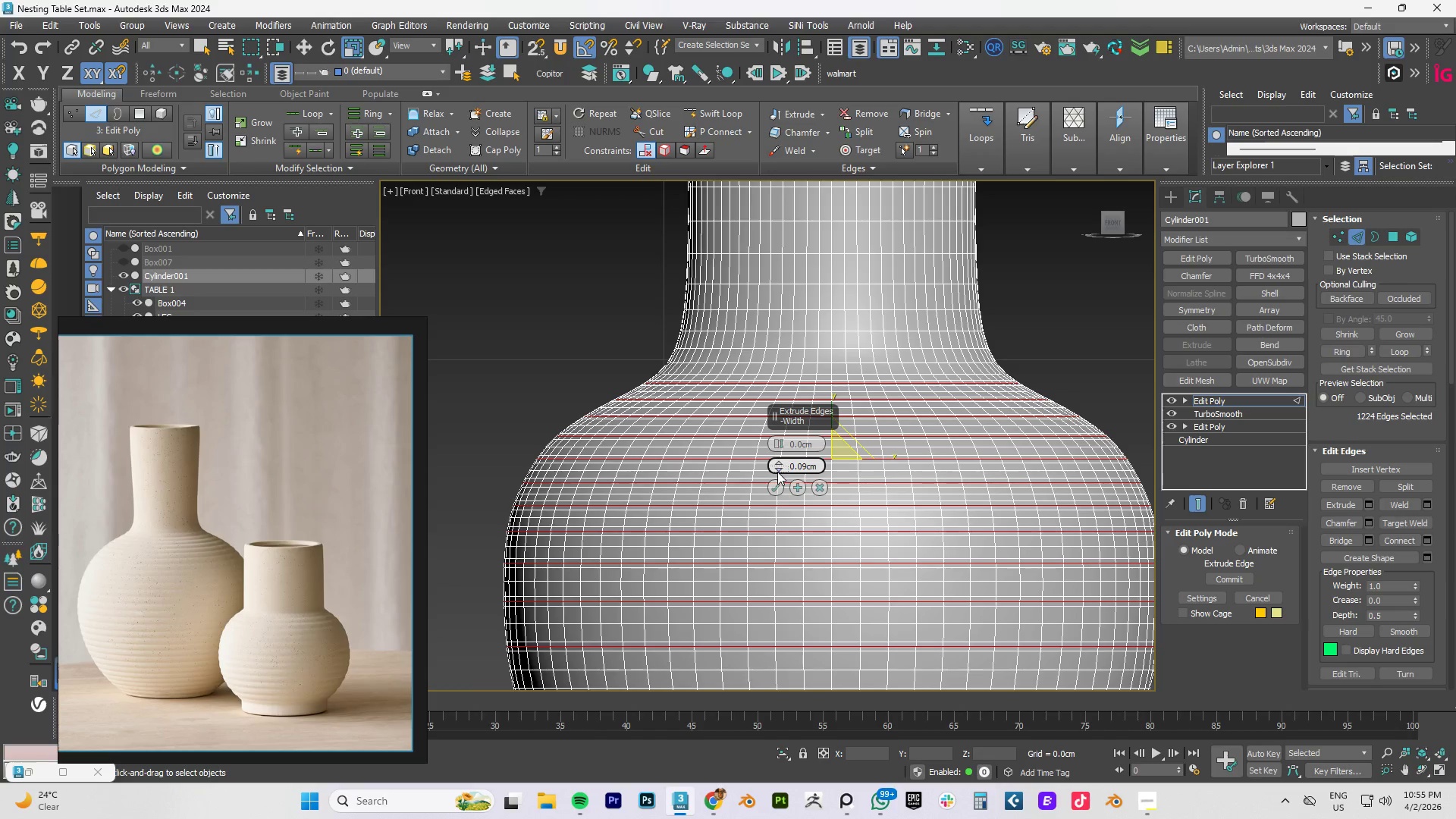 
triple_click([777, 472])
 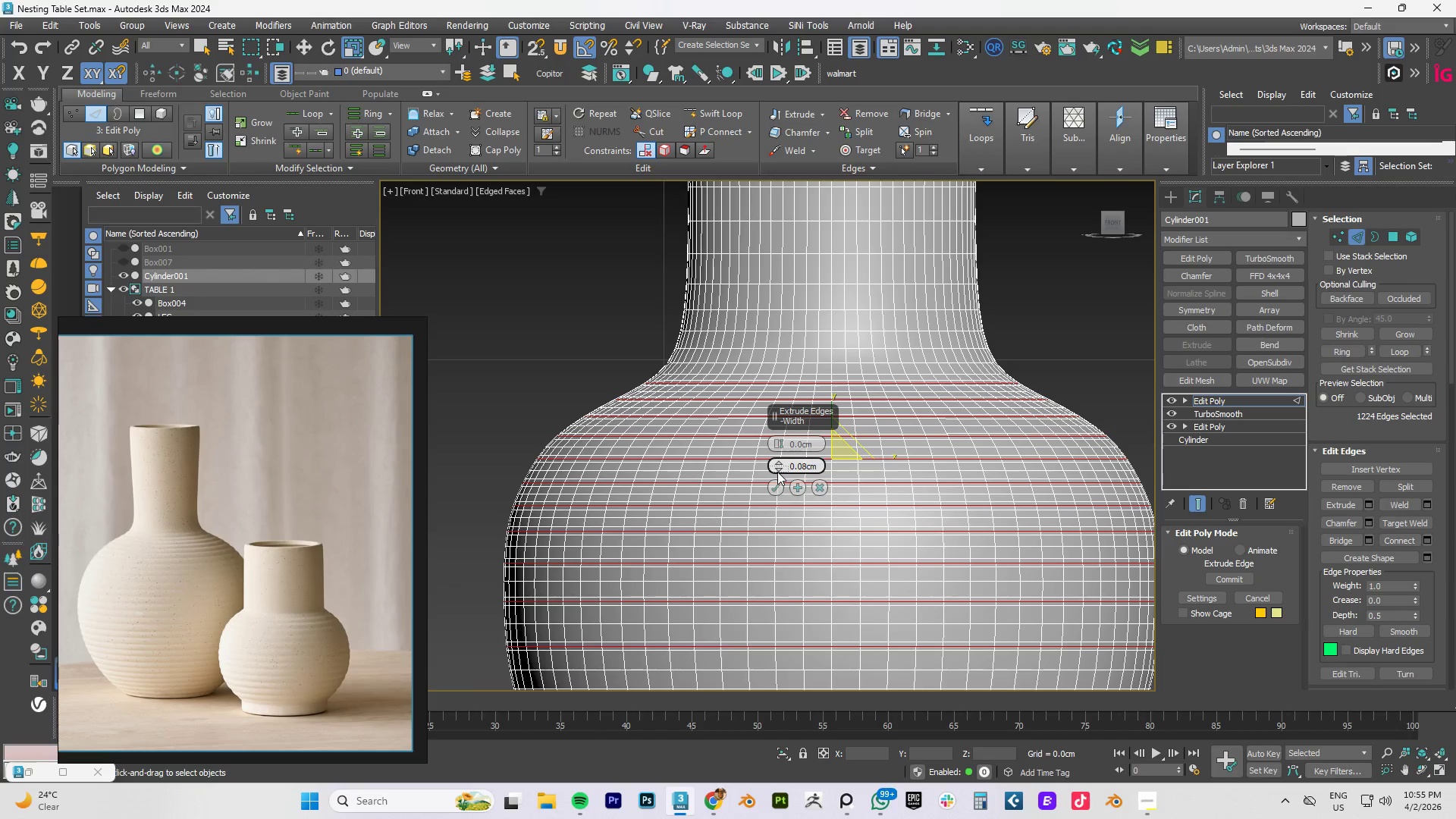 
triple_click([777, 472])
 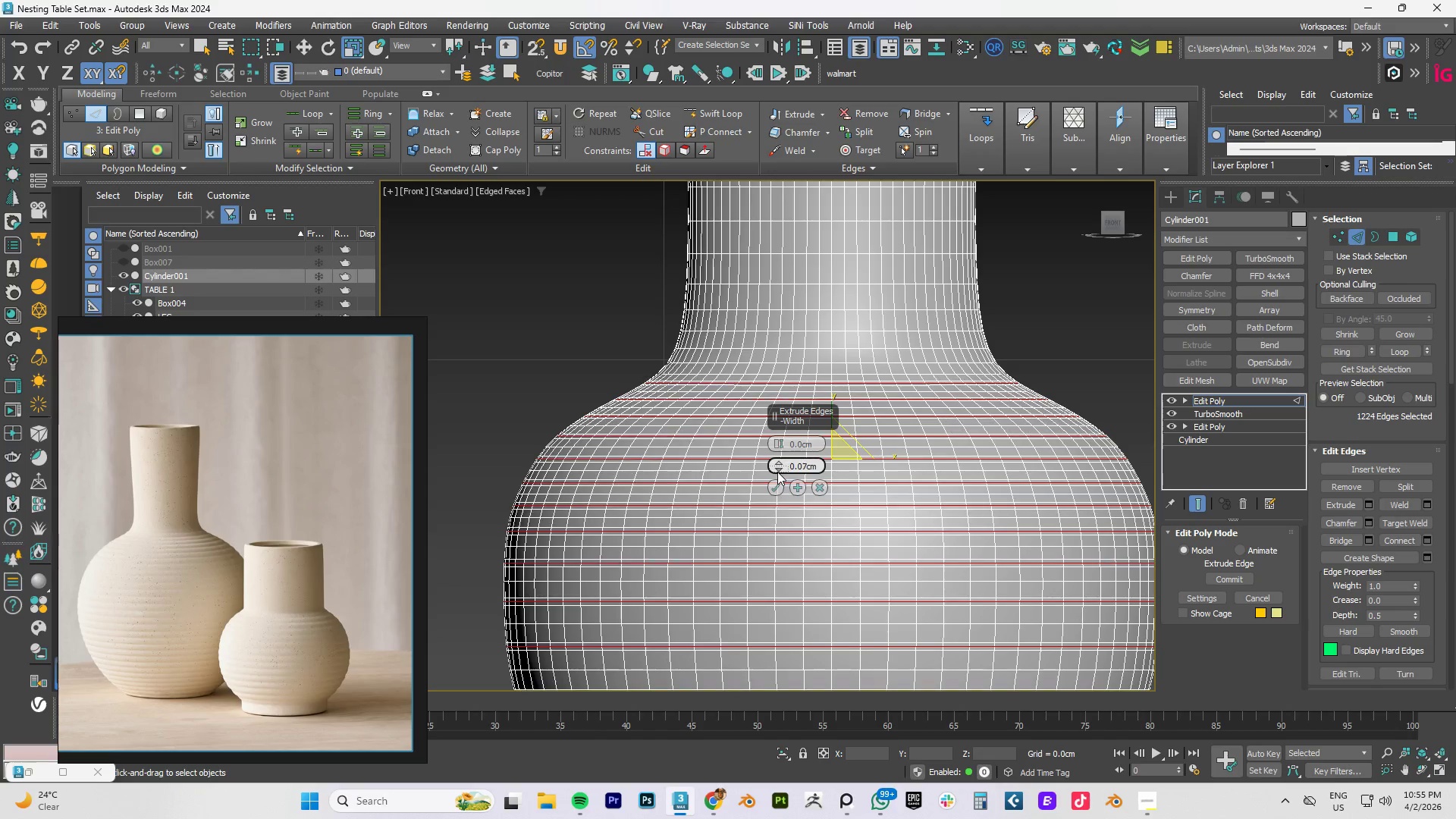 
triple_click([777, 472])
 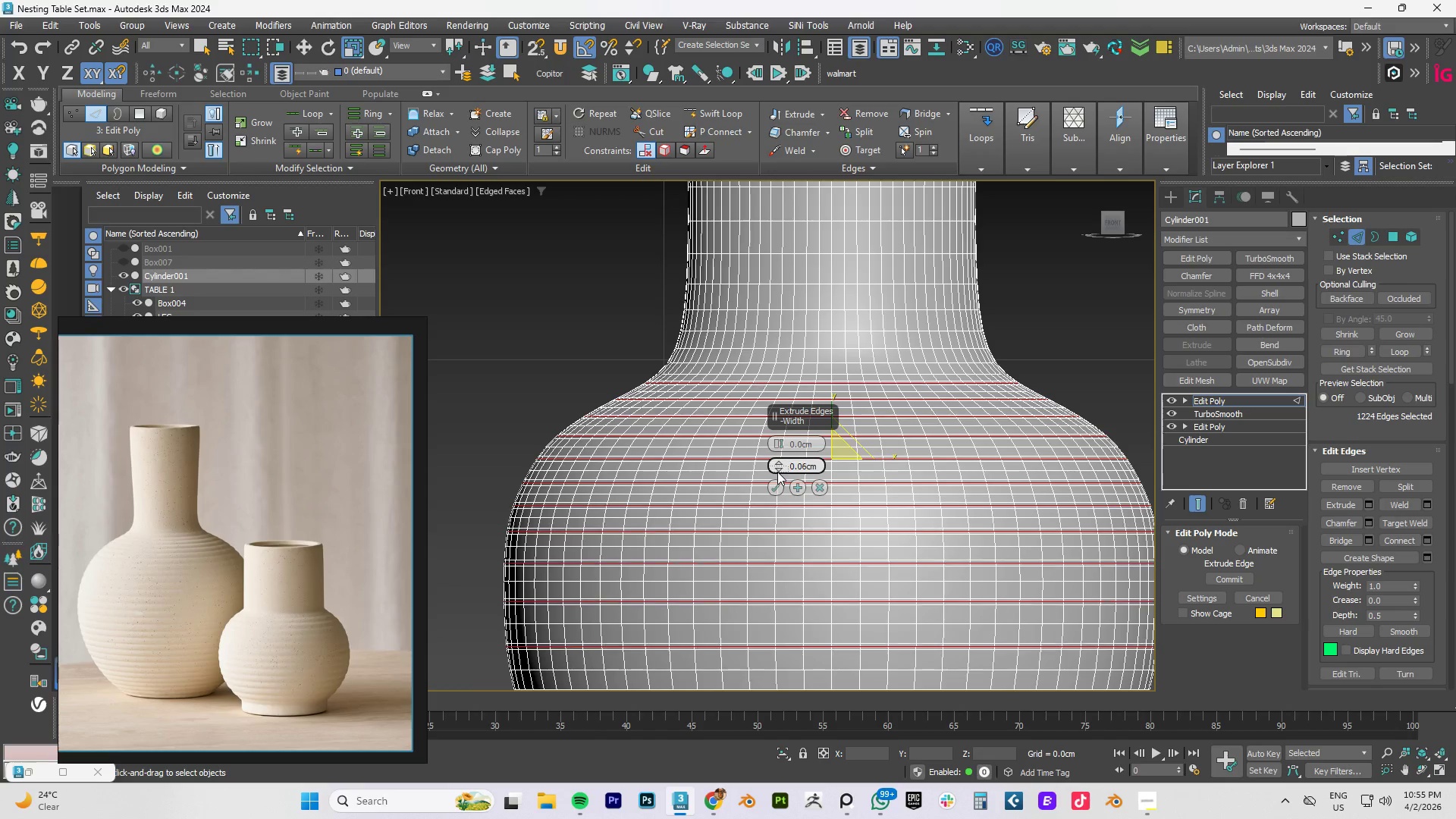 
triple_click([777, 472])
 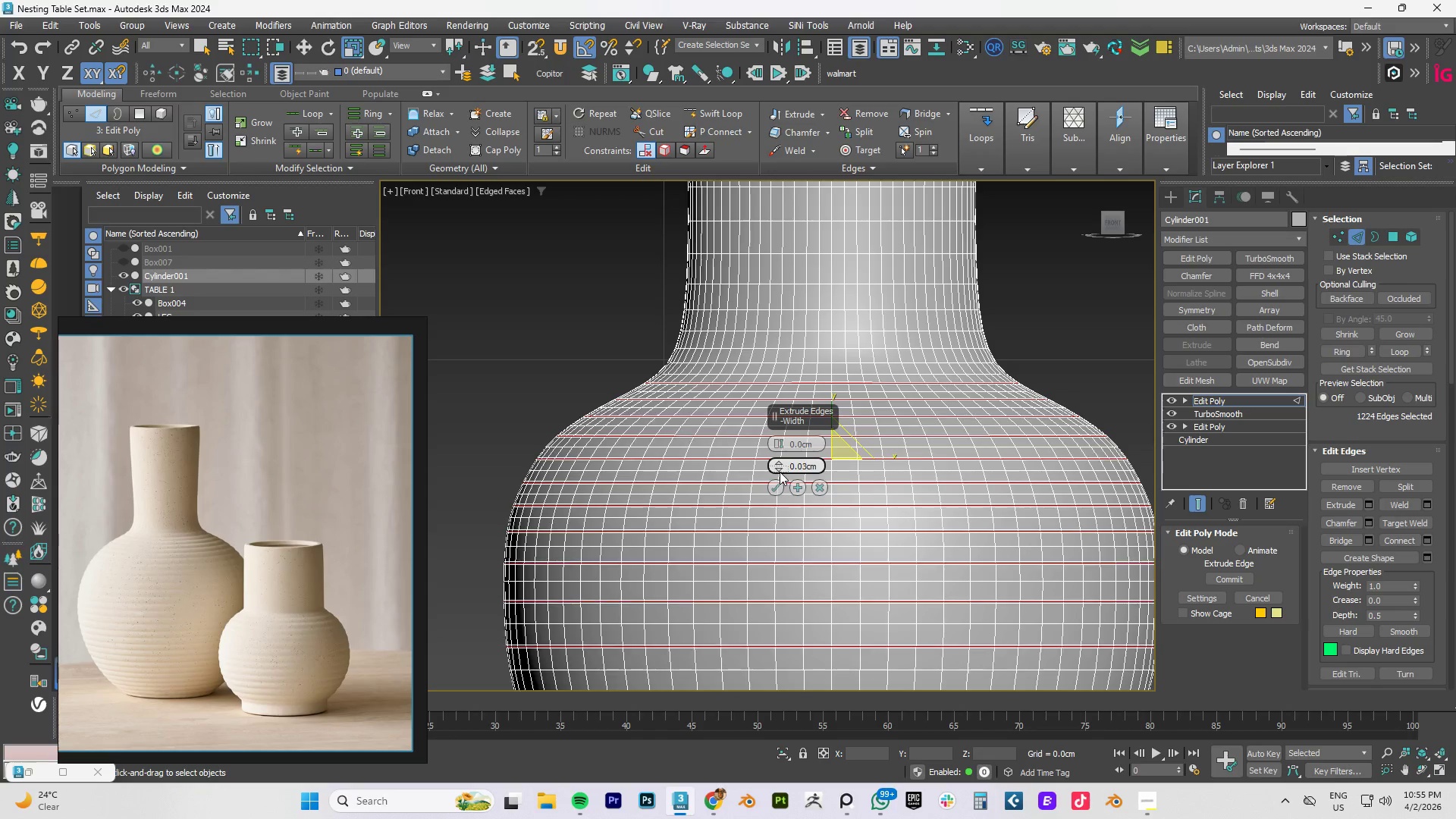 
scroll: coordinate [717, 504], scroll_direction: up, amount: 3.0
 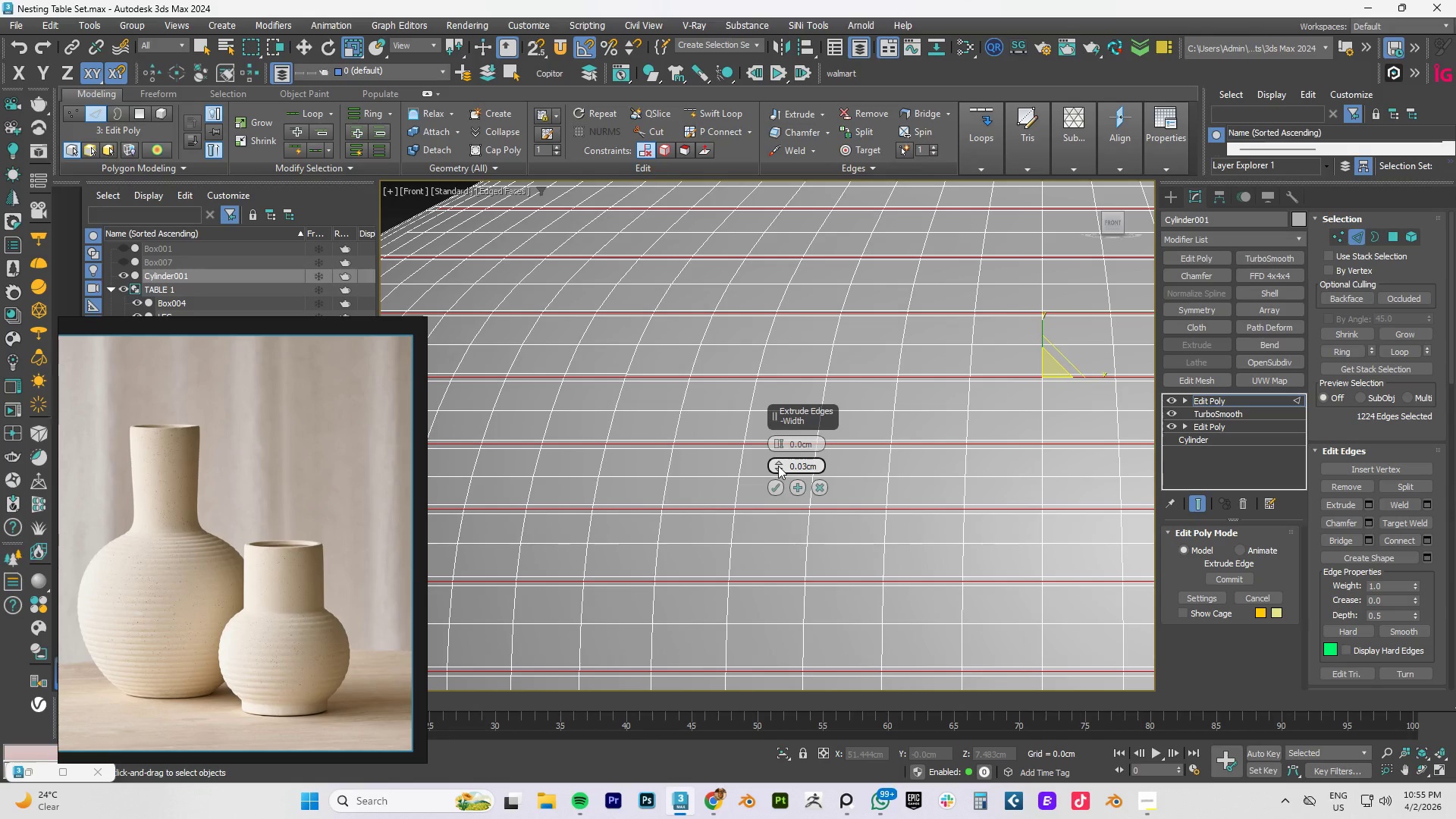 
double_click([778, 466])
 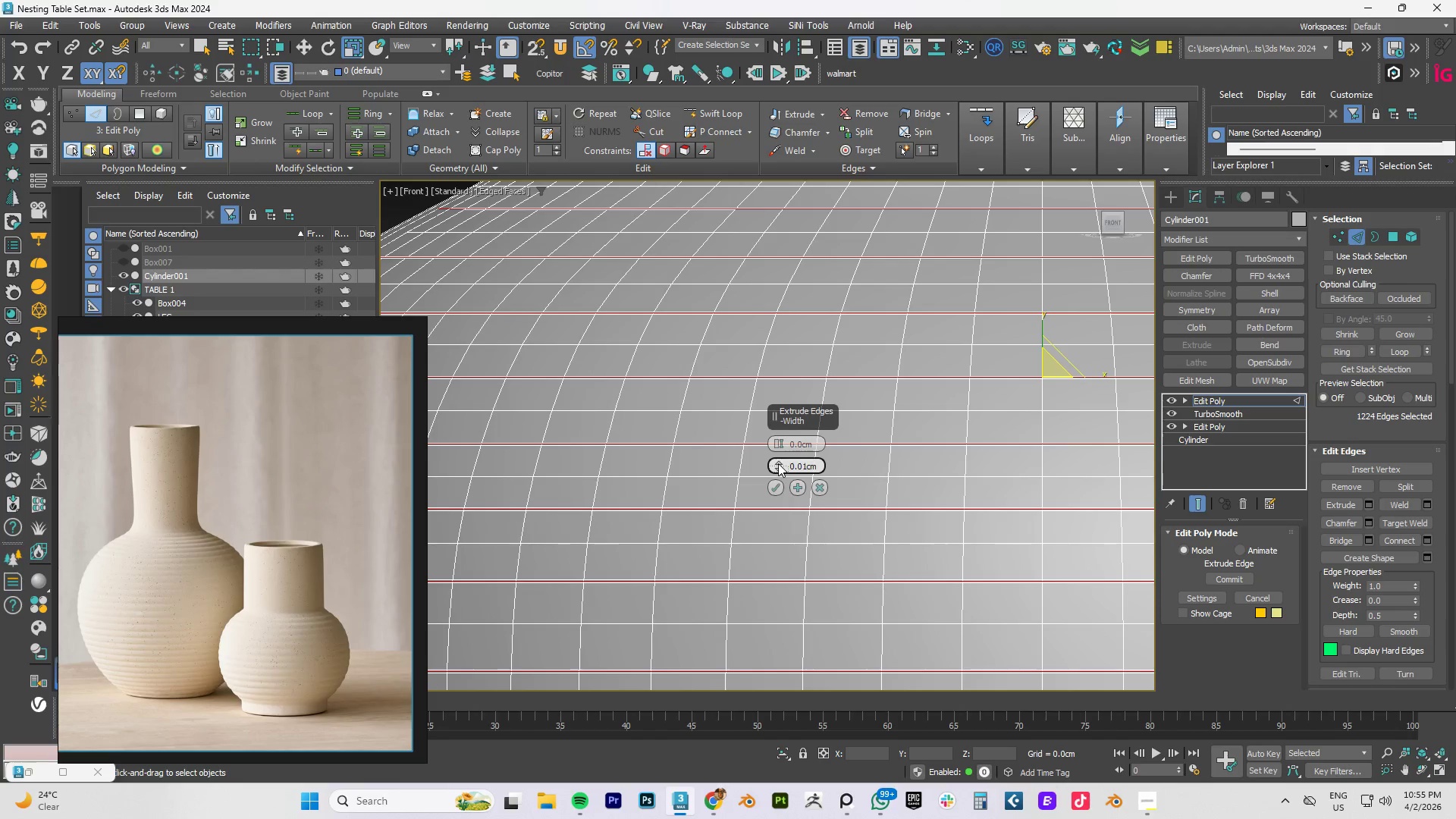 
double_click([777, 463])
 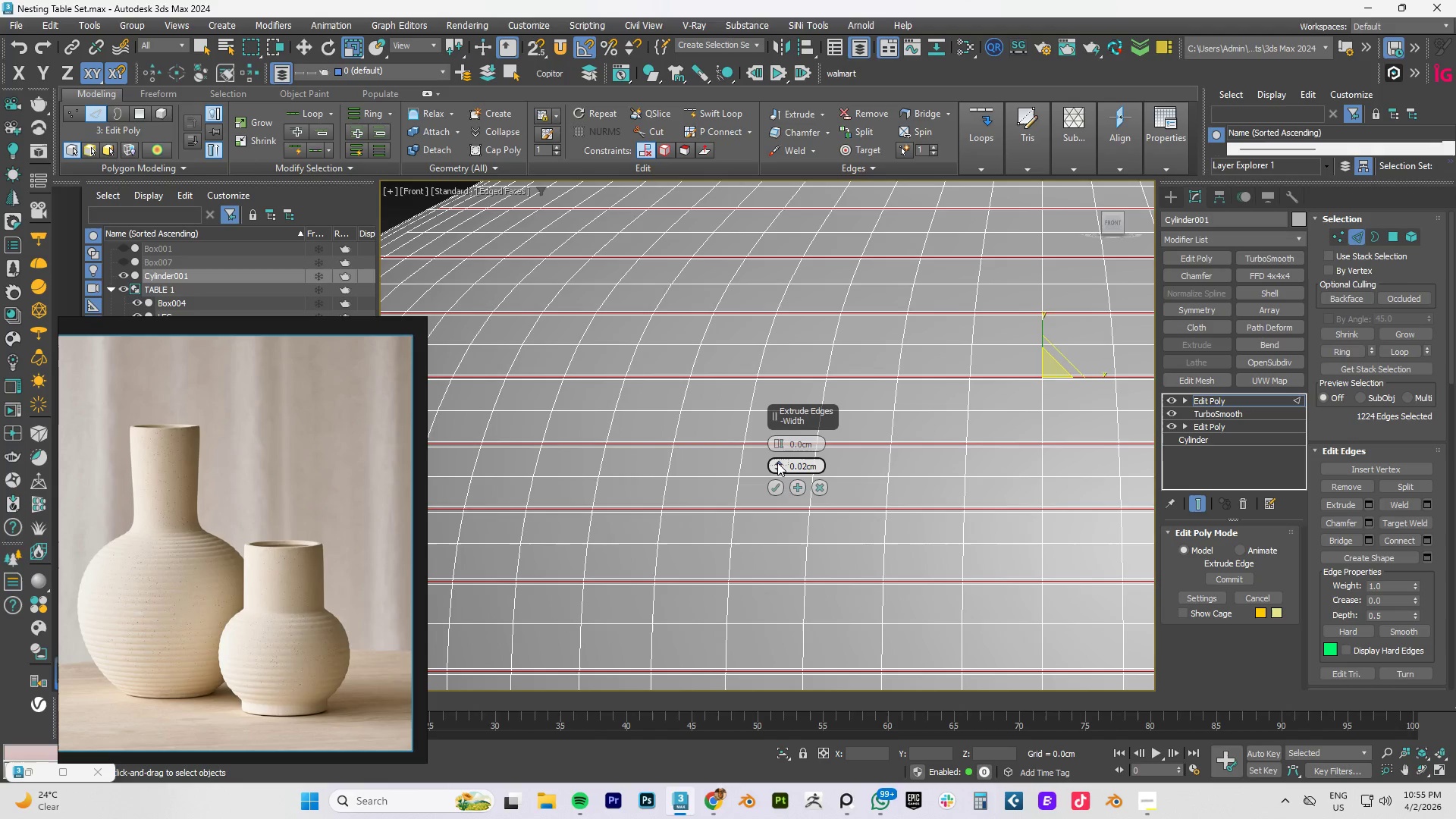 
triple_click([777, 463])
 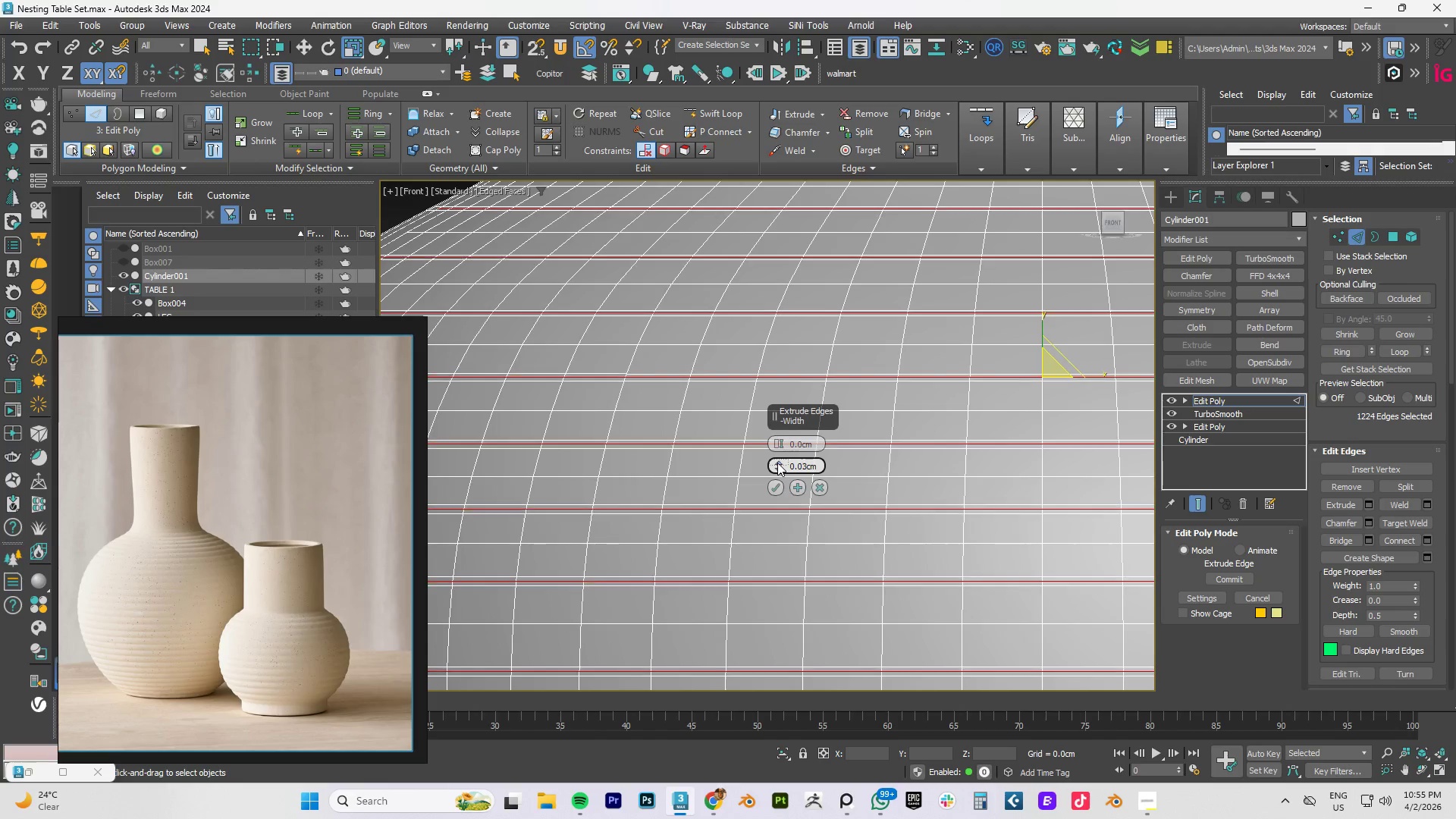 
triple_click([777, 463])
 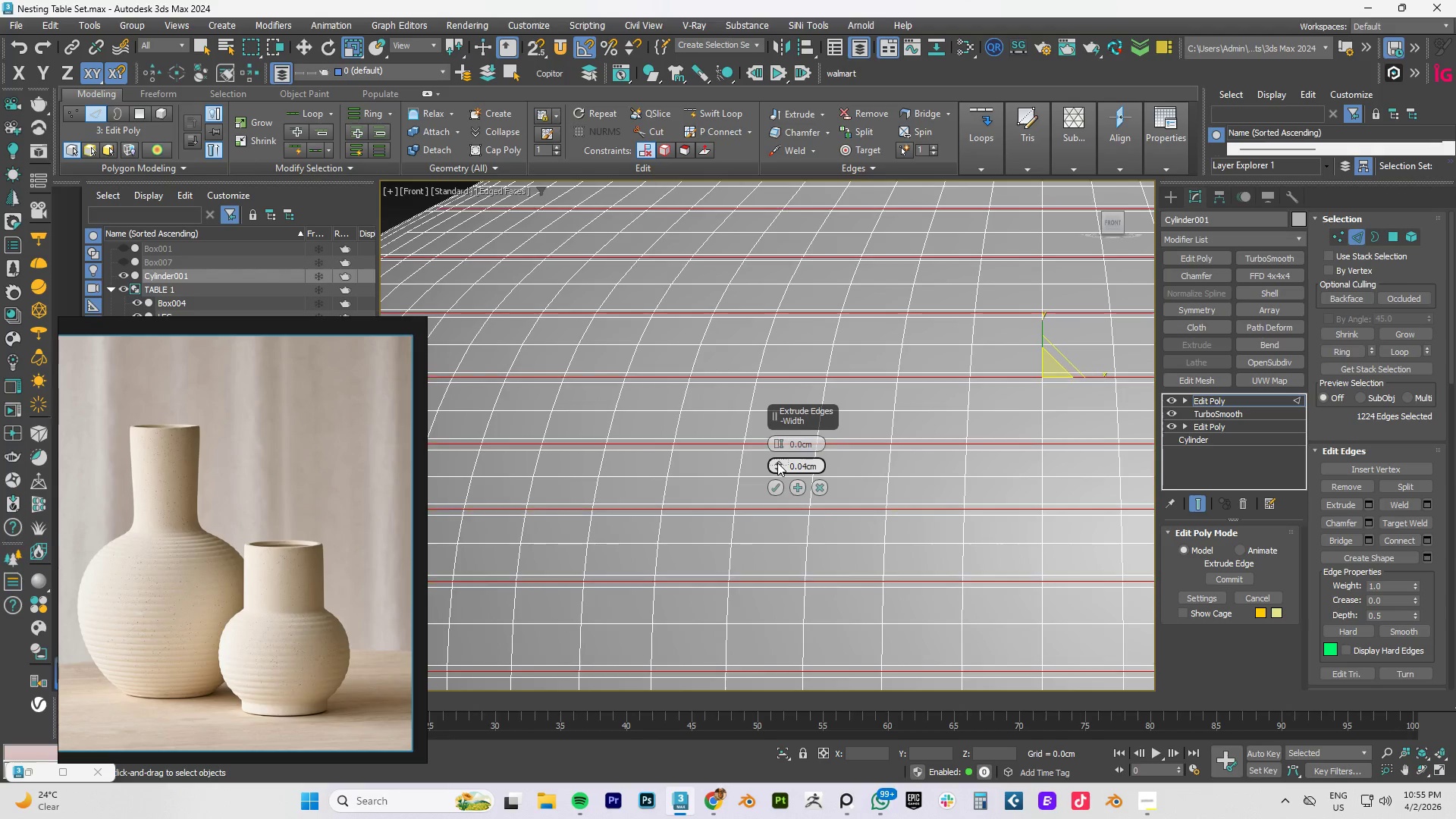 
triple_click([777, 463])
 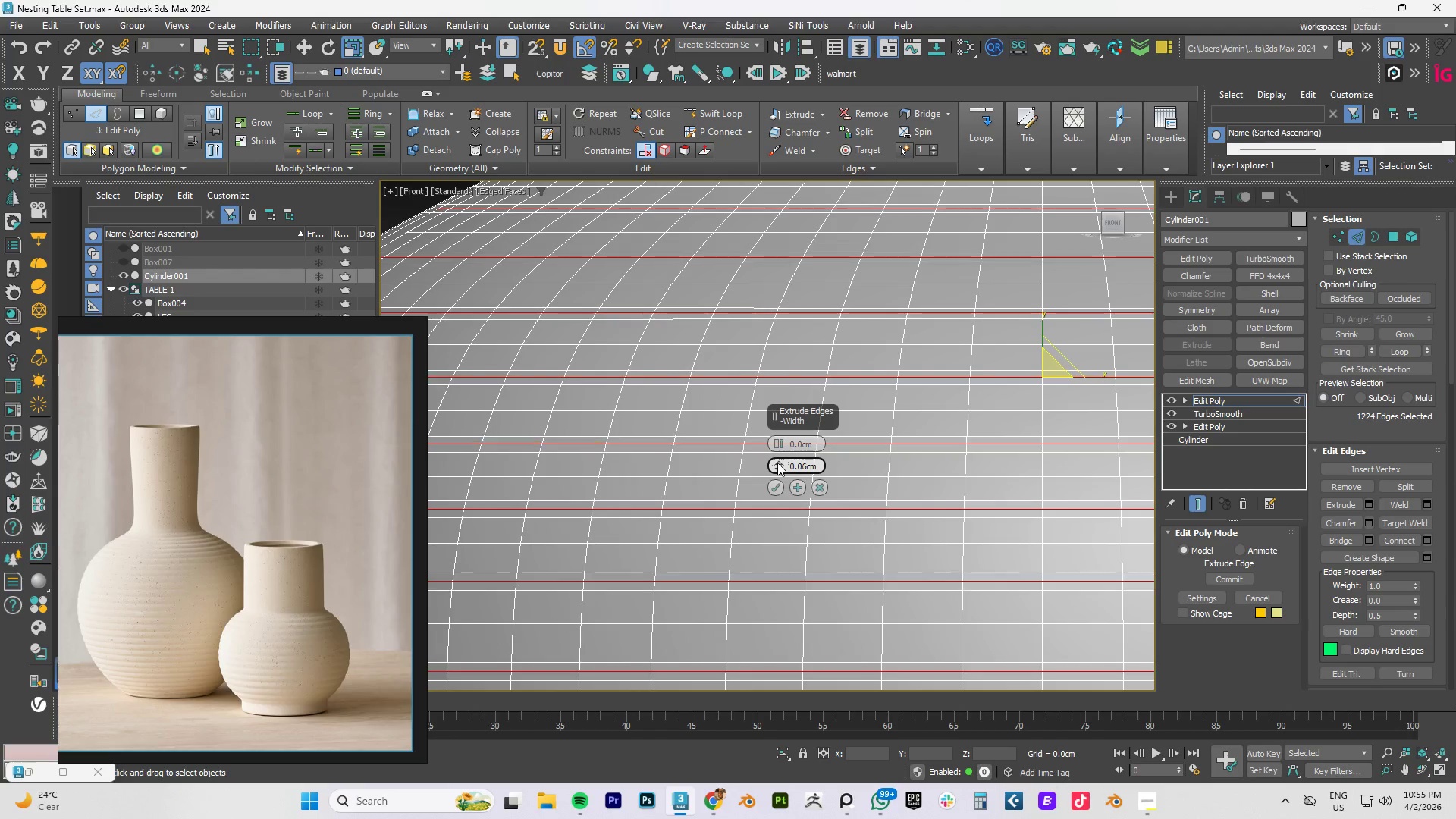 
triple_click([777, 463])
 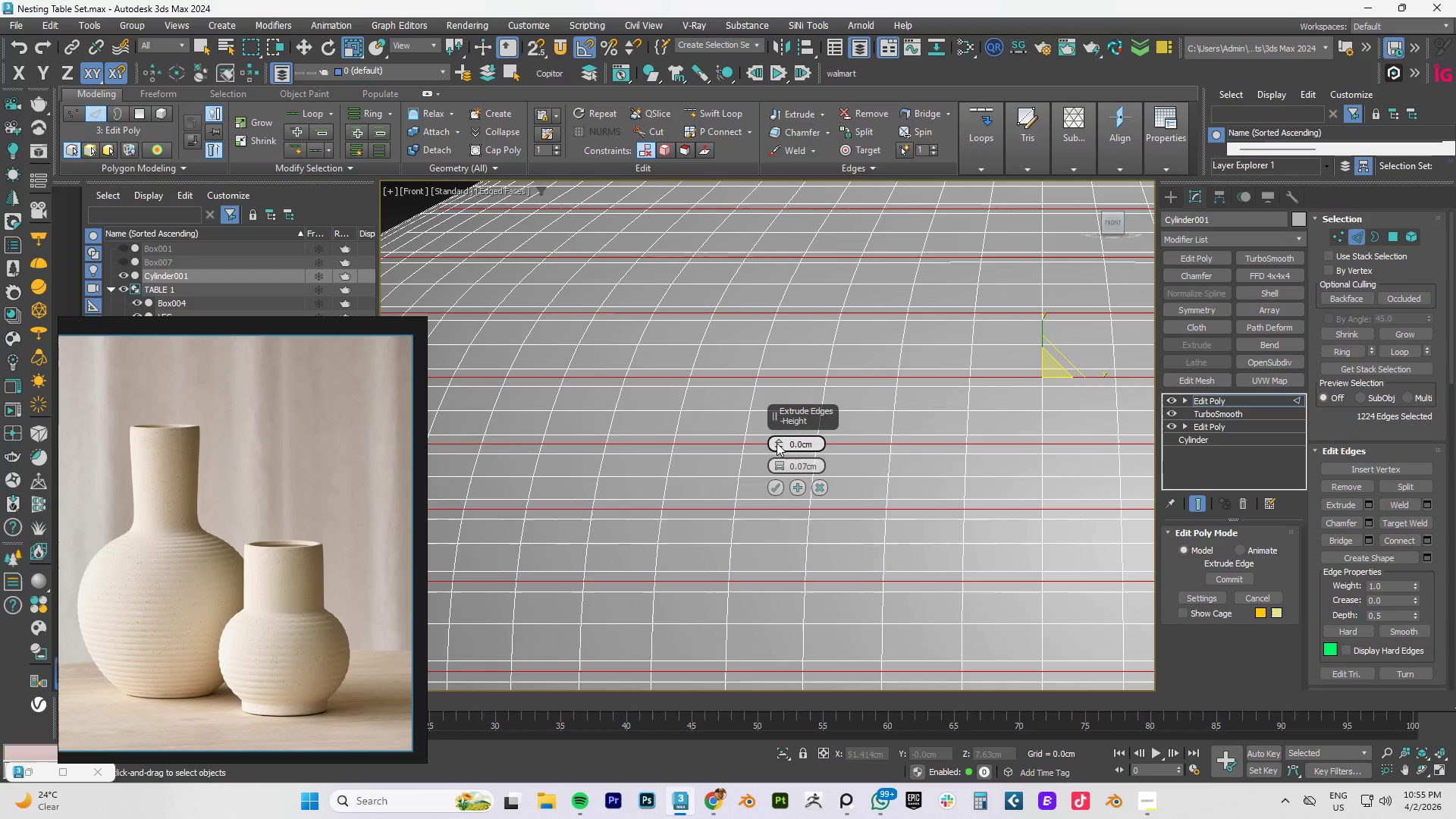 
double_click([777, 442])
 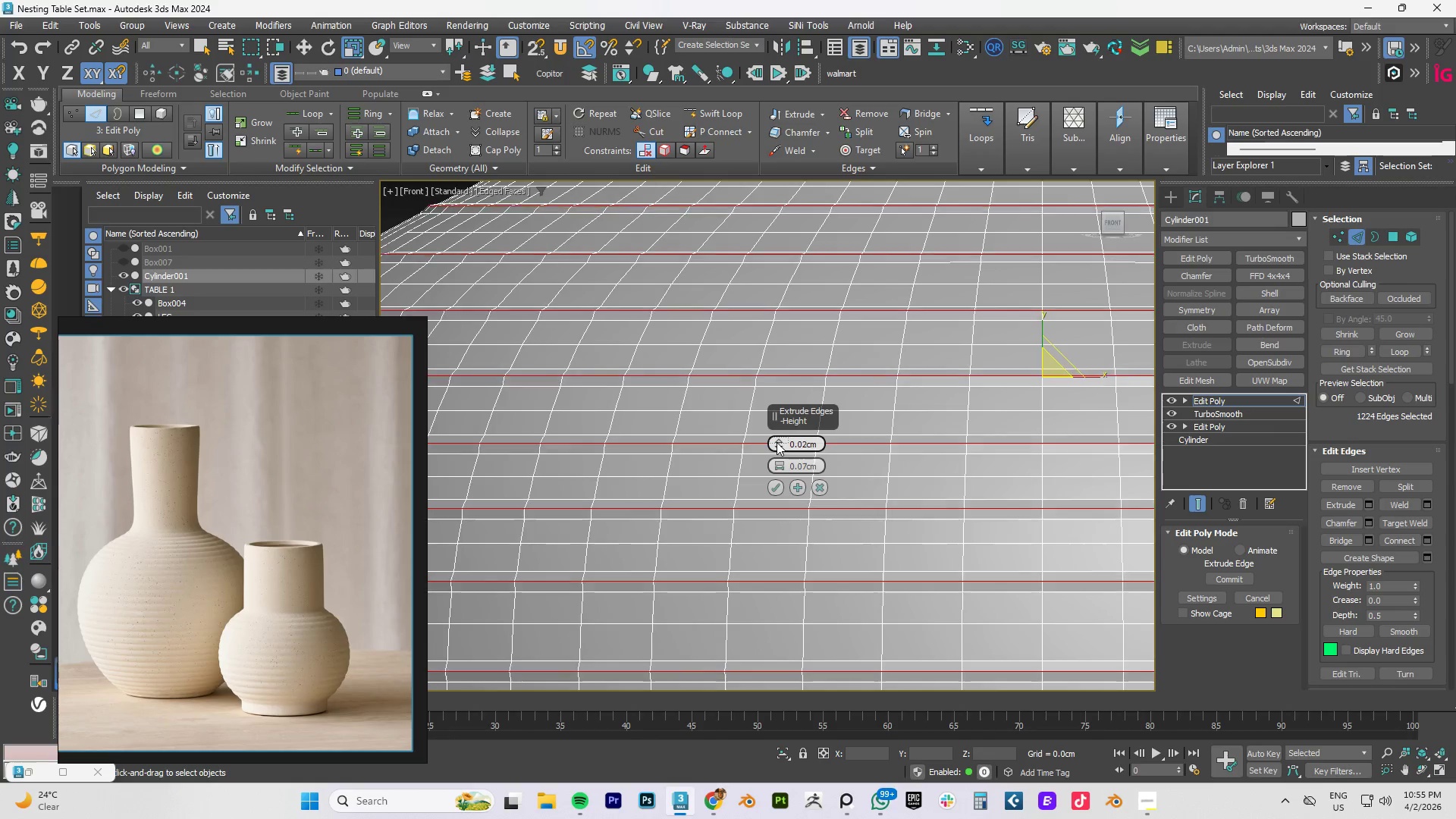 
triple_click([777, 442])
 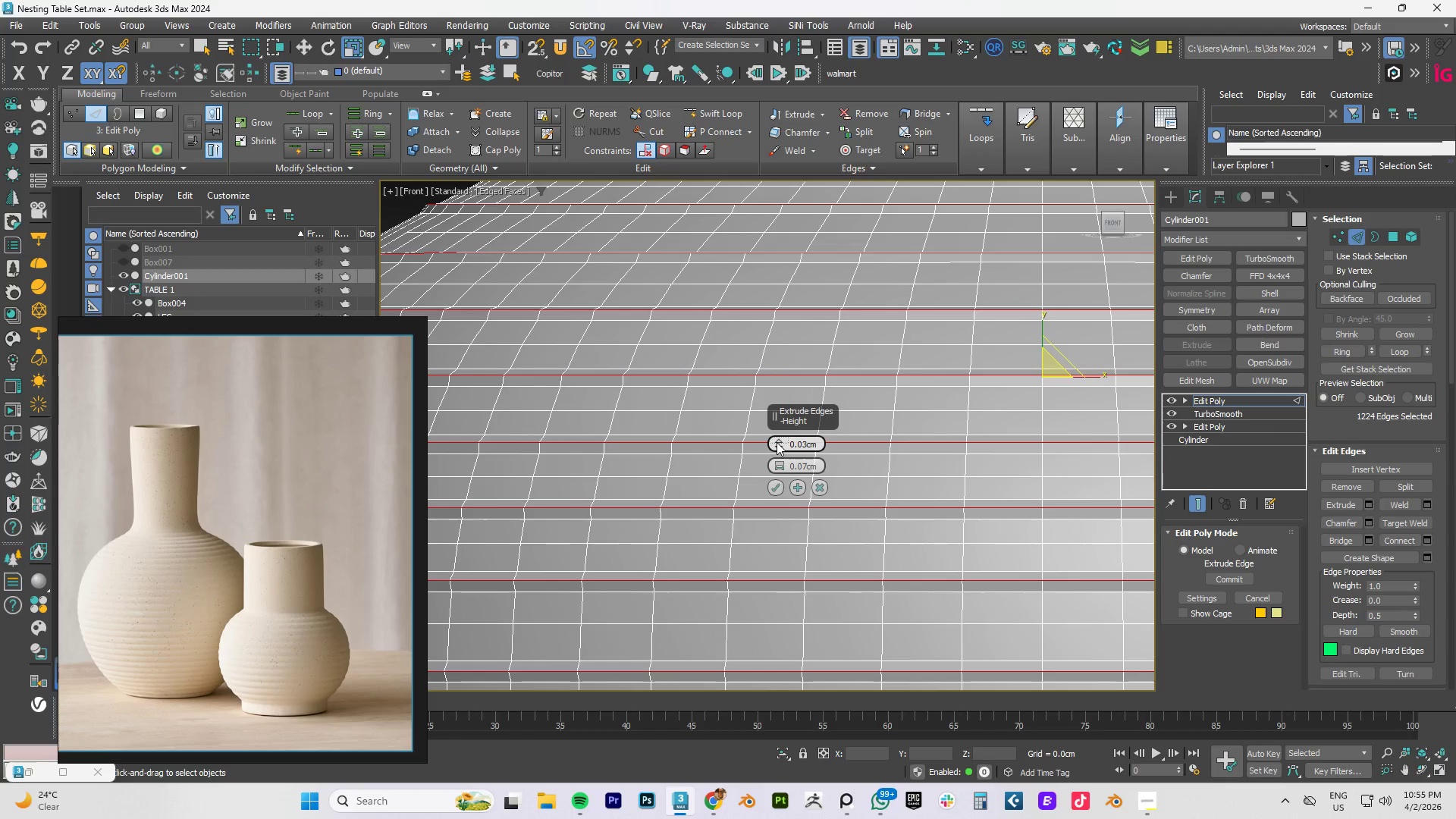 
left_click([777, 442])
 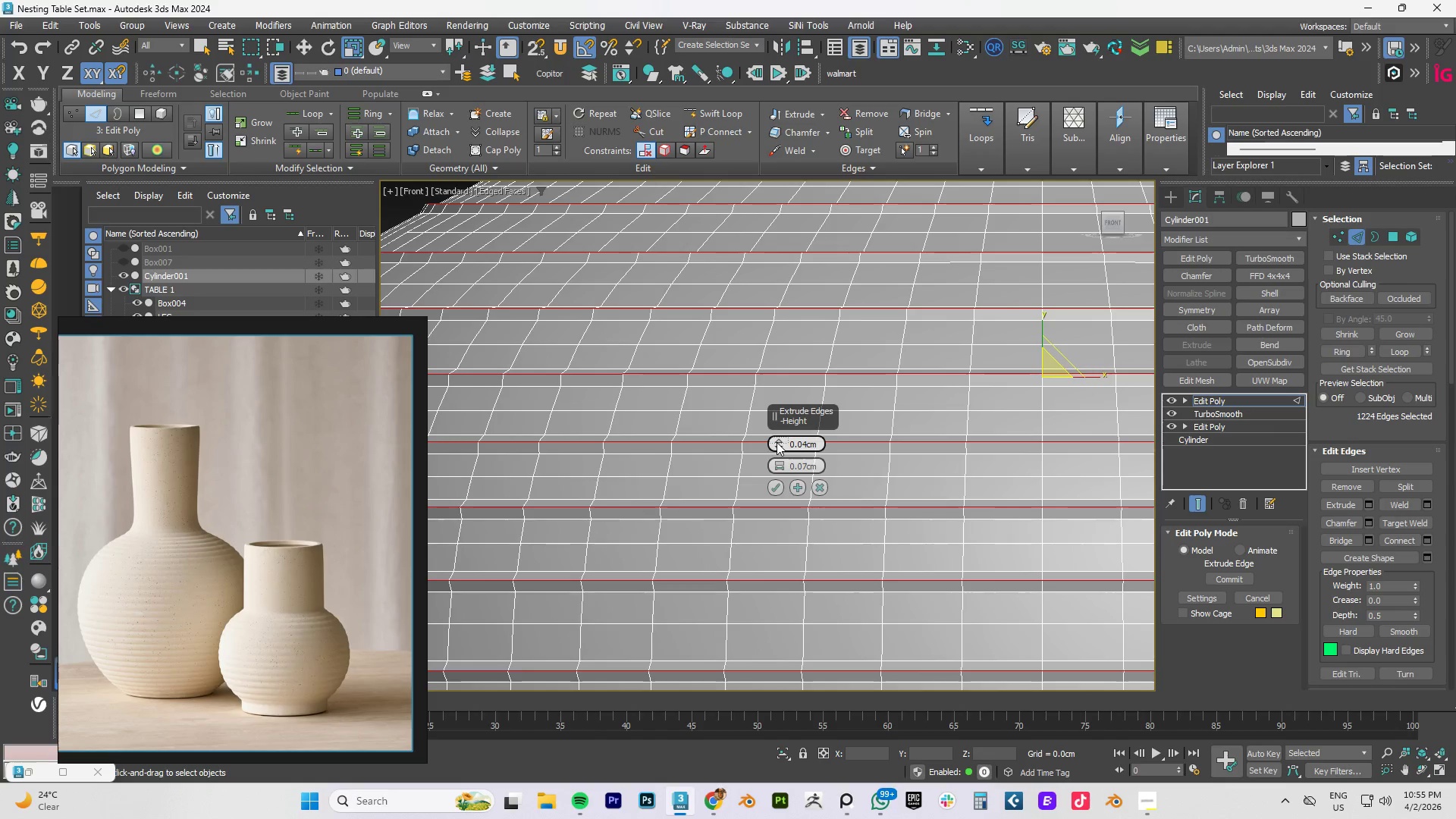 
left_click([777, 442])
 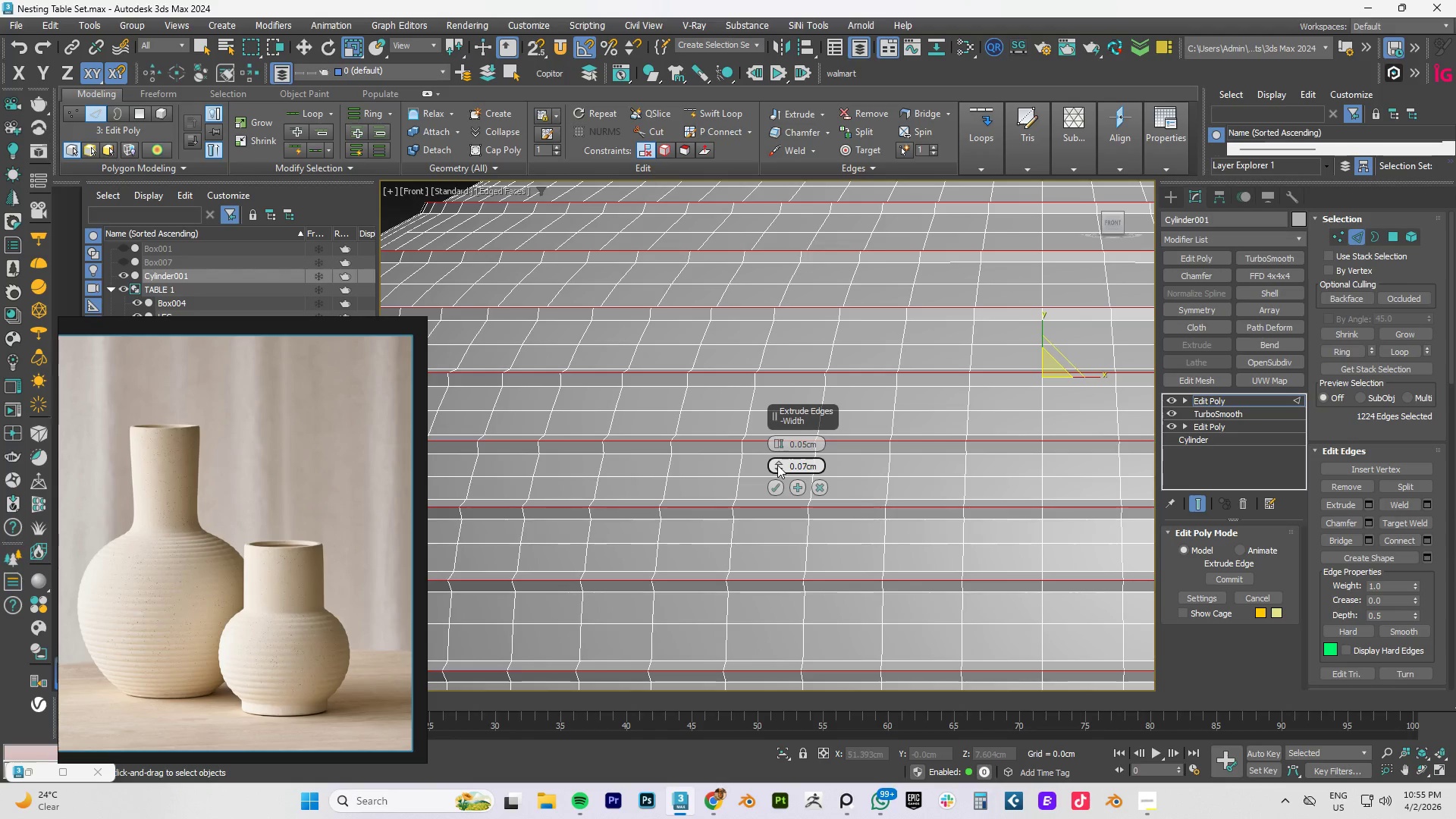 
double_click([777, 465])
 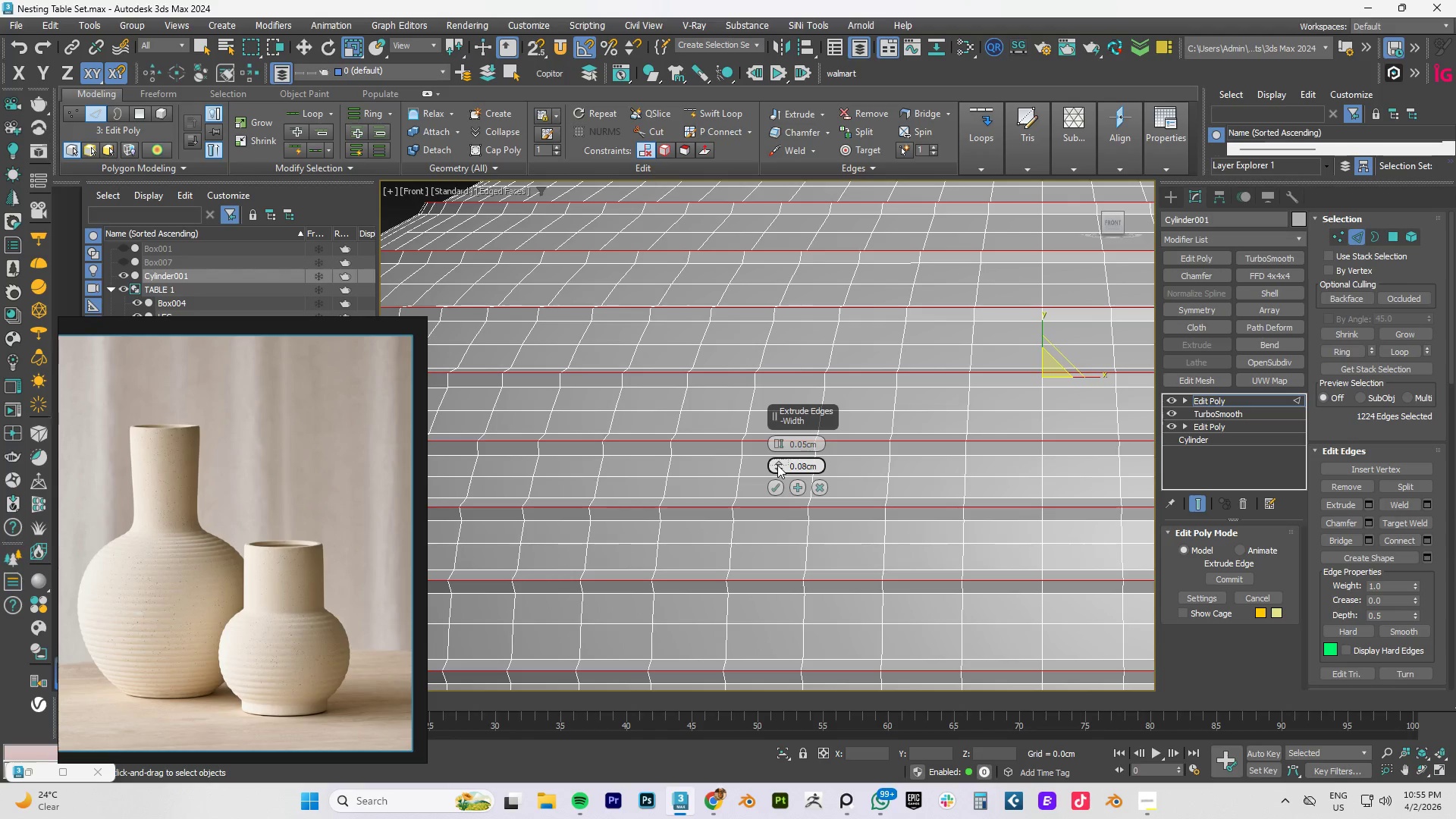 
triple_click([777, 465])
 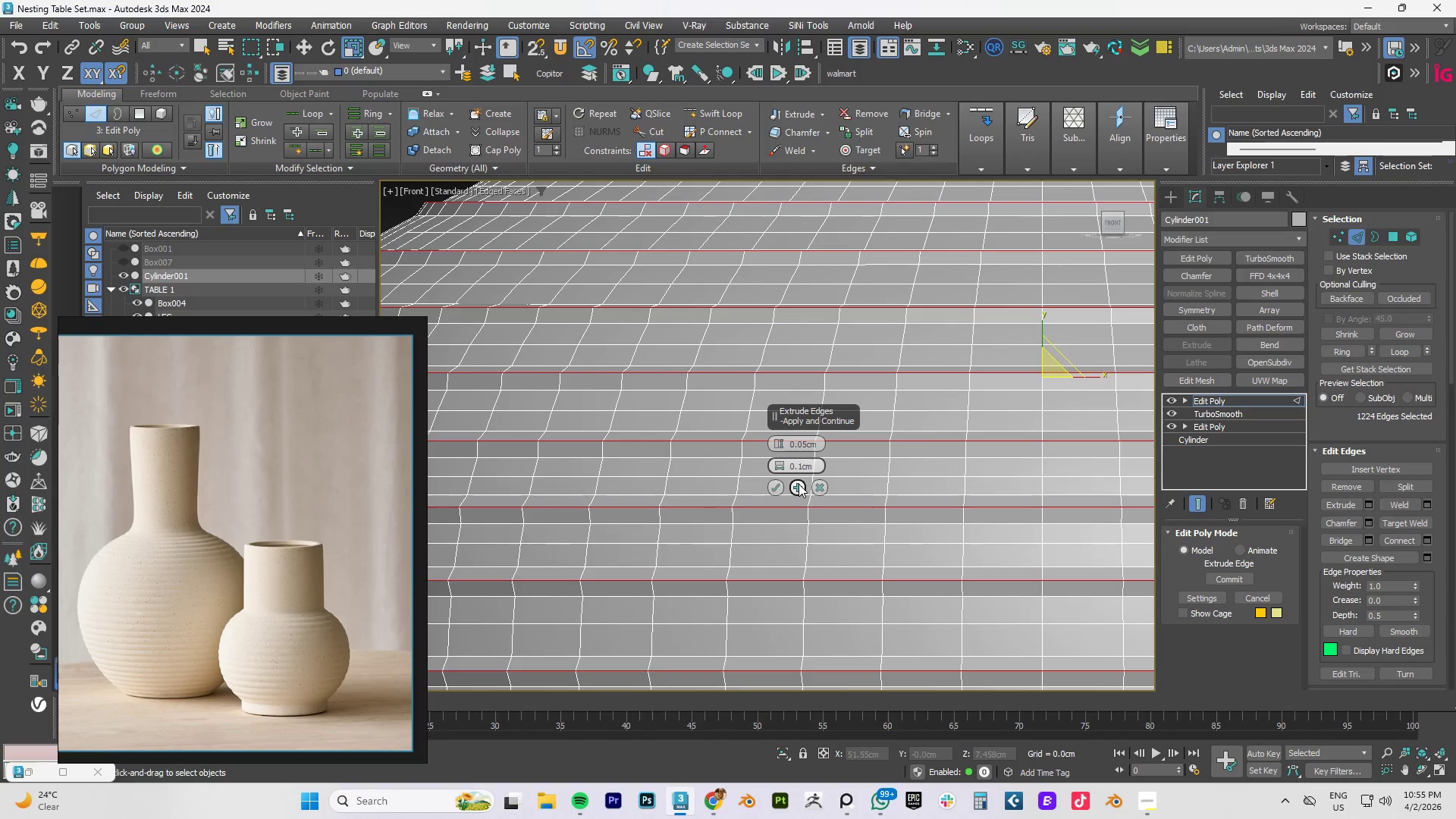 
left_click([798, 485])
 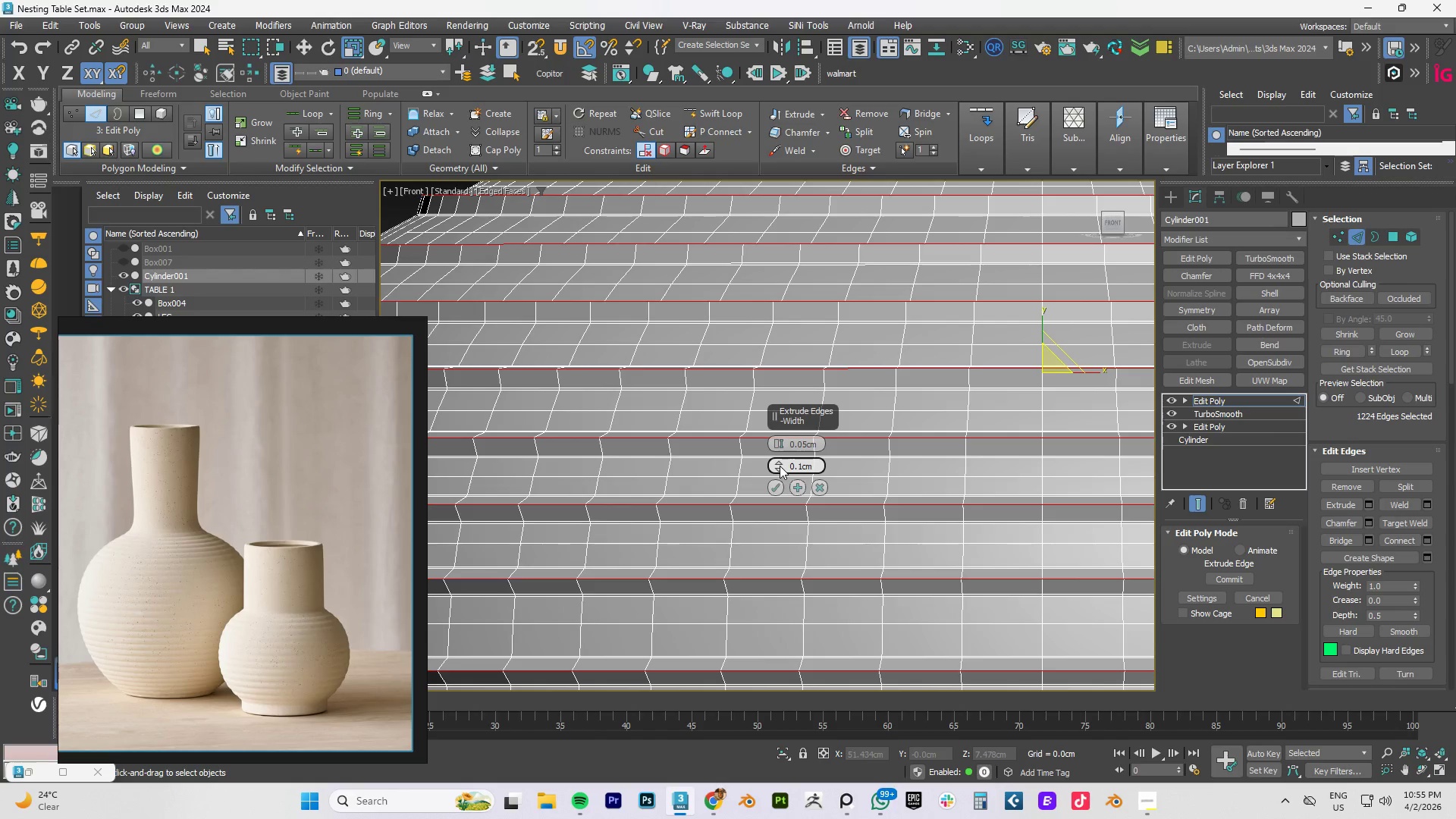 
double_click([780, 469])
 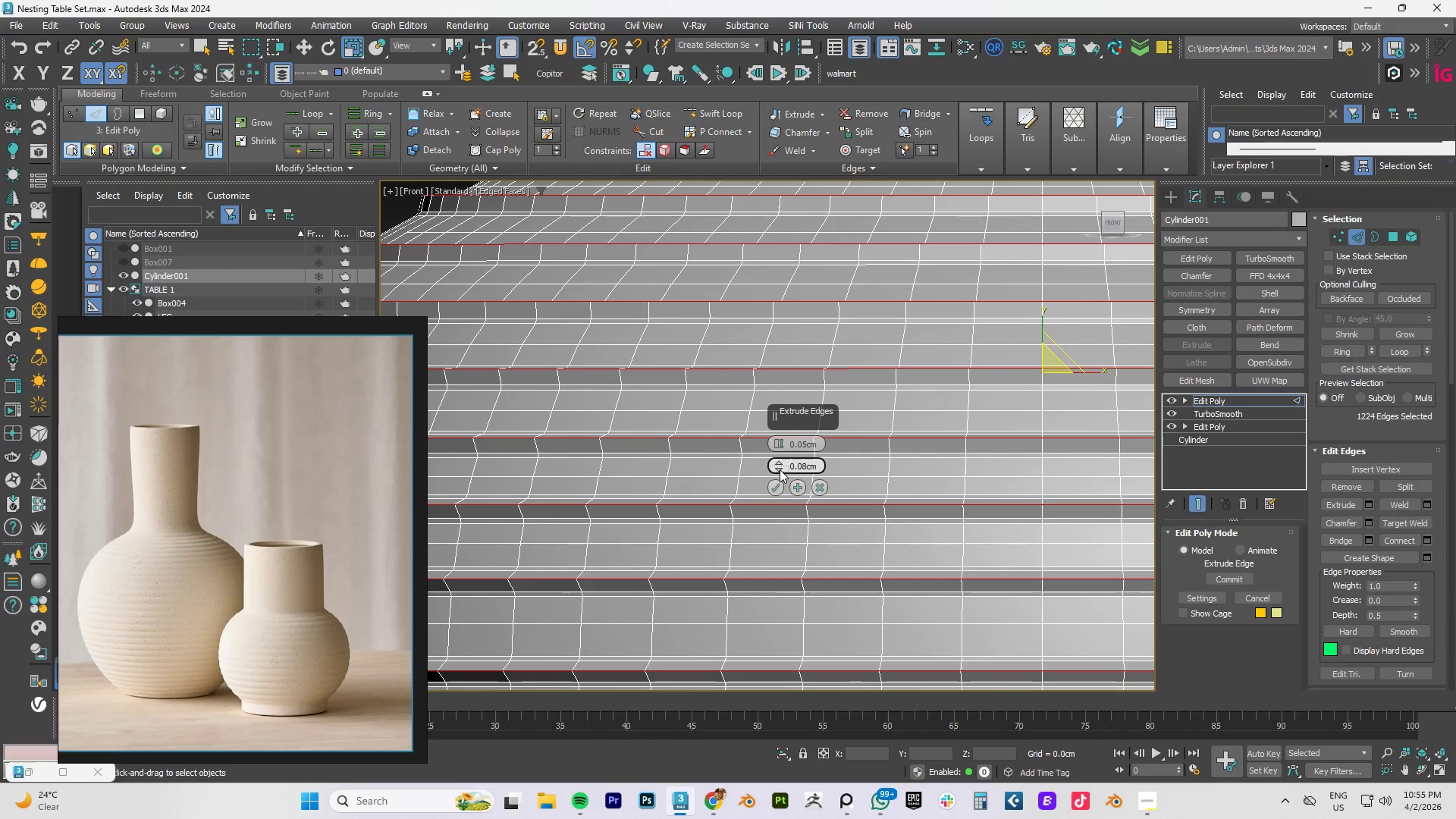 
double_click([780, 469])
 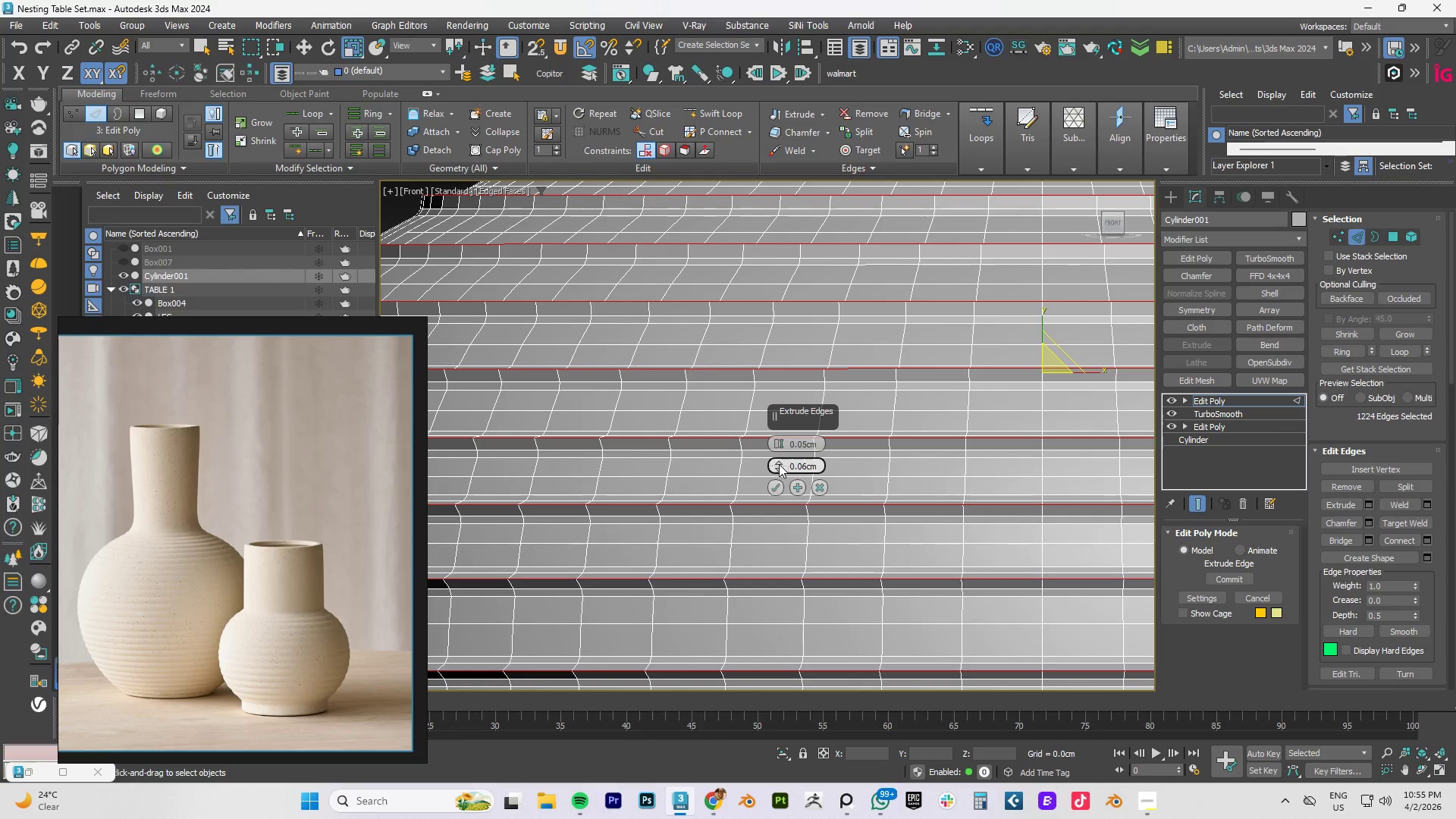 
double_click([779, 464])
 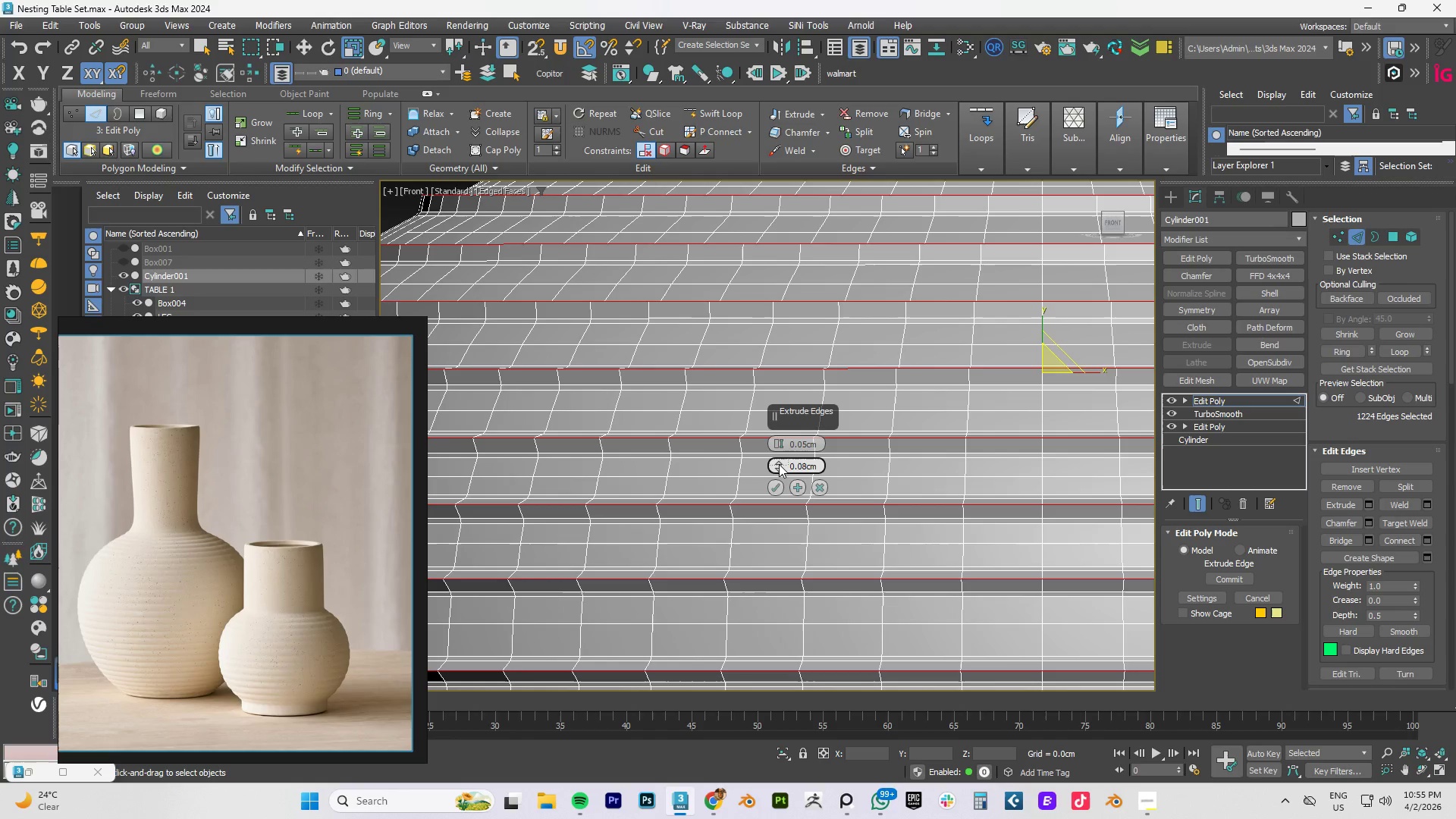 
left_click([779, 464])
 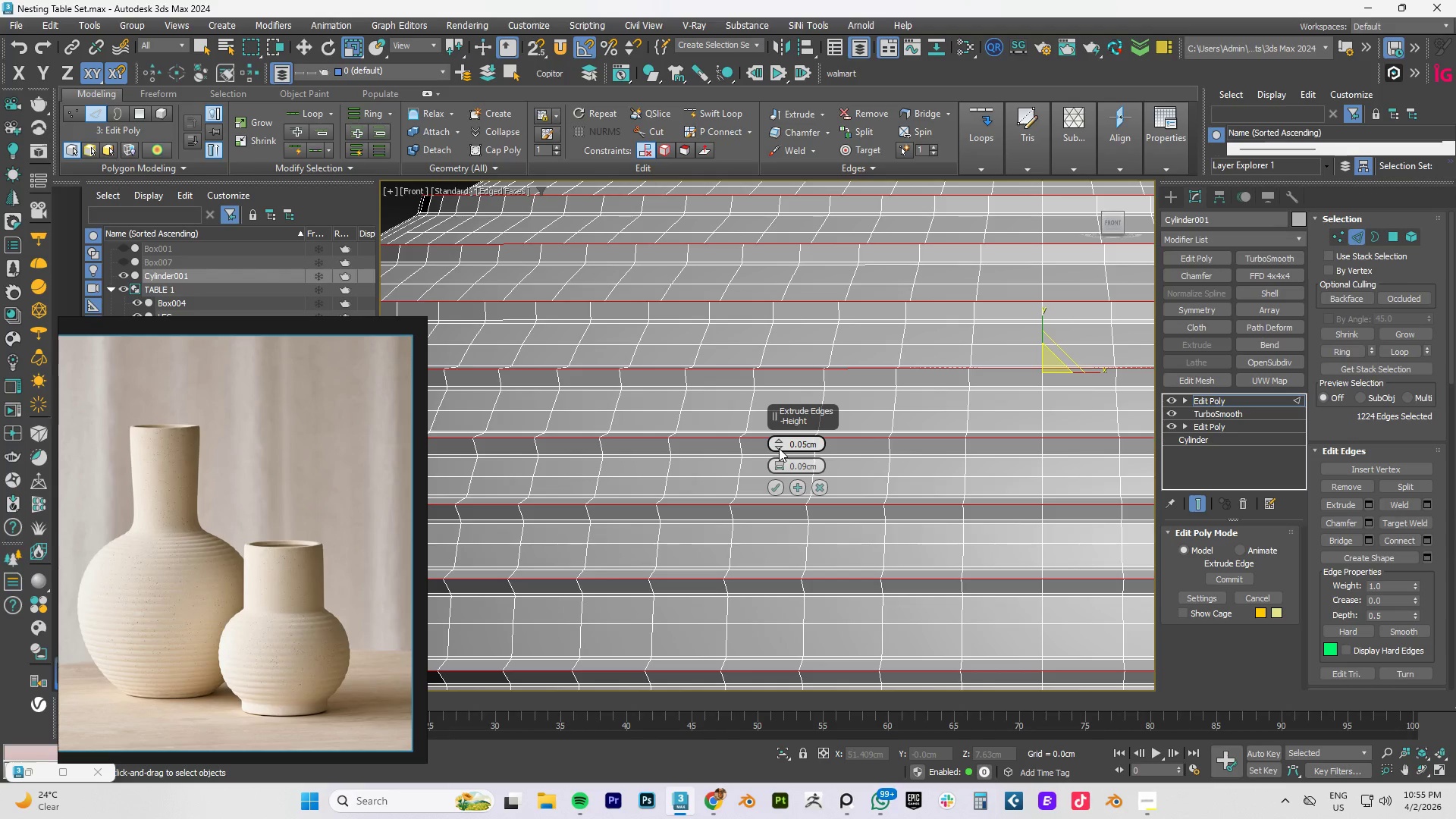 
double_click([779, 448])
 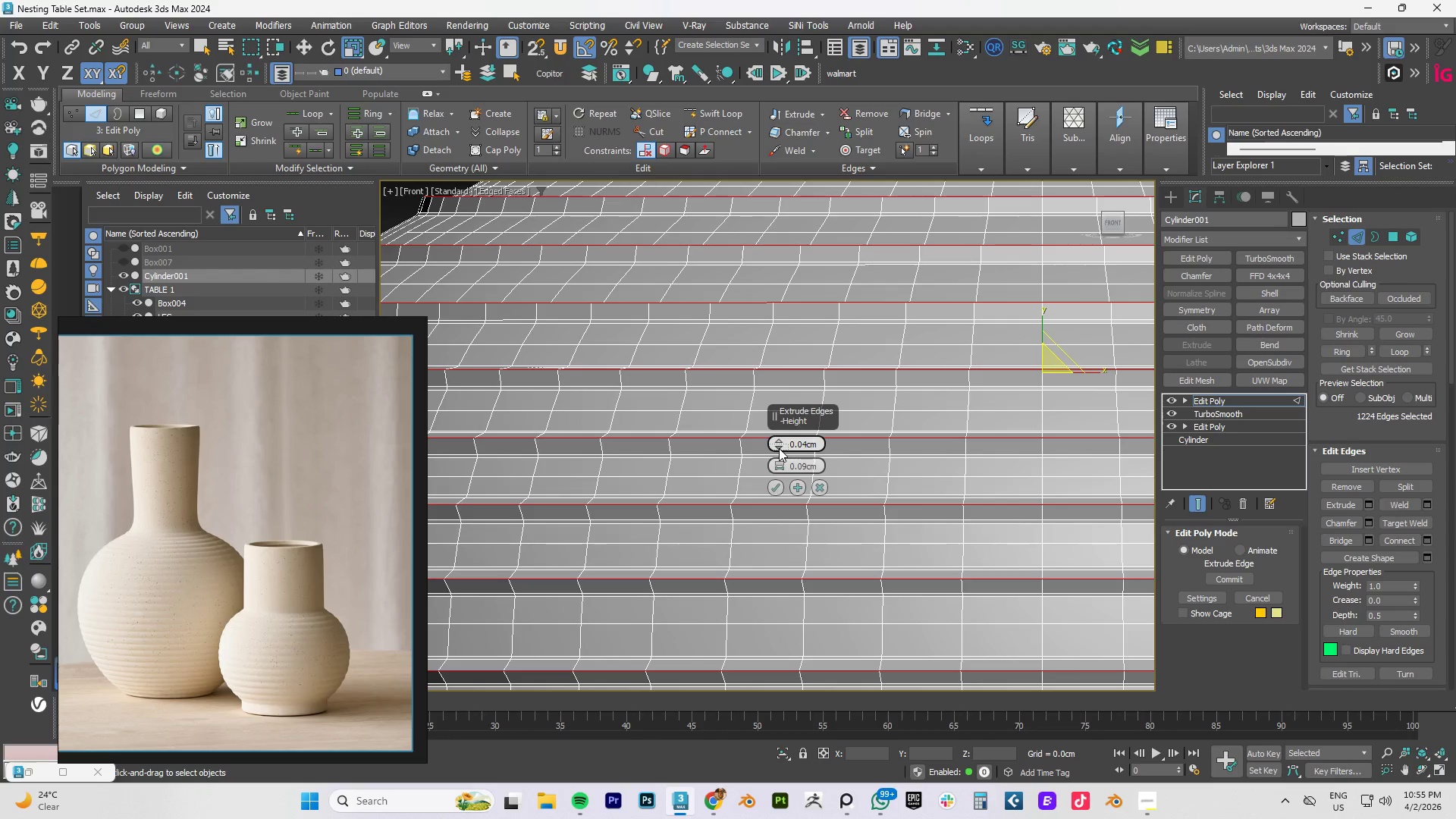 
triple_click([779, 448])
 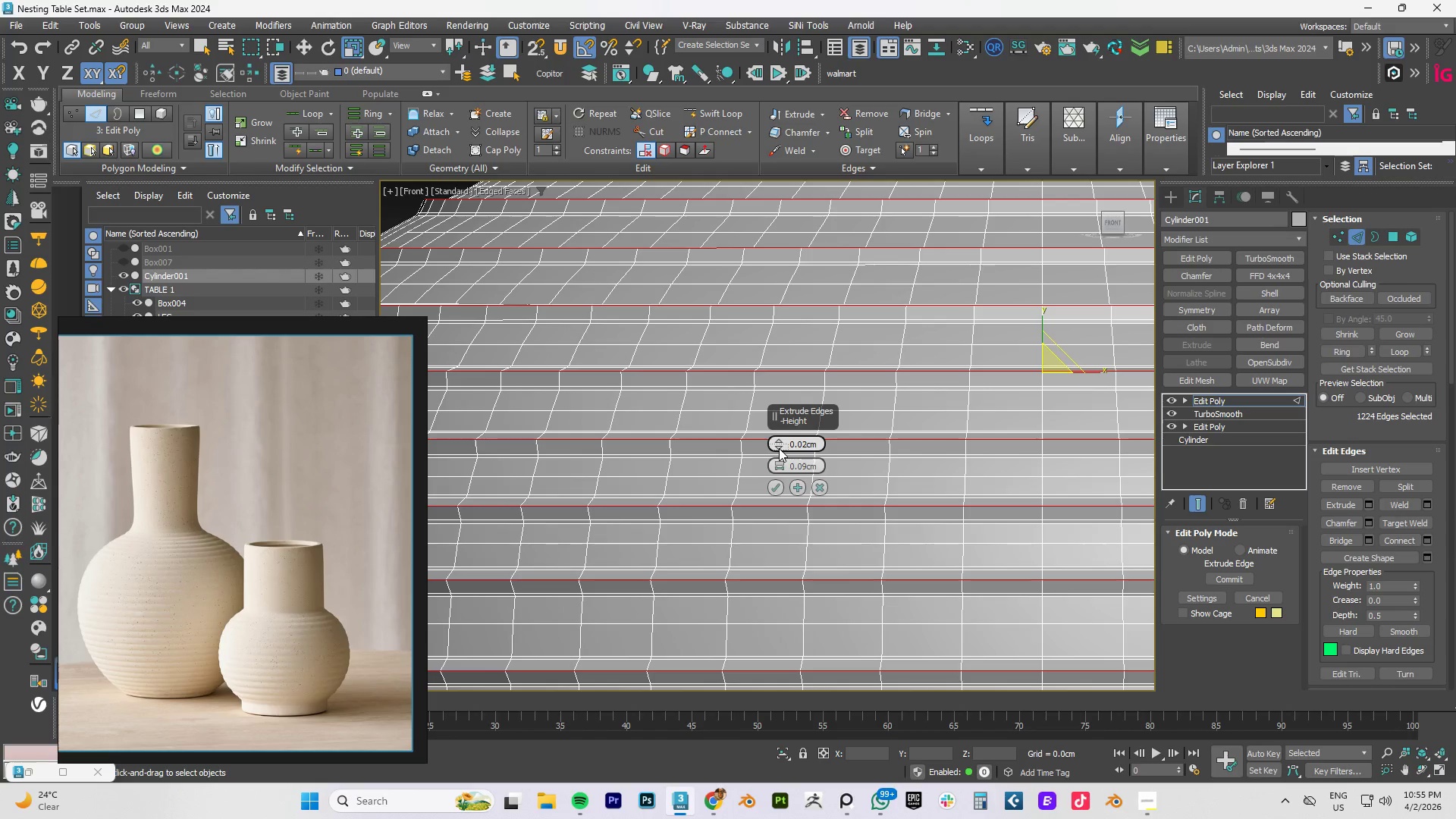 
left_click([779, 448])
 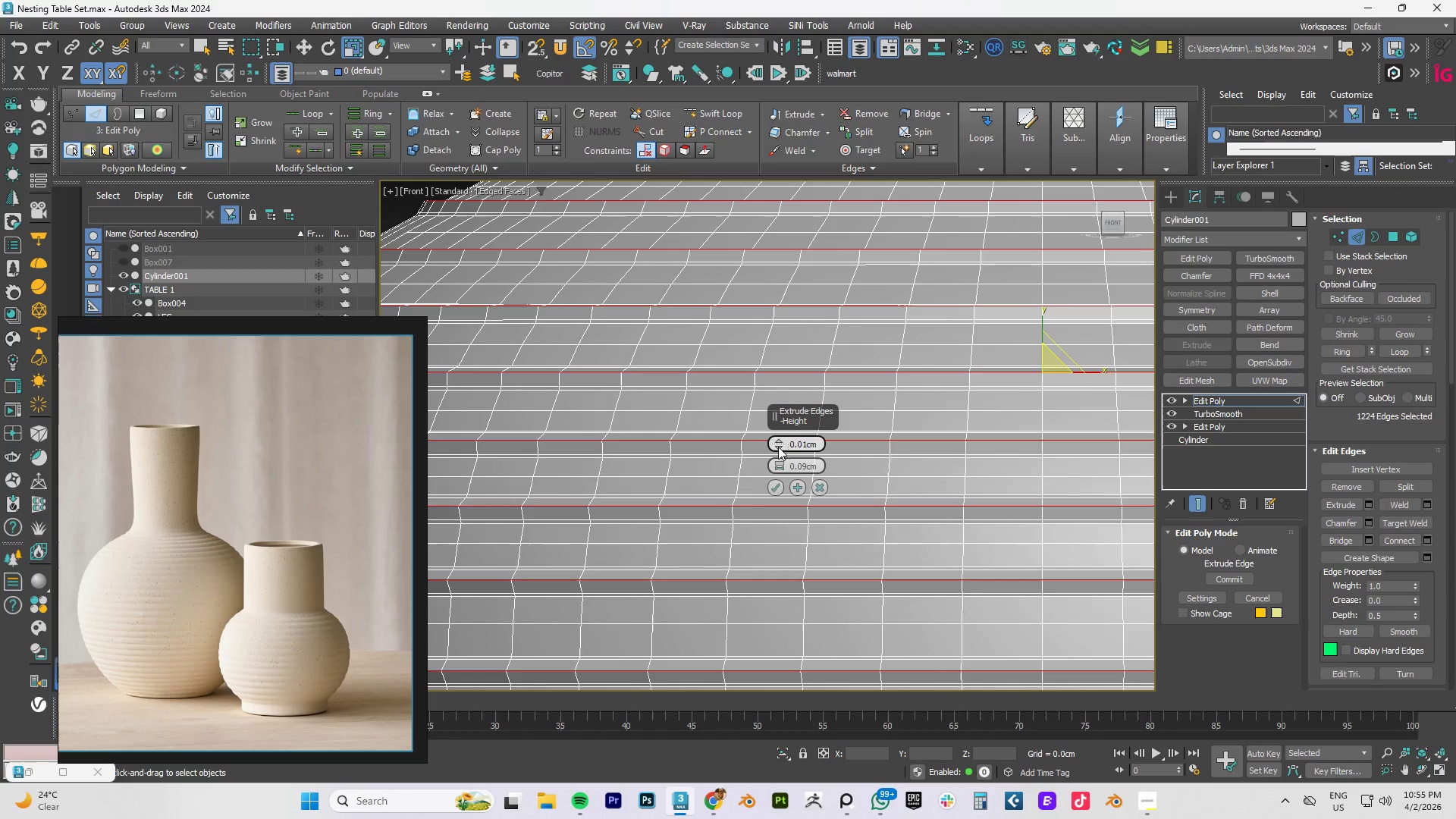 
left_click([778, 442])
 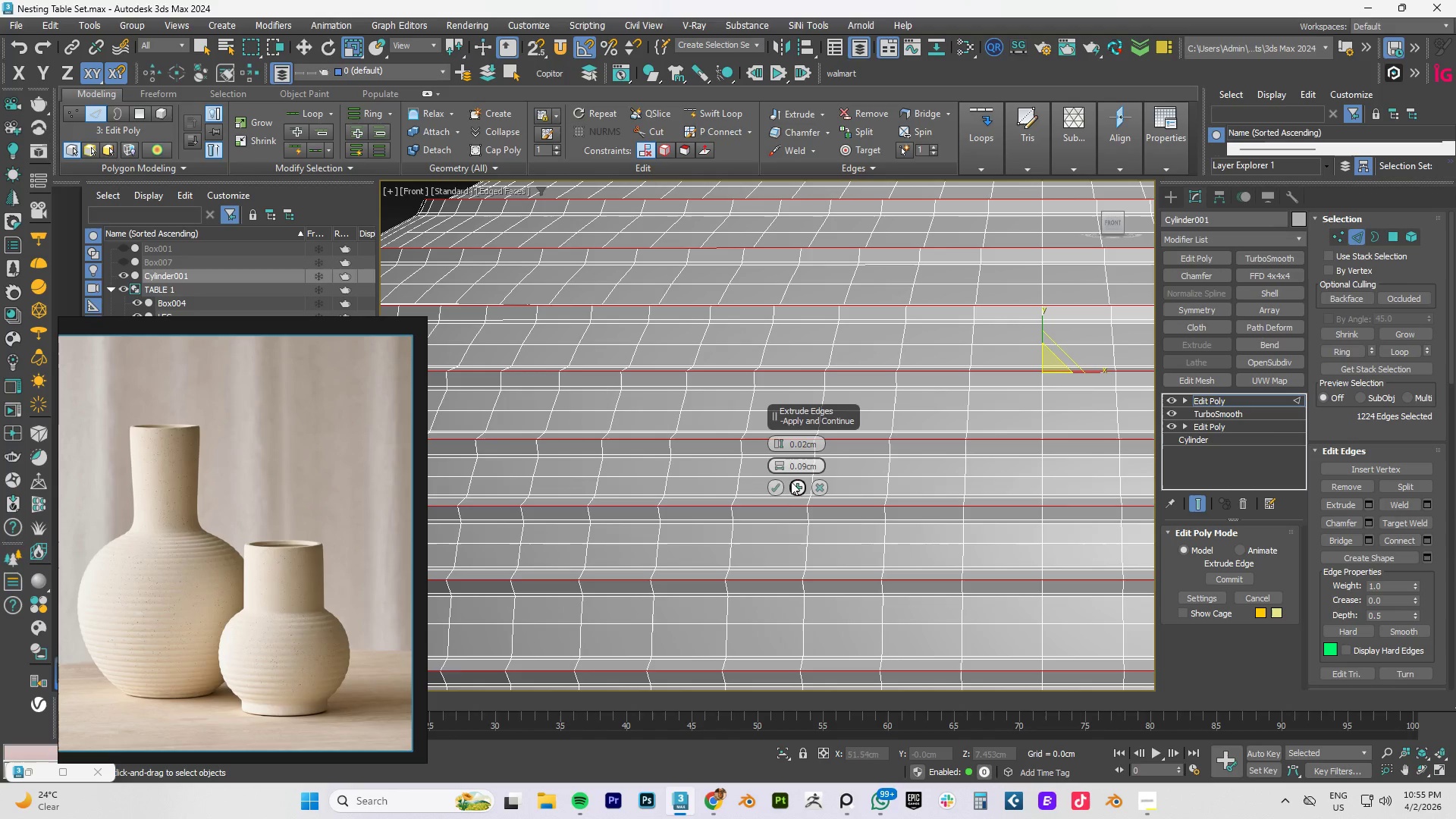 
left_click([777, 488])
 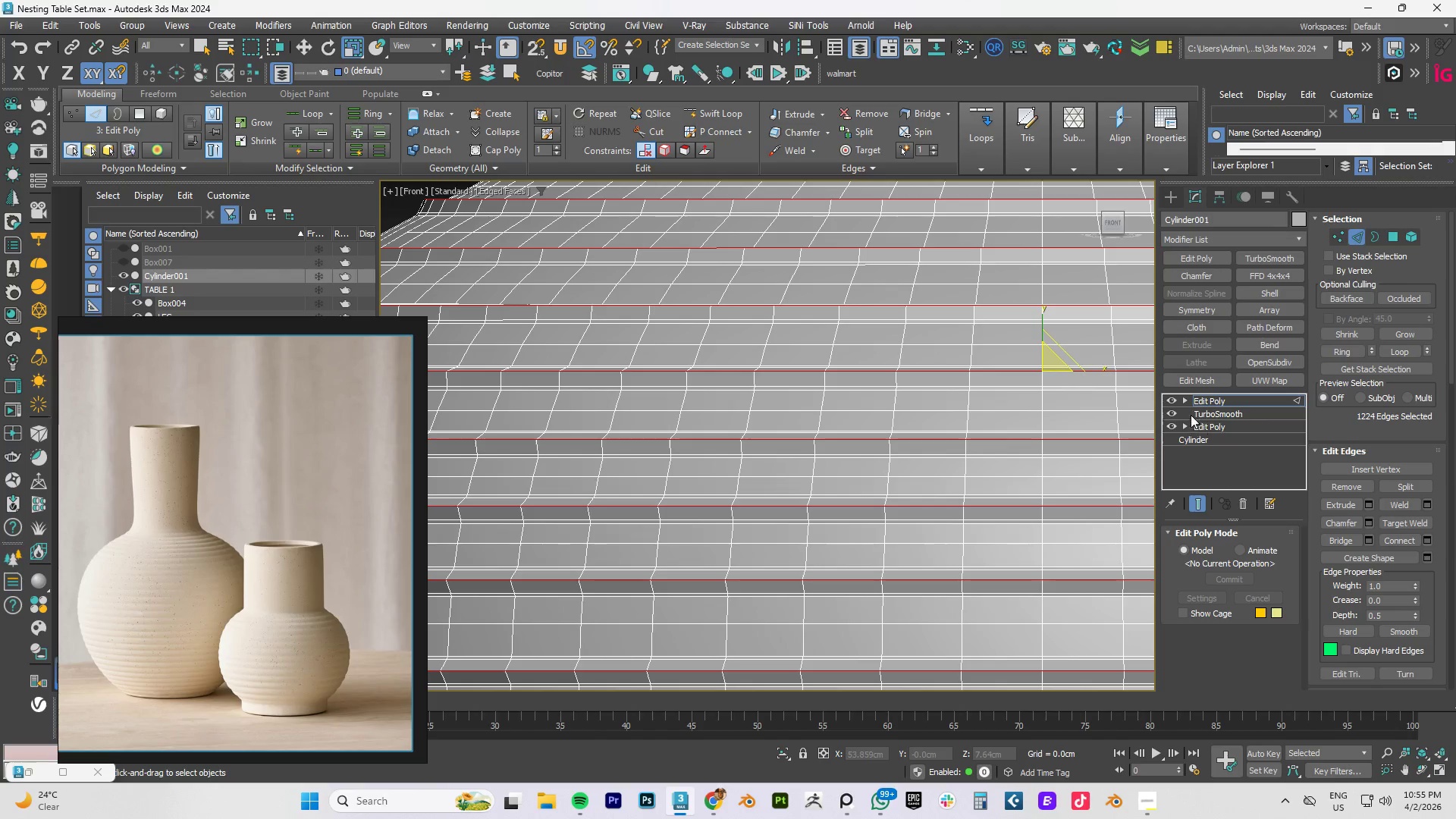 
left_click([1213, 401])
 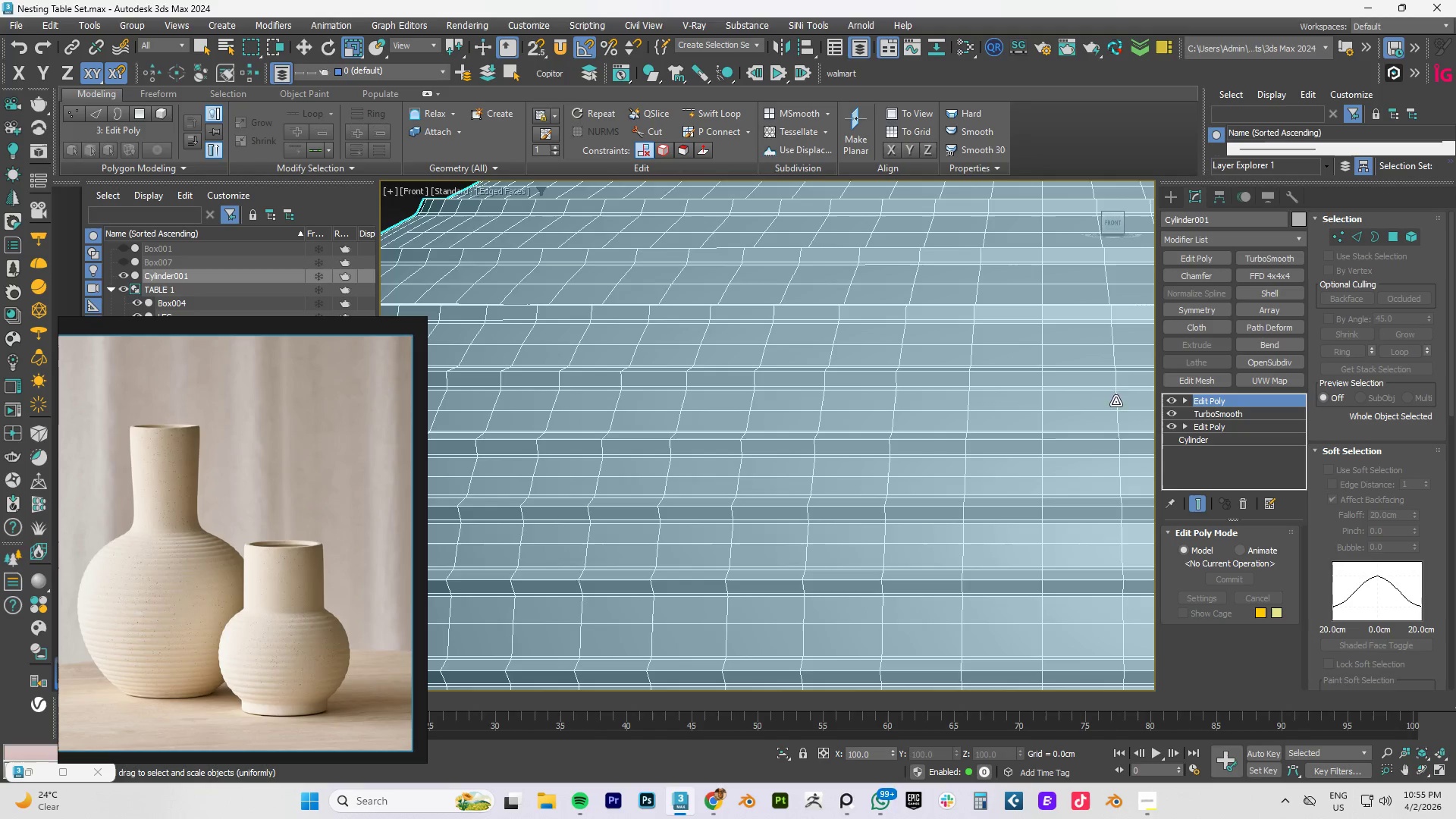 
key(F4)
 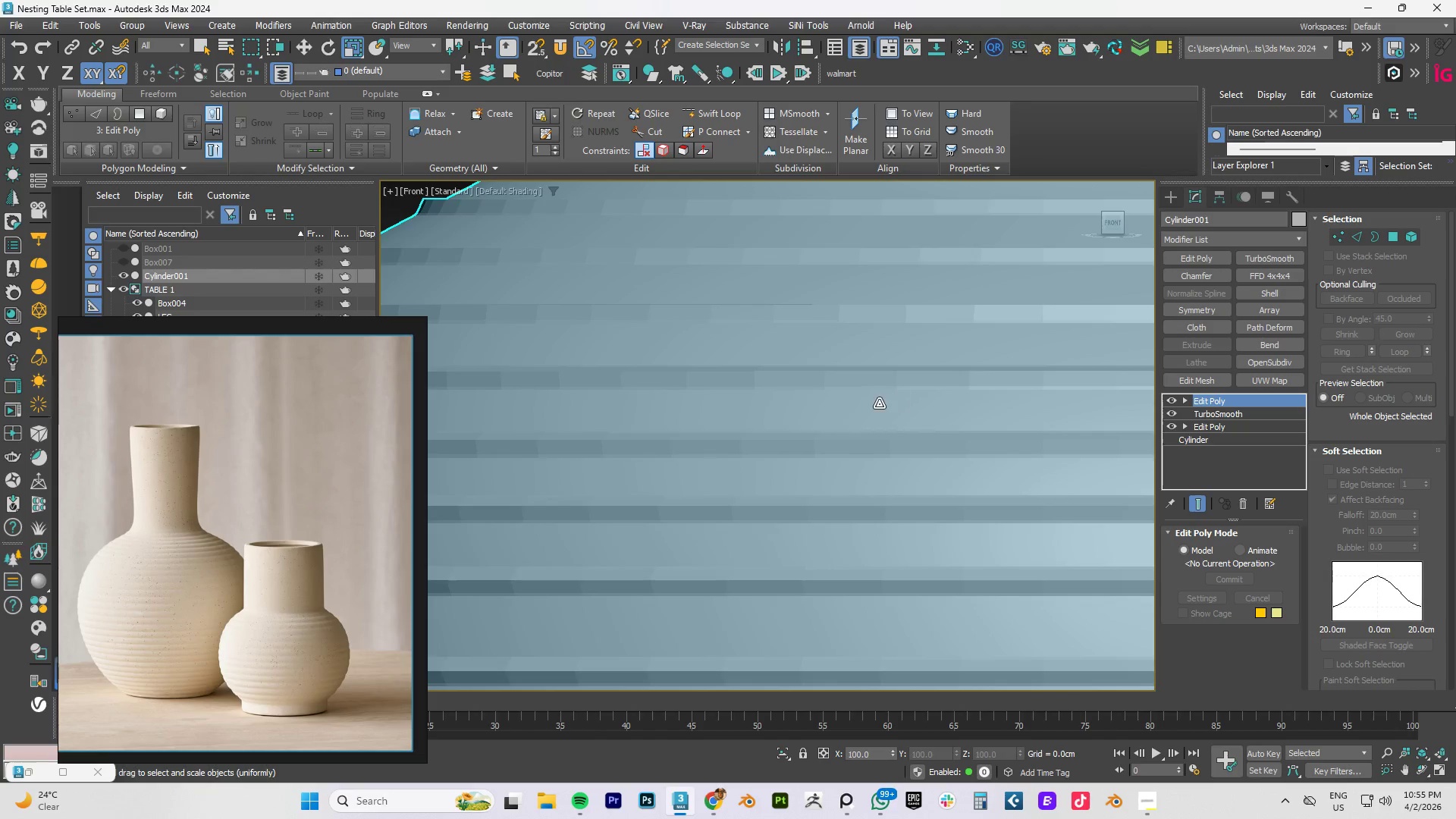 
scroll: coordinate [1004, 425], scroll_direction: down, amount: 6.0
 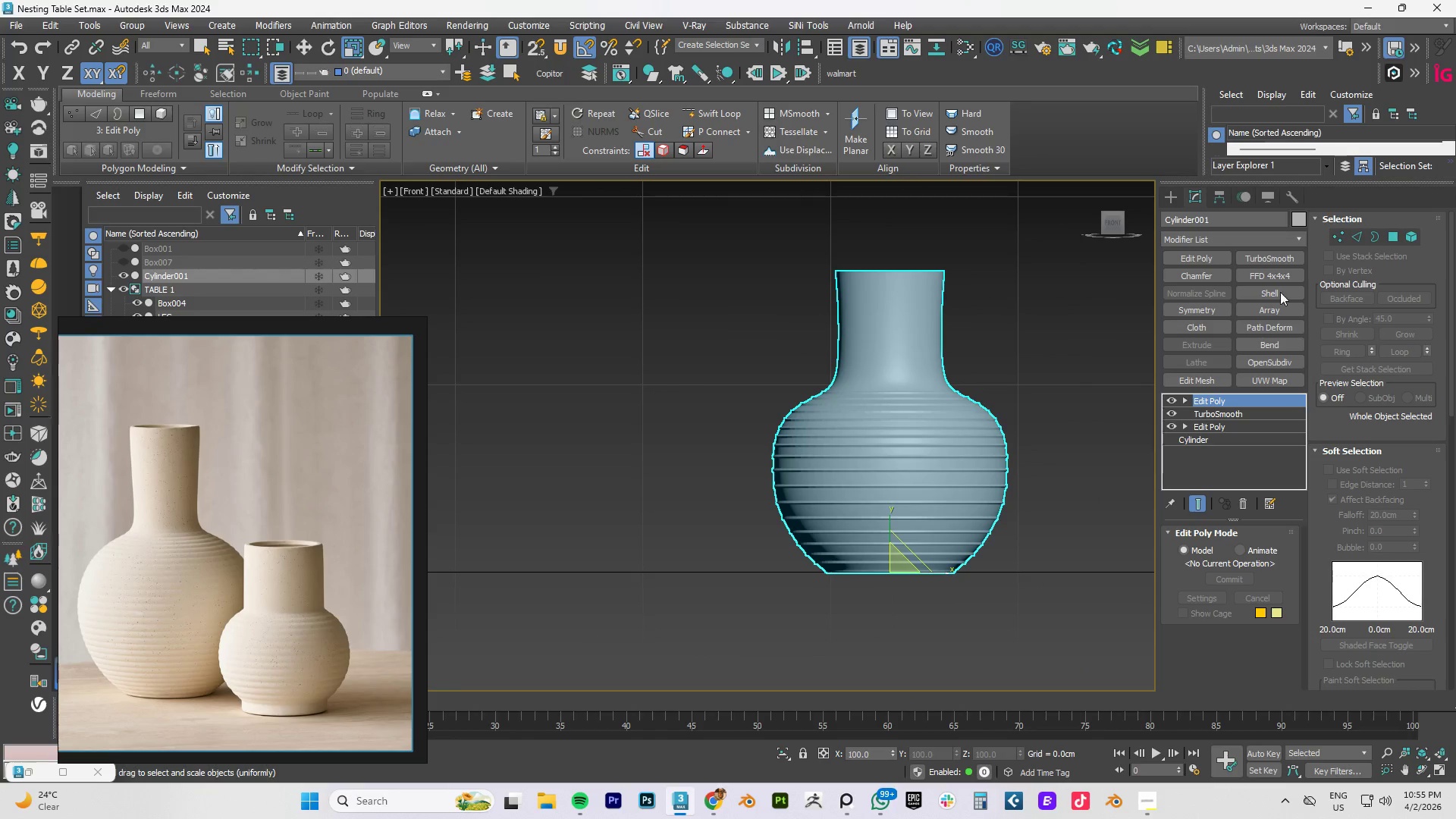 
left_click([1272, 252])
 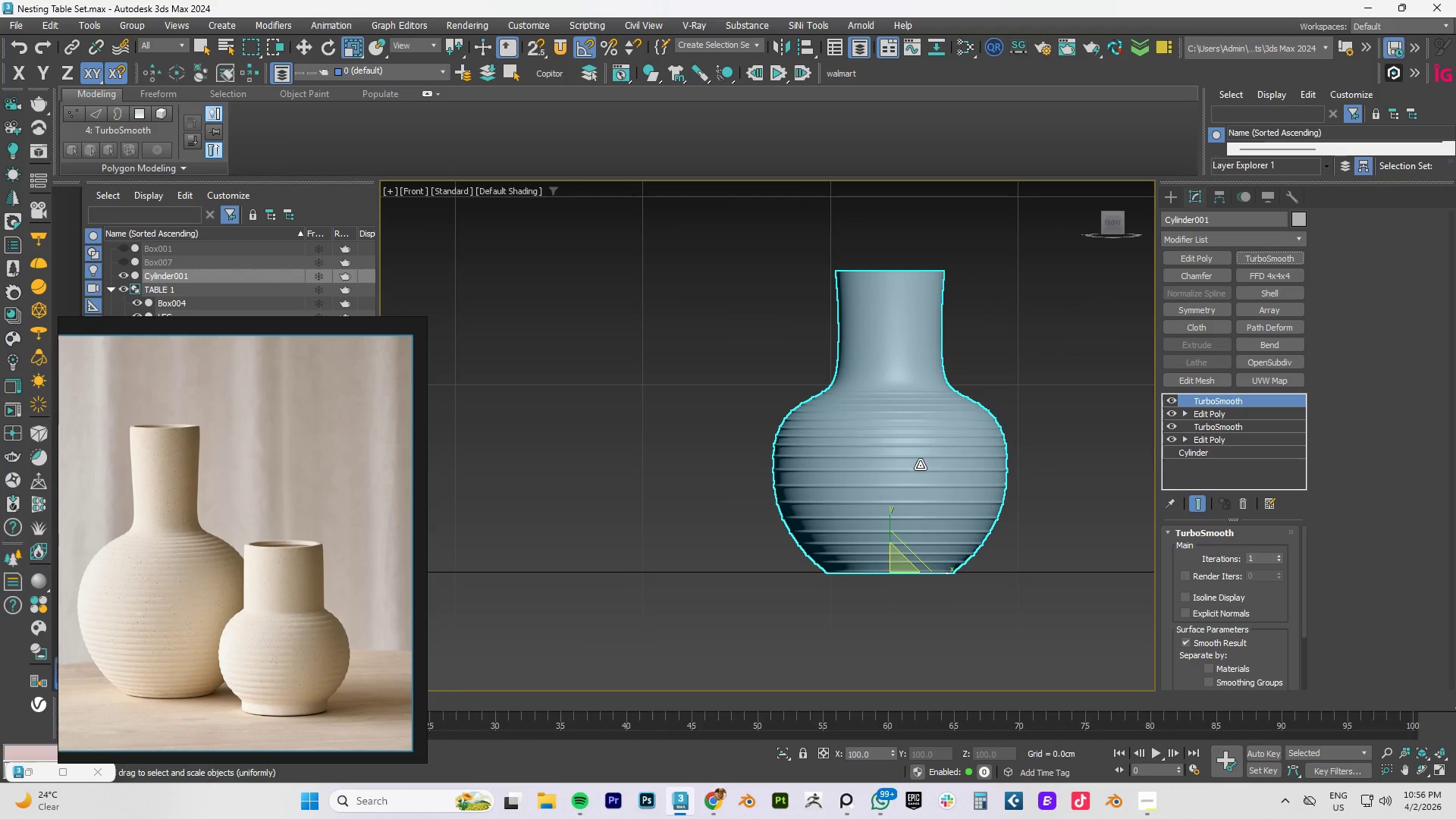 
scroll: coordinate [941, 447], scroll_direction: up, amount: 3.0
 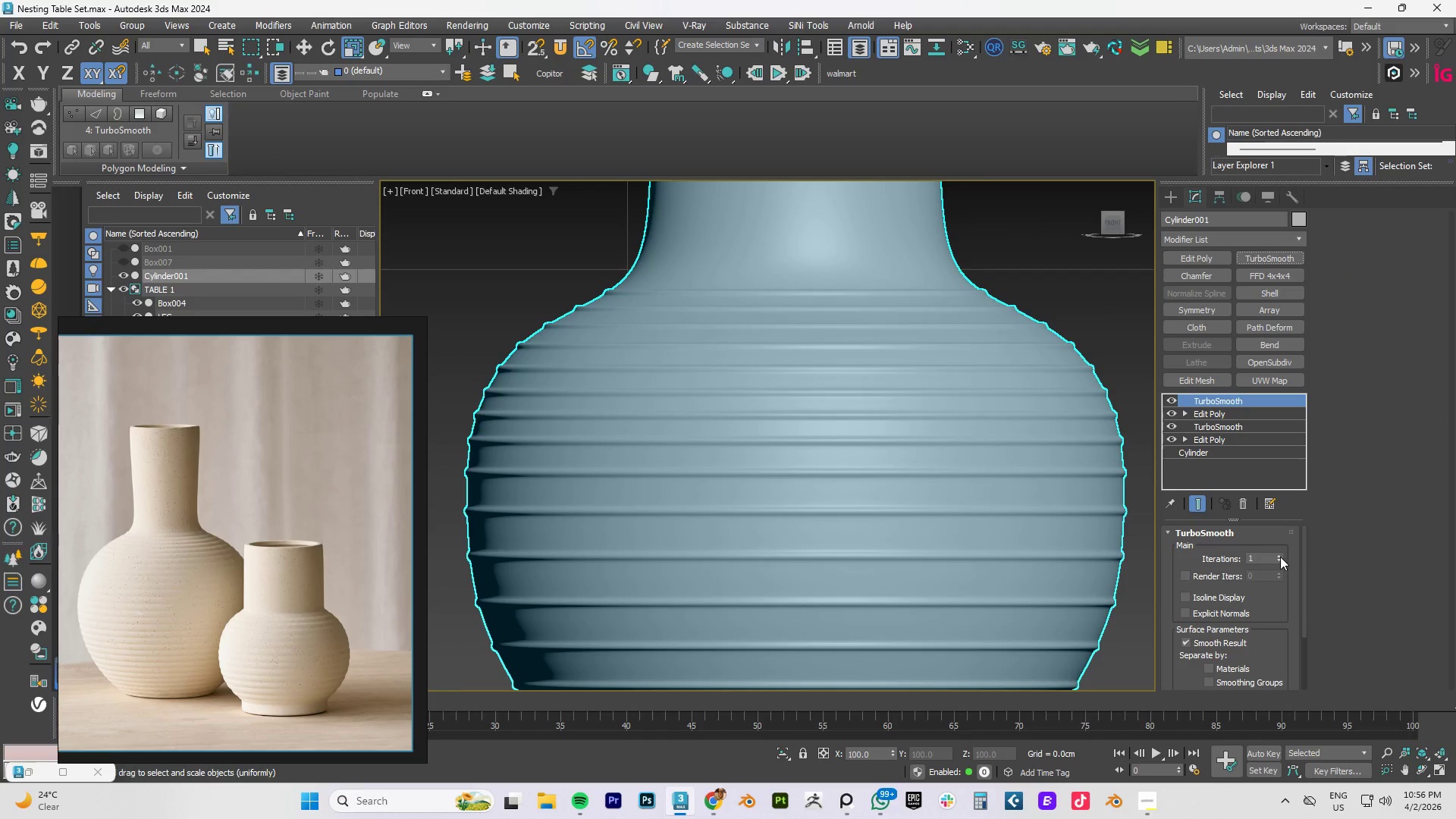 
left_click([1280, 553])
 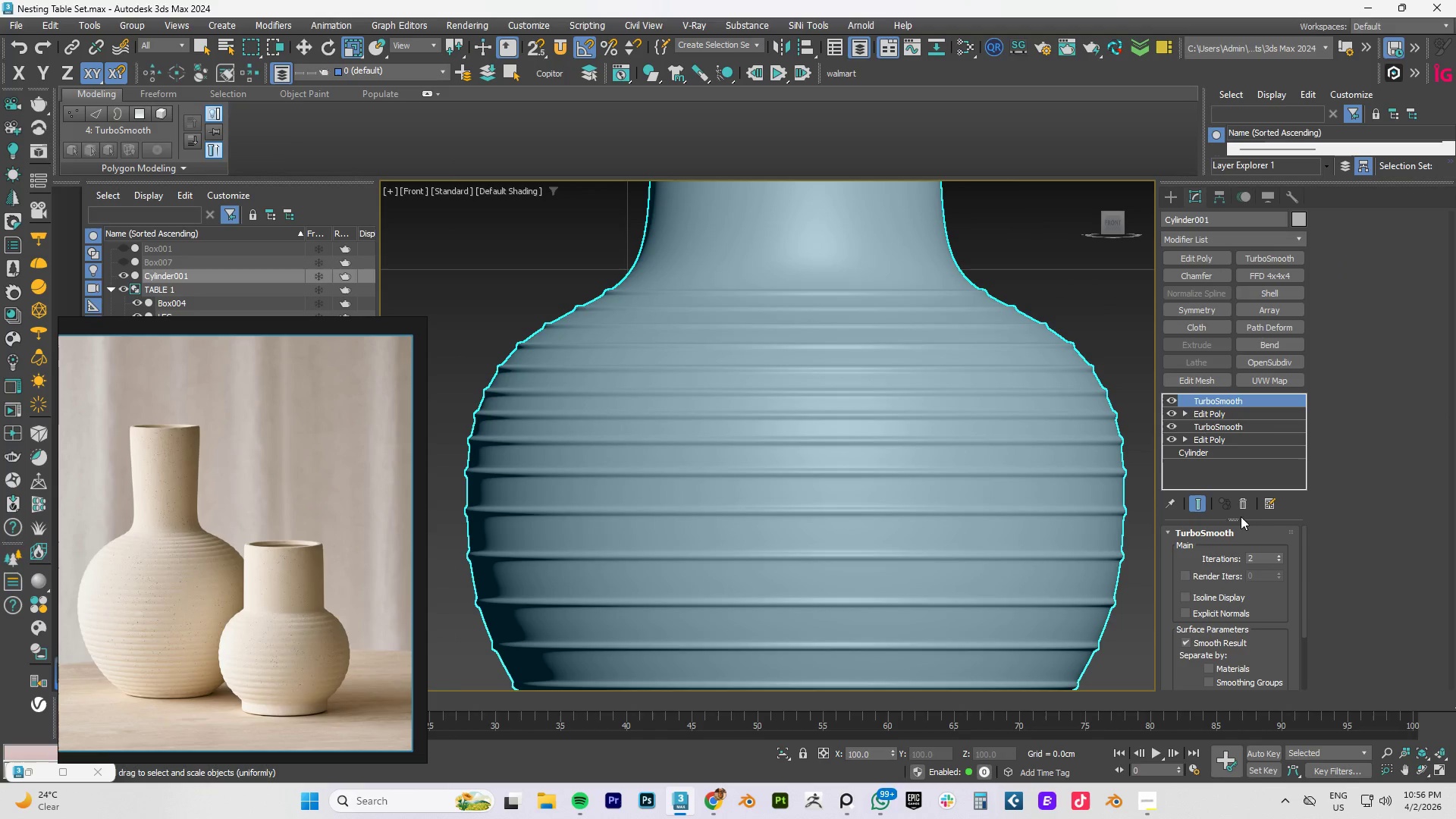 
key(F4)
 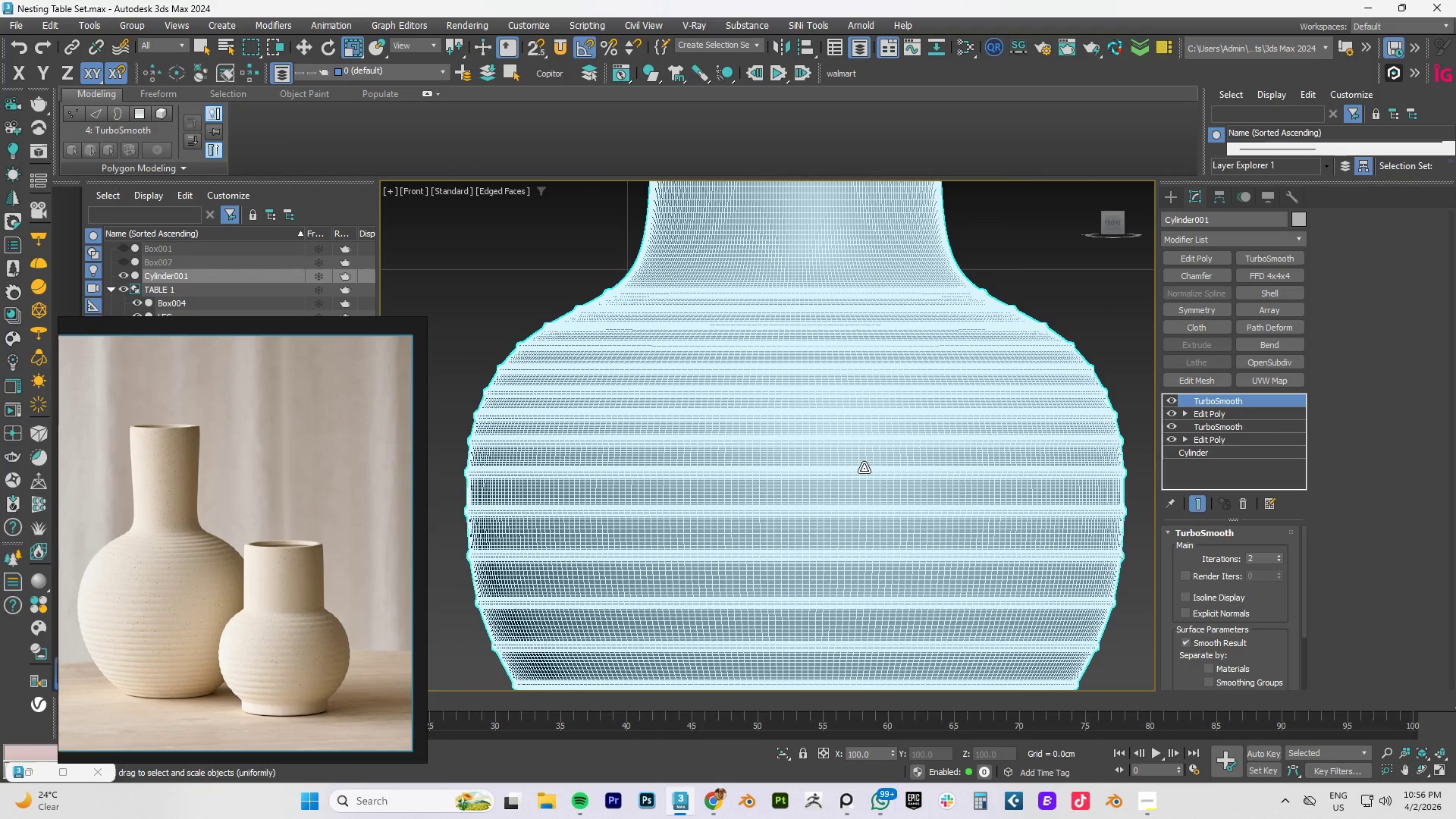 
key(F4)
 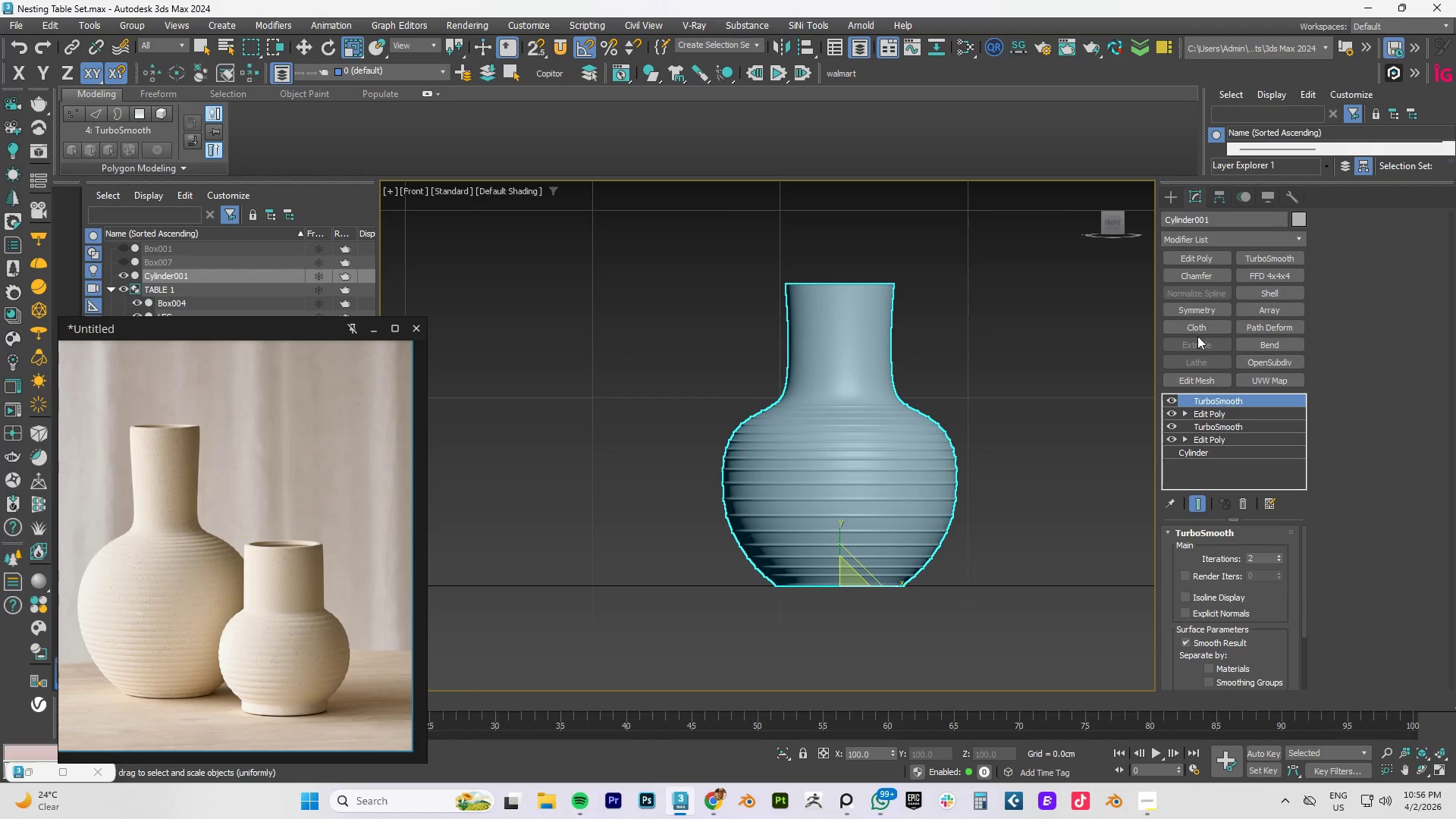 
scroll: coordinate [864, 468], scroll_direction: down, amount: 3.0
 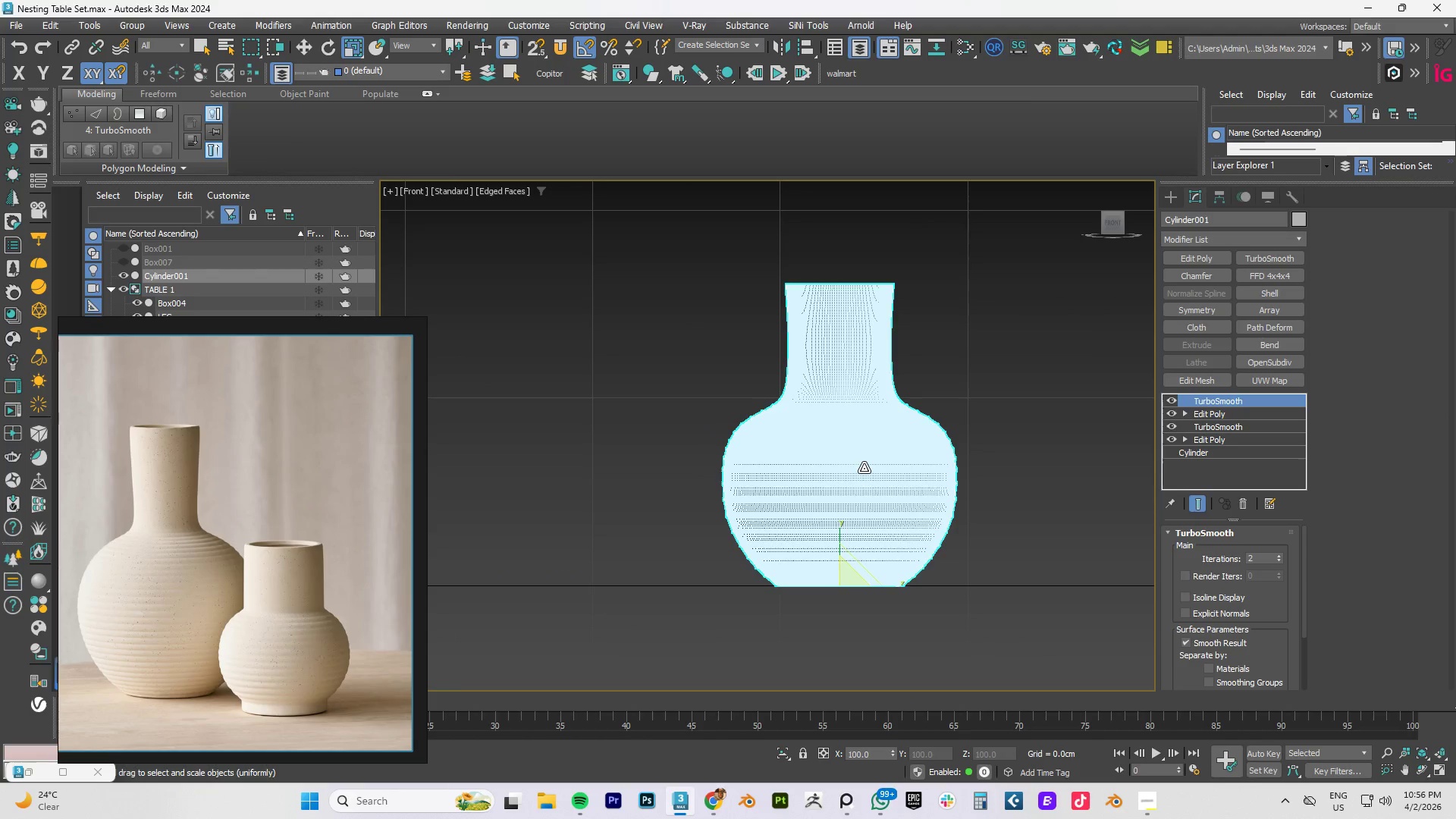 
left_click([1263, 293])
 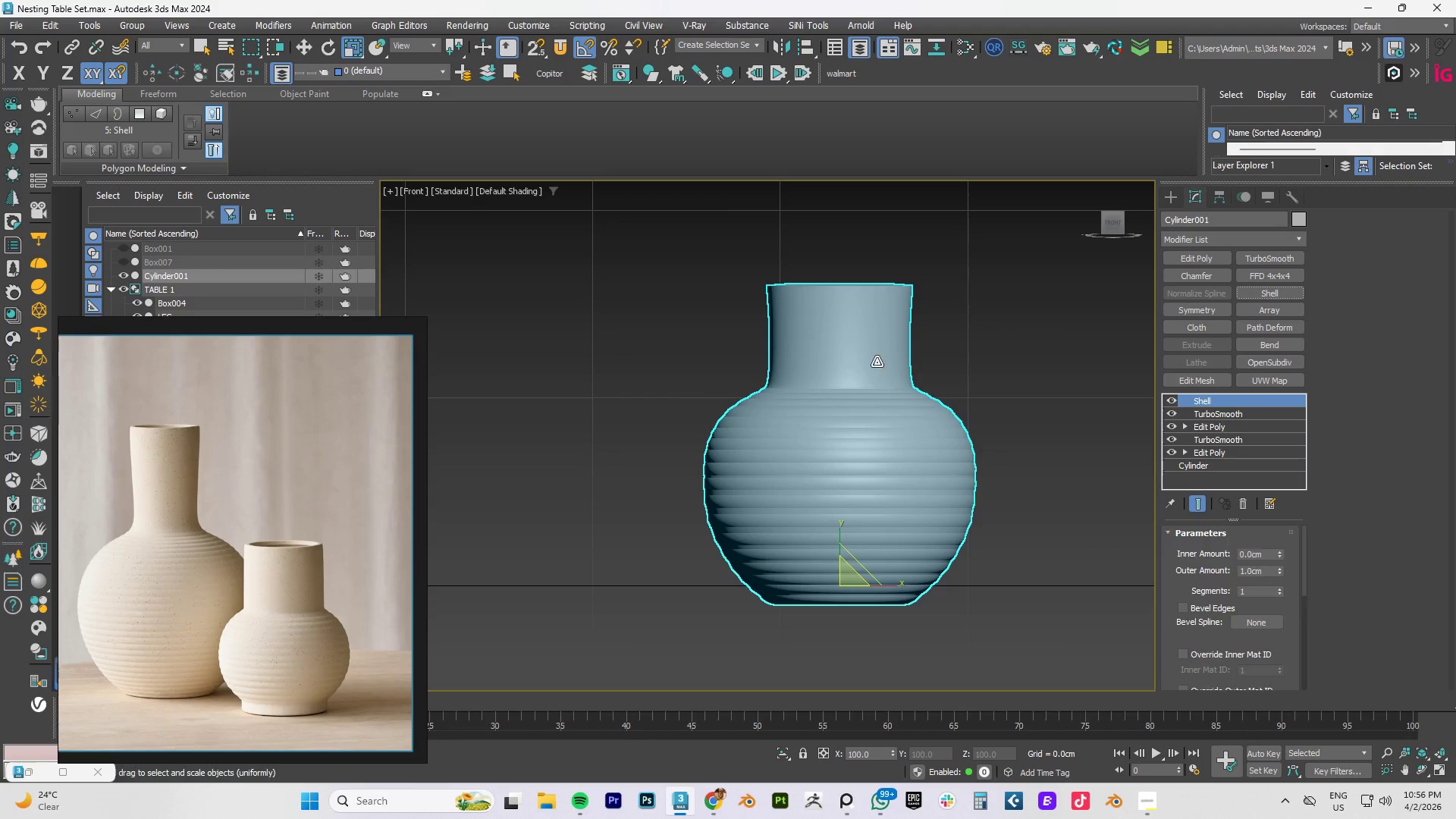 
hold_key(key=AltLeft, duration=0.98)
 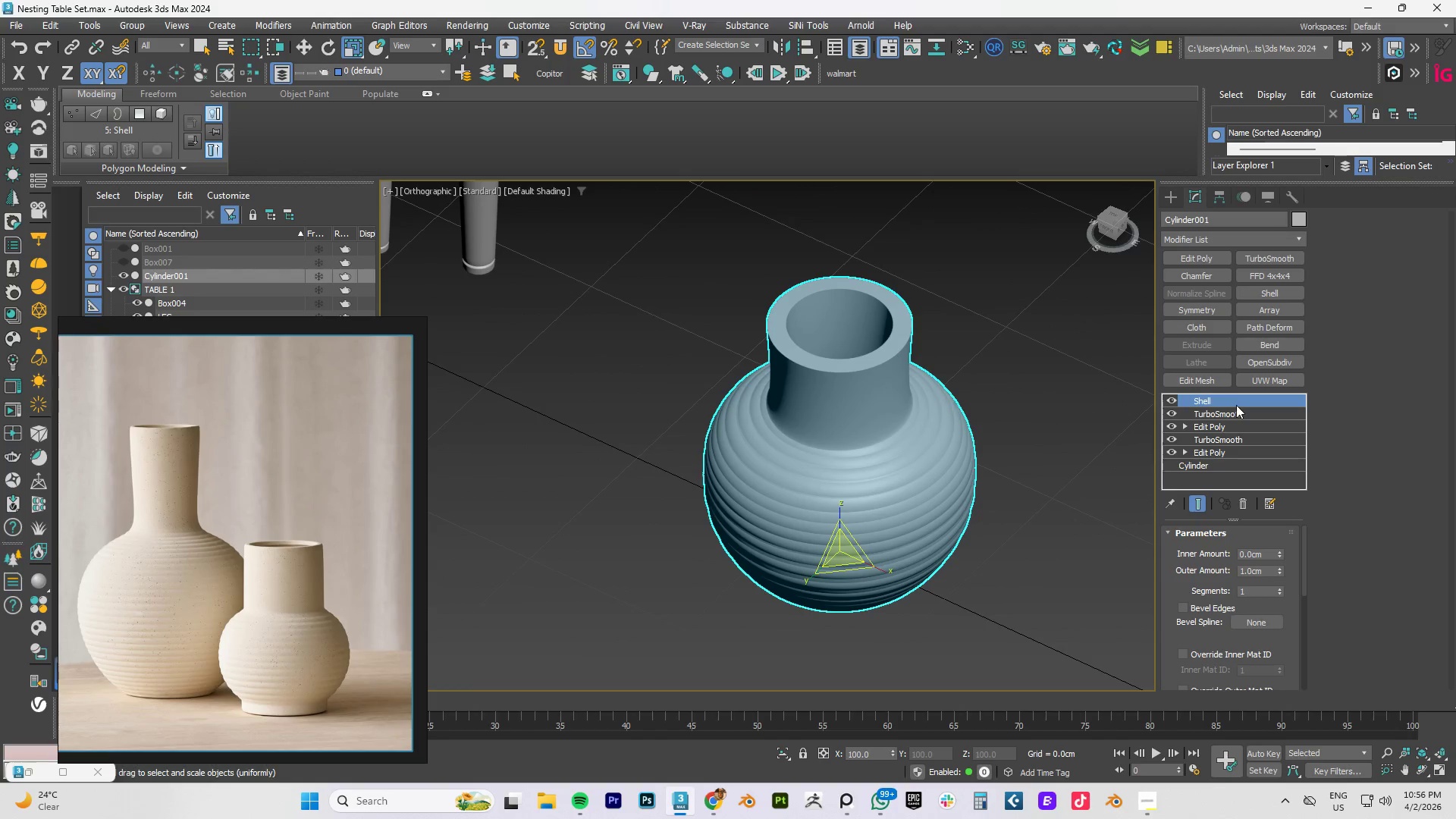 
hold_key(key=AltLeft, duration=8.89)
left_click_drag(start_coordinate=[1278, 553], to_coordinate=[1278, 534])
 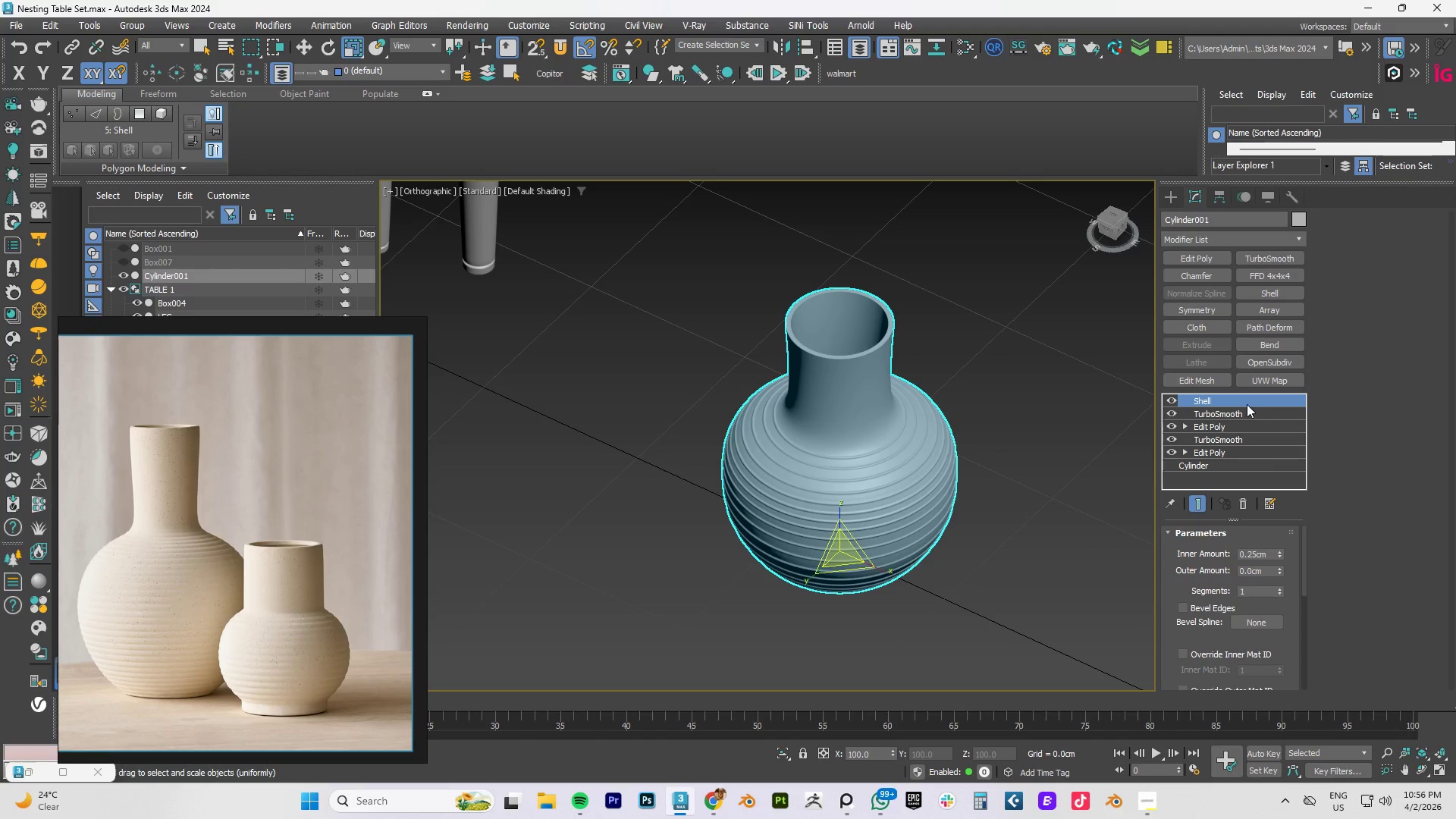 
left_click_drag(start_coordinate=[1219, 397], to_coordinate=[1216, 419])
 